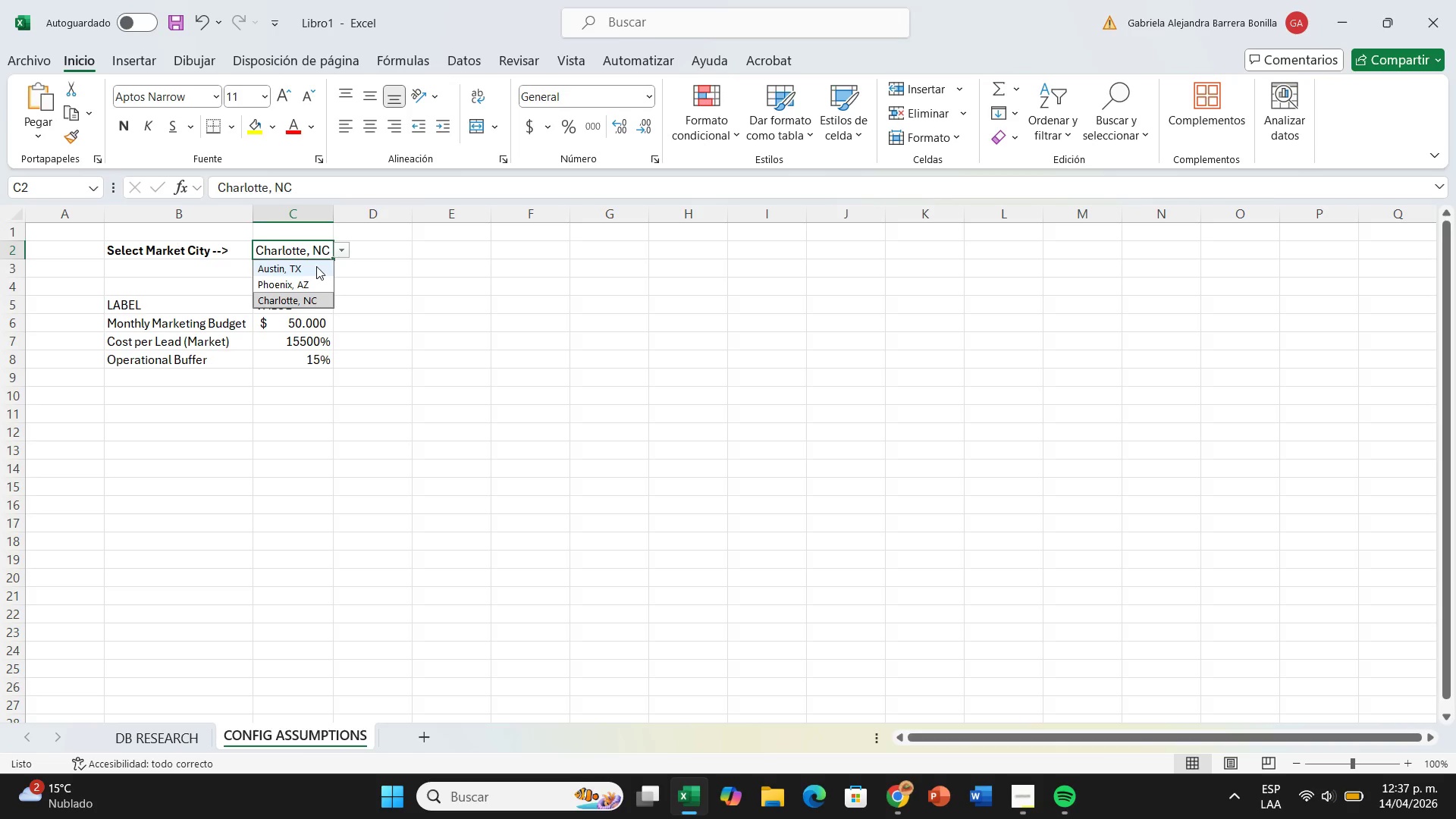 
left_click([316, 266])
 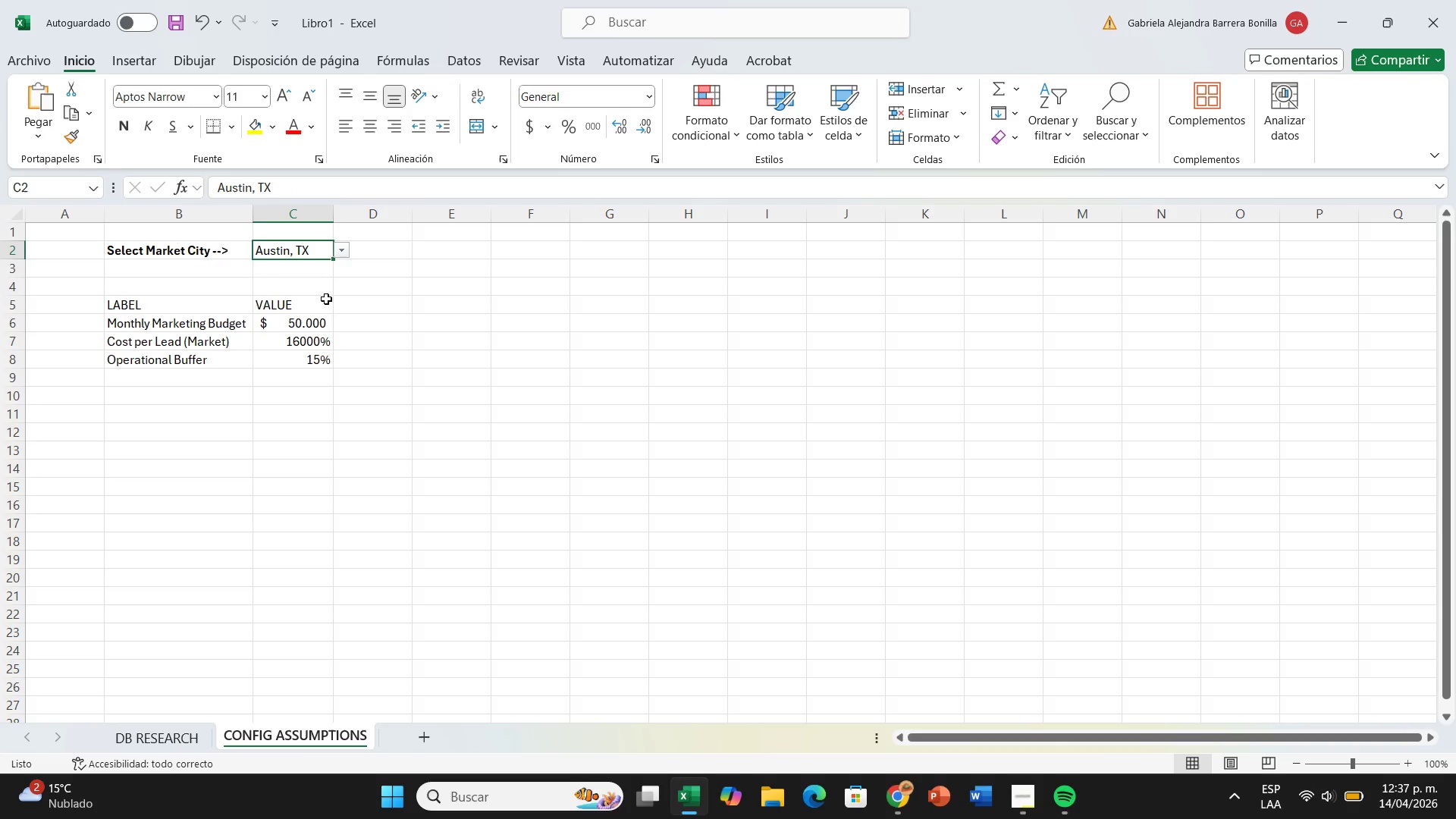 
wait(9.19)
 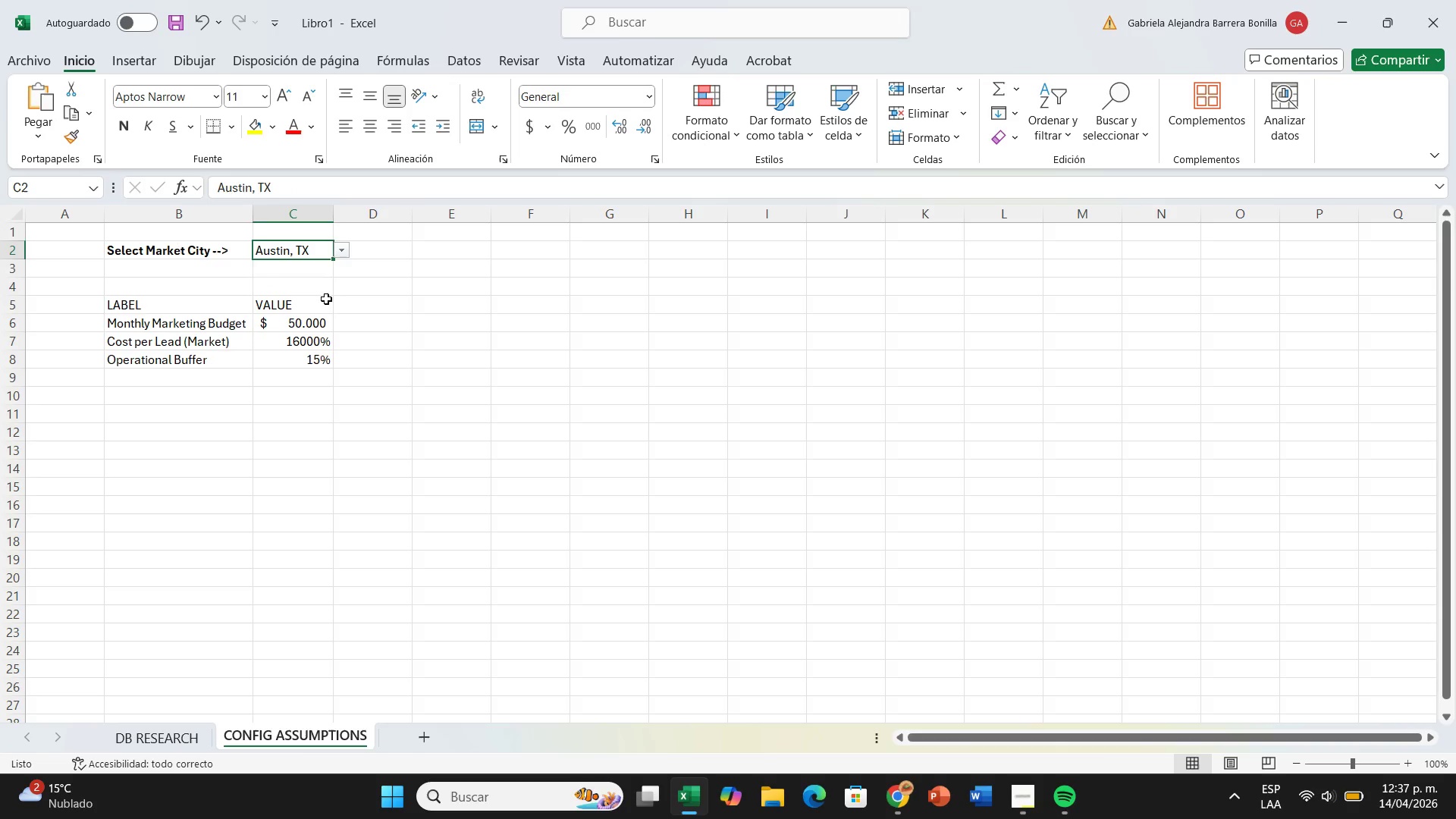 
left_click([306, 344])
 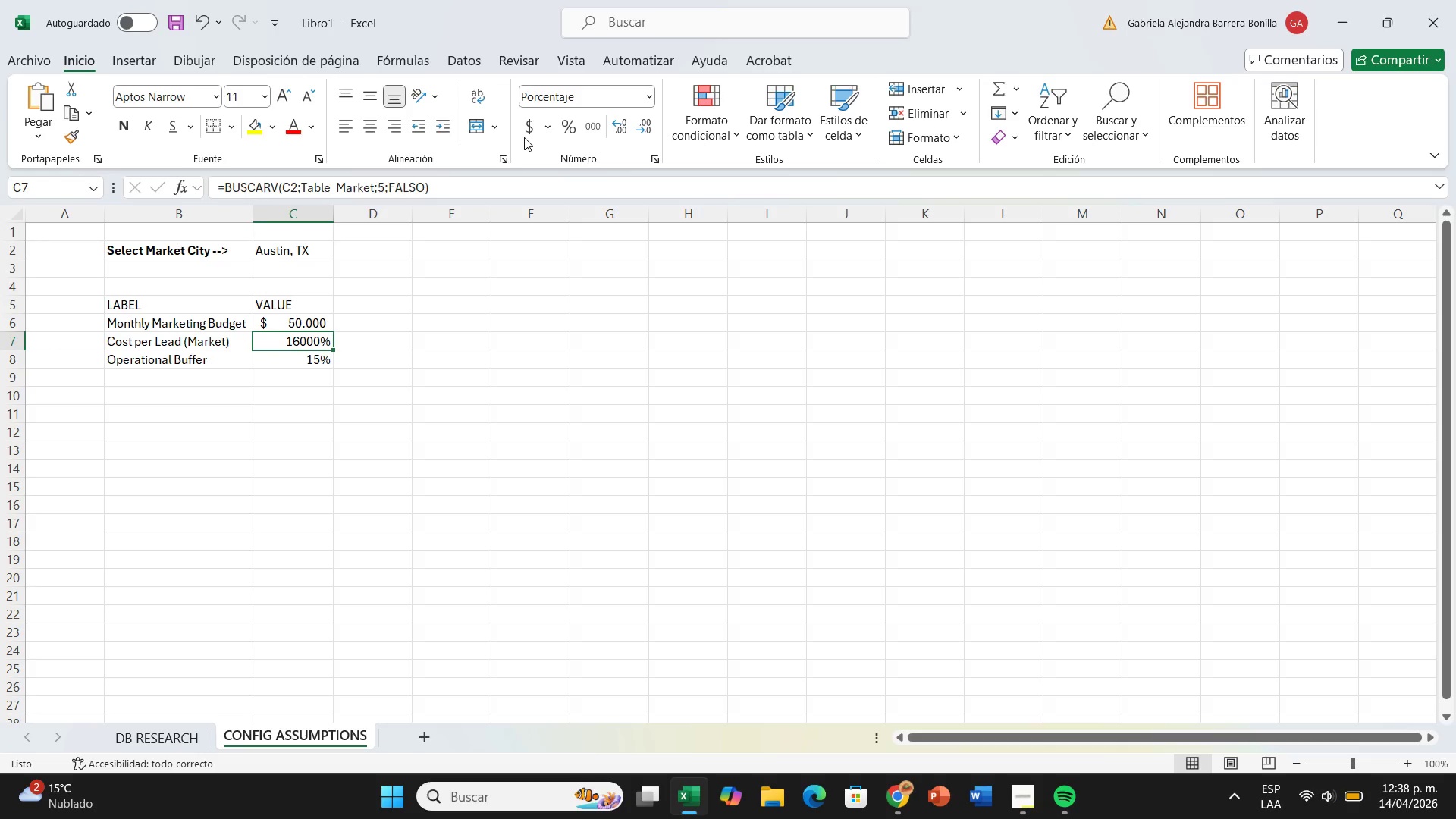 
left_click([526, 137])
 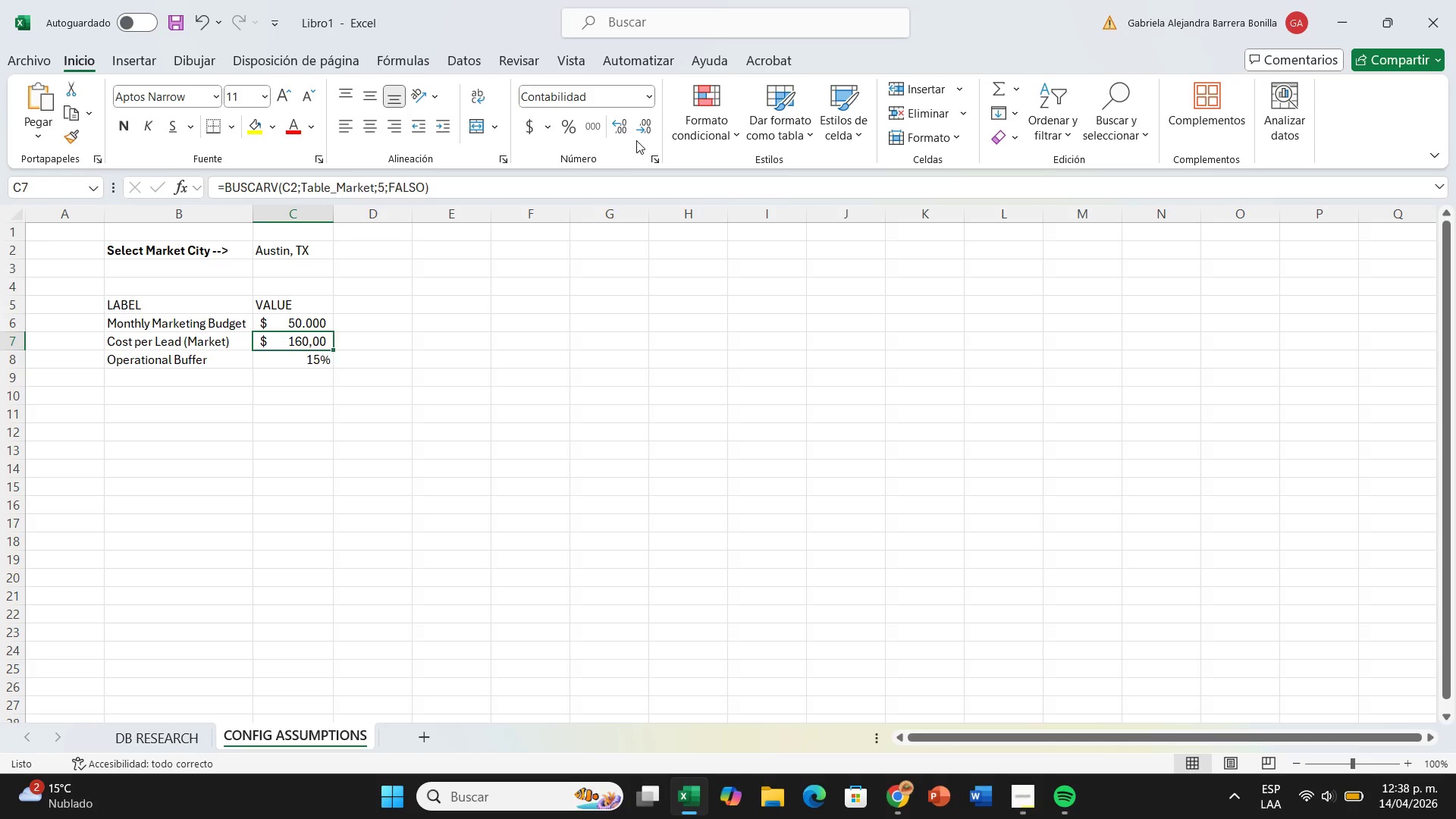 
wait(9.26)
 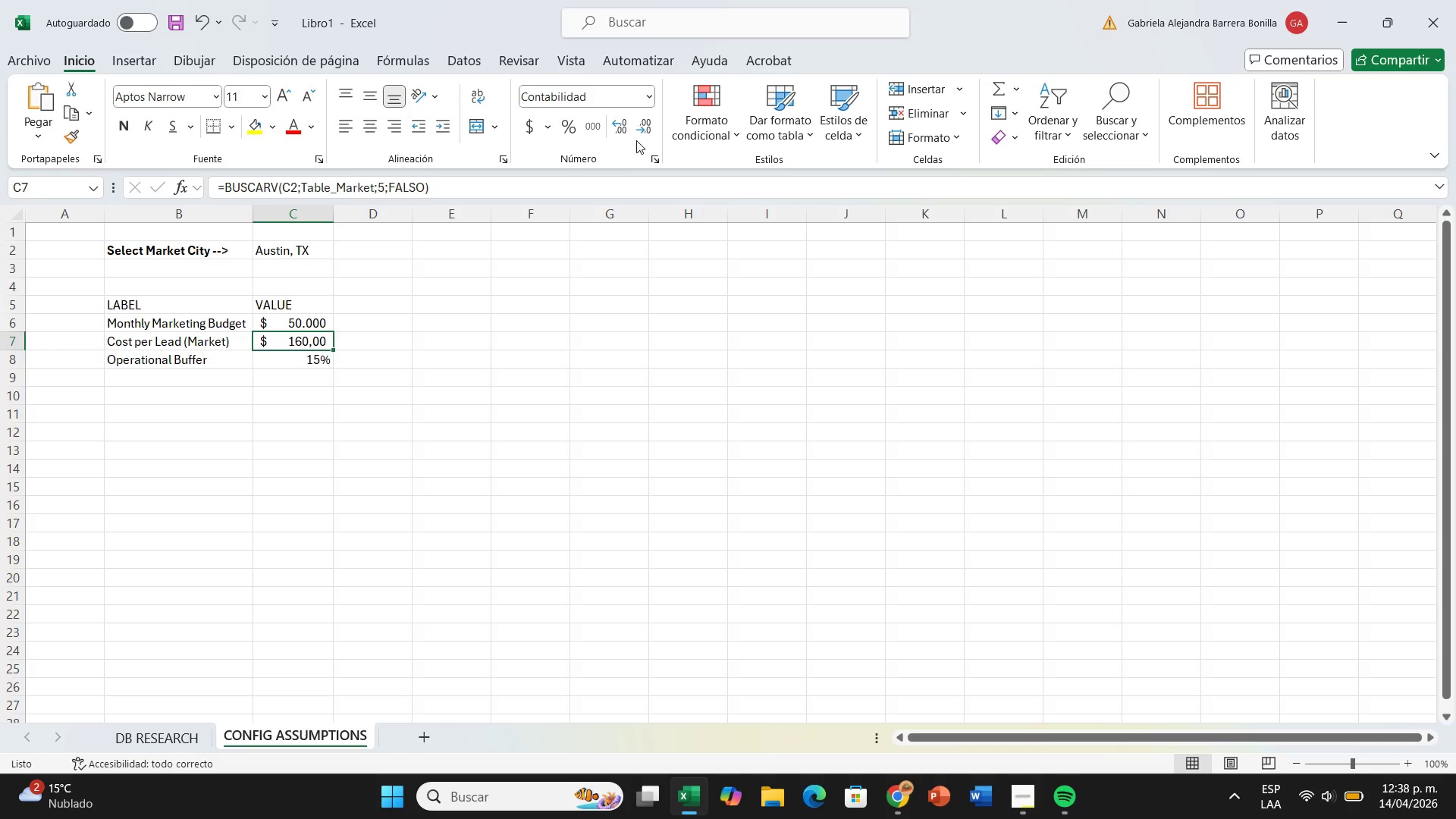 
left_click([223, 358])
 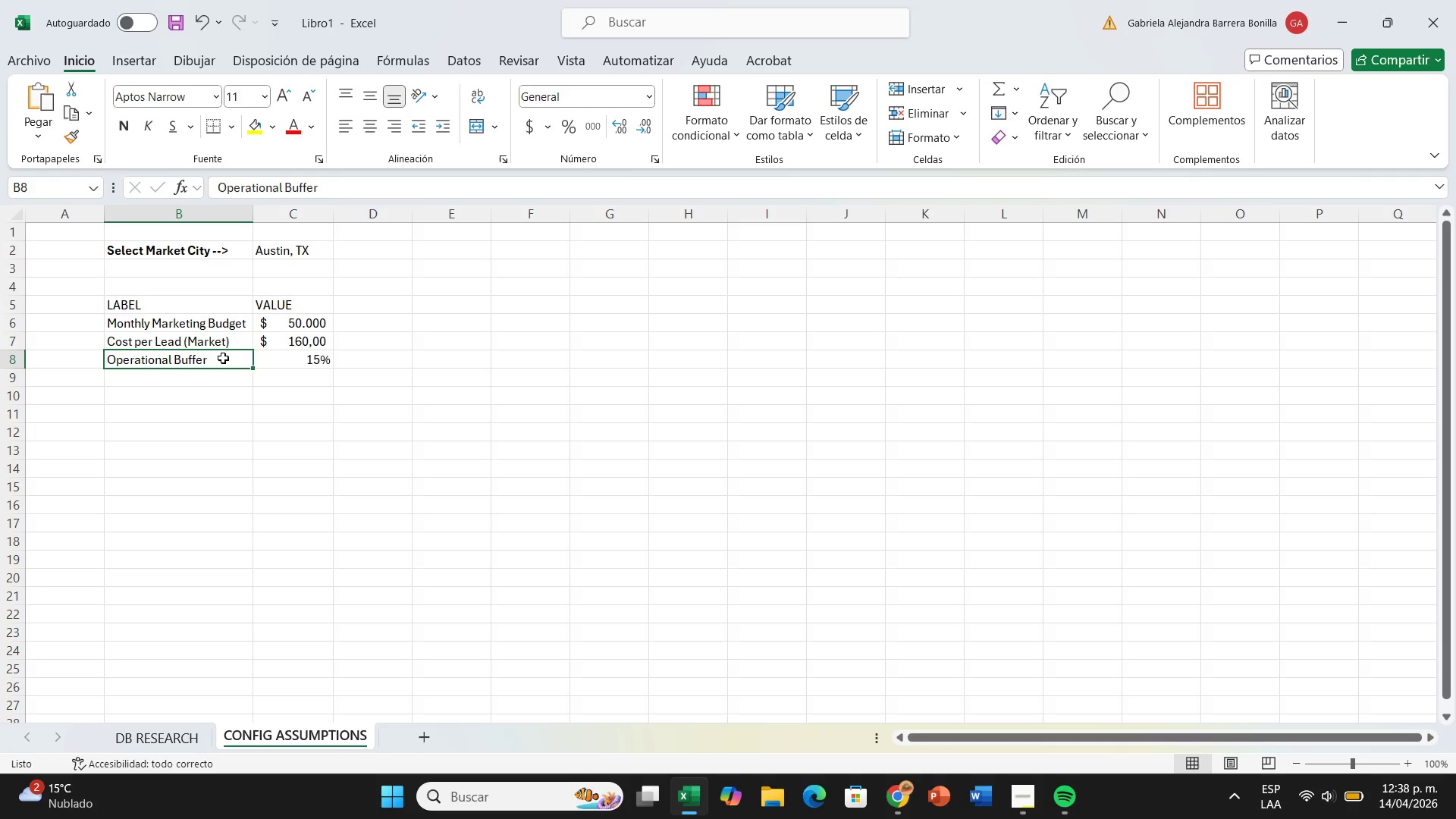 
wait(23.88)
 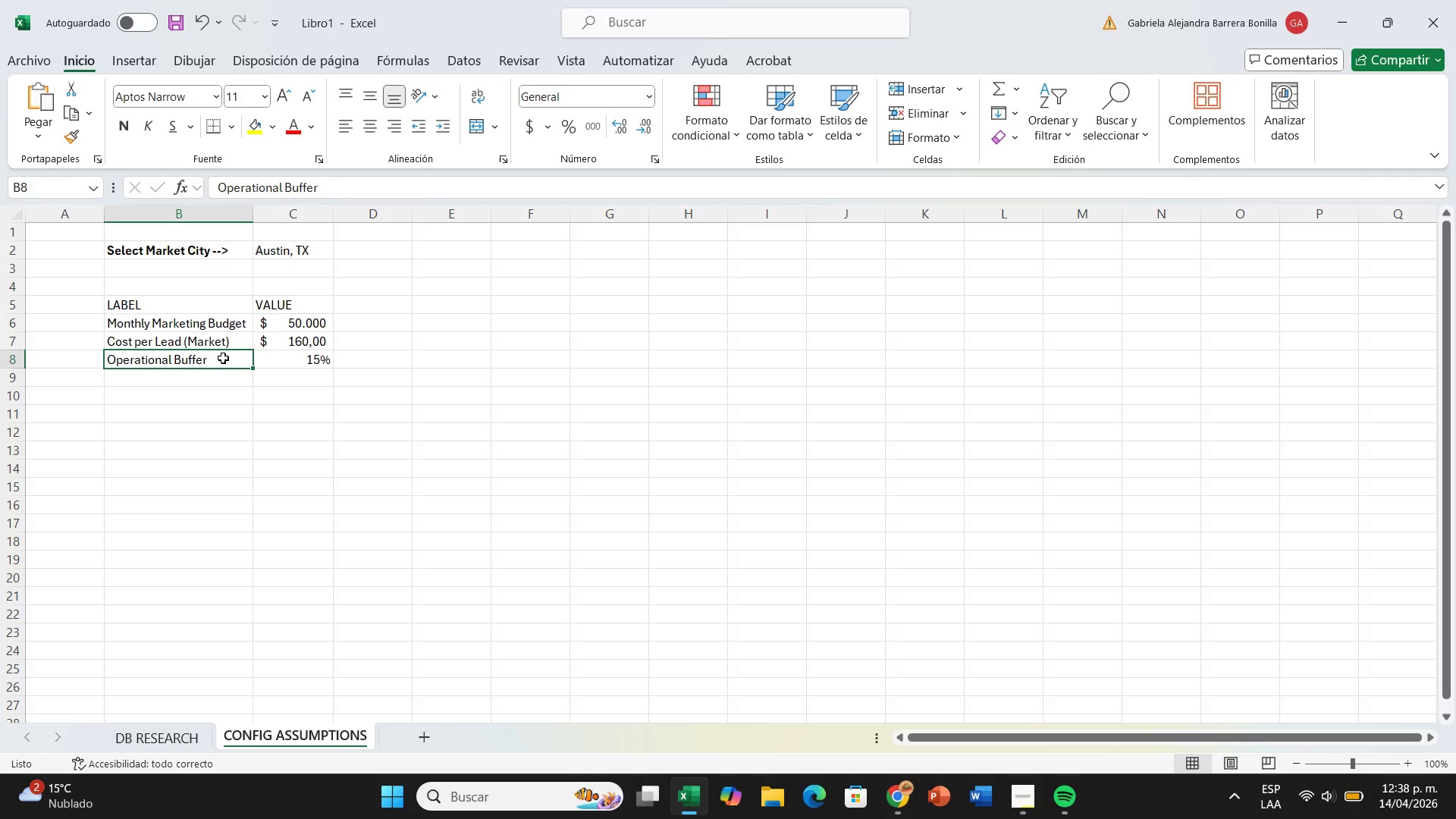 
double_click([223, 358])
 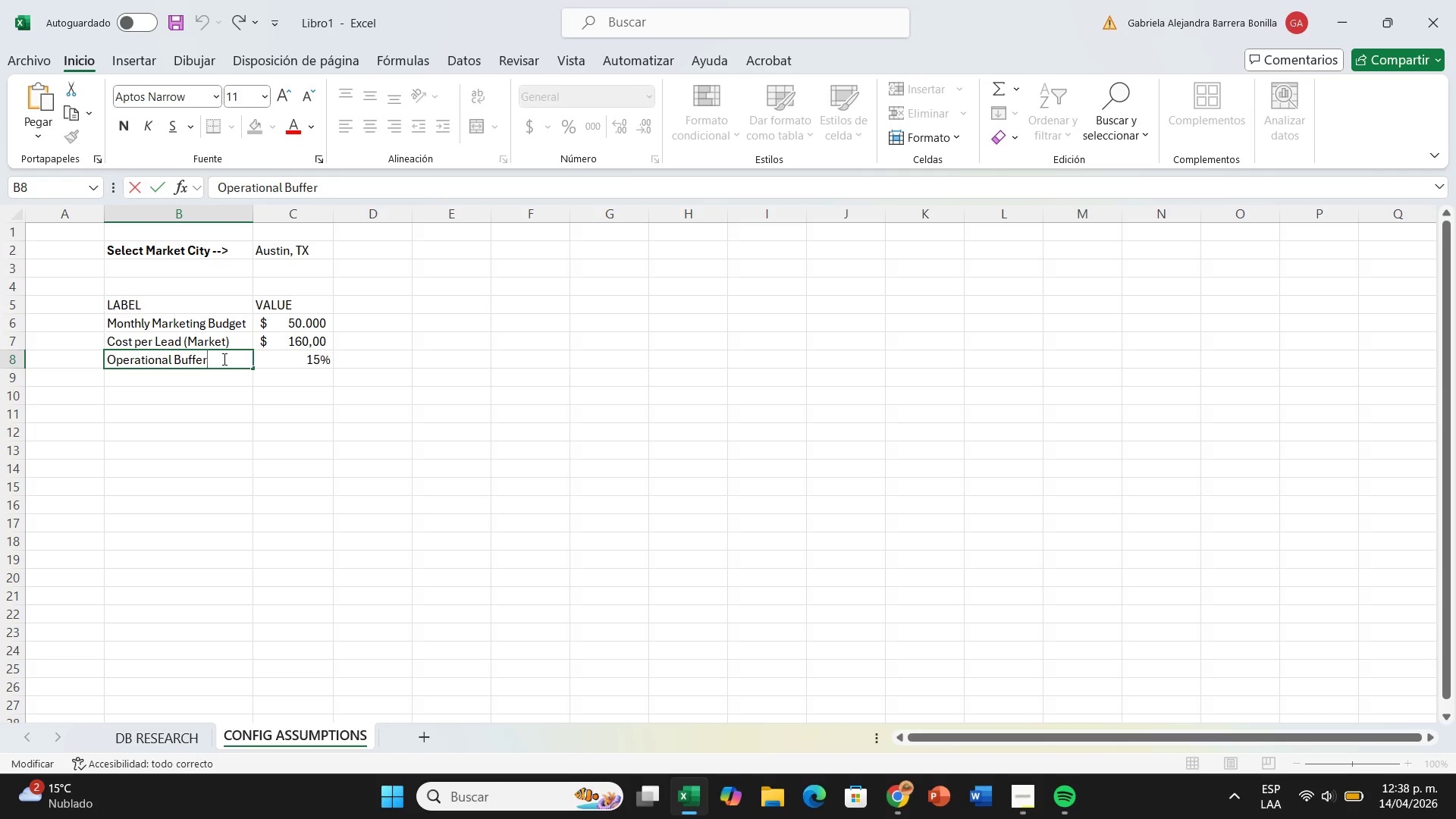 
hold_key(key=Backspace, duration=0.91)
 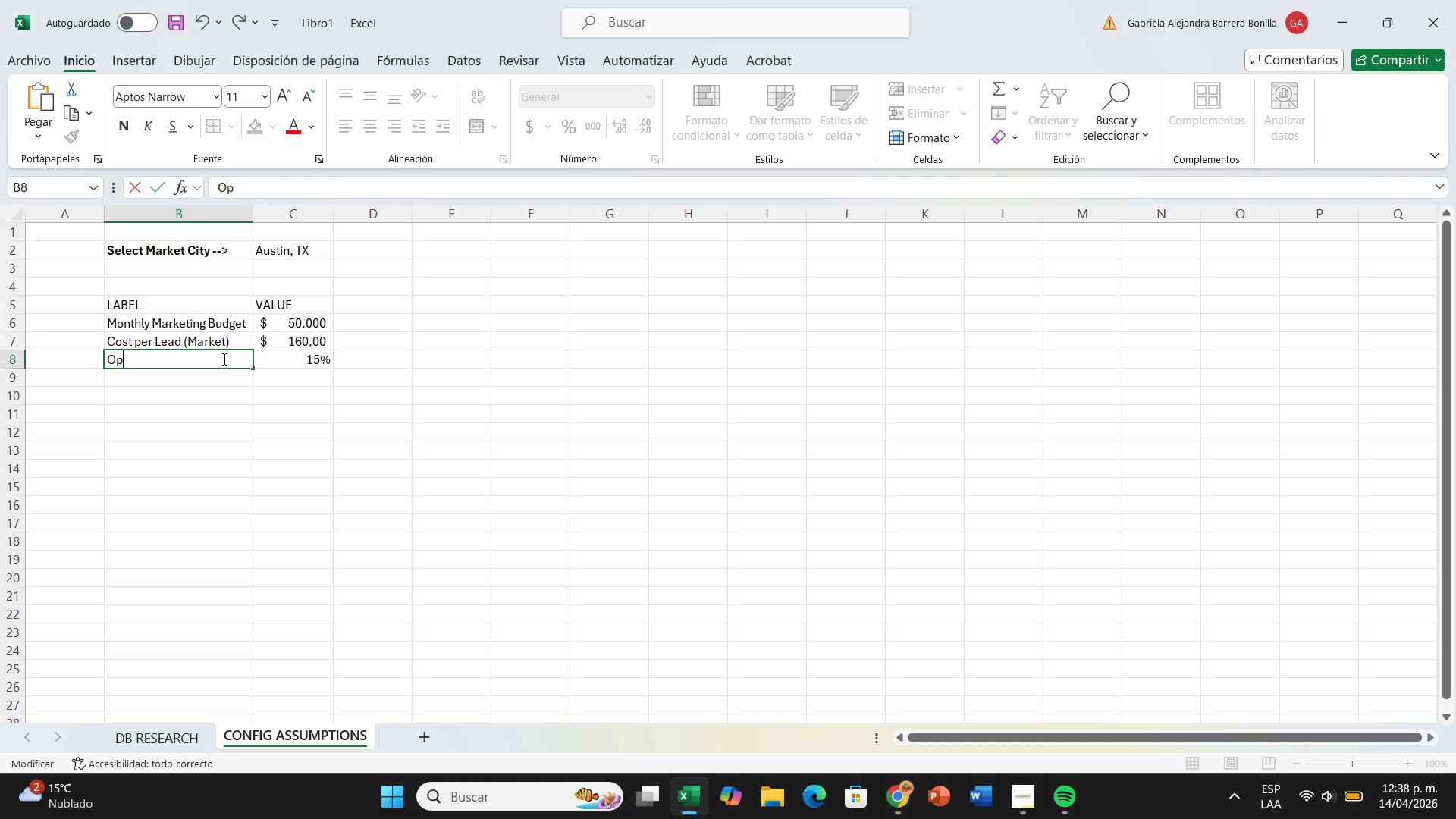 
hold_key(key=Backspace, duration=0.53)
 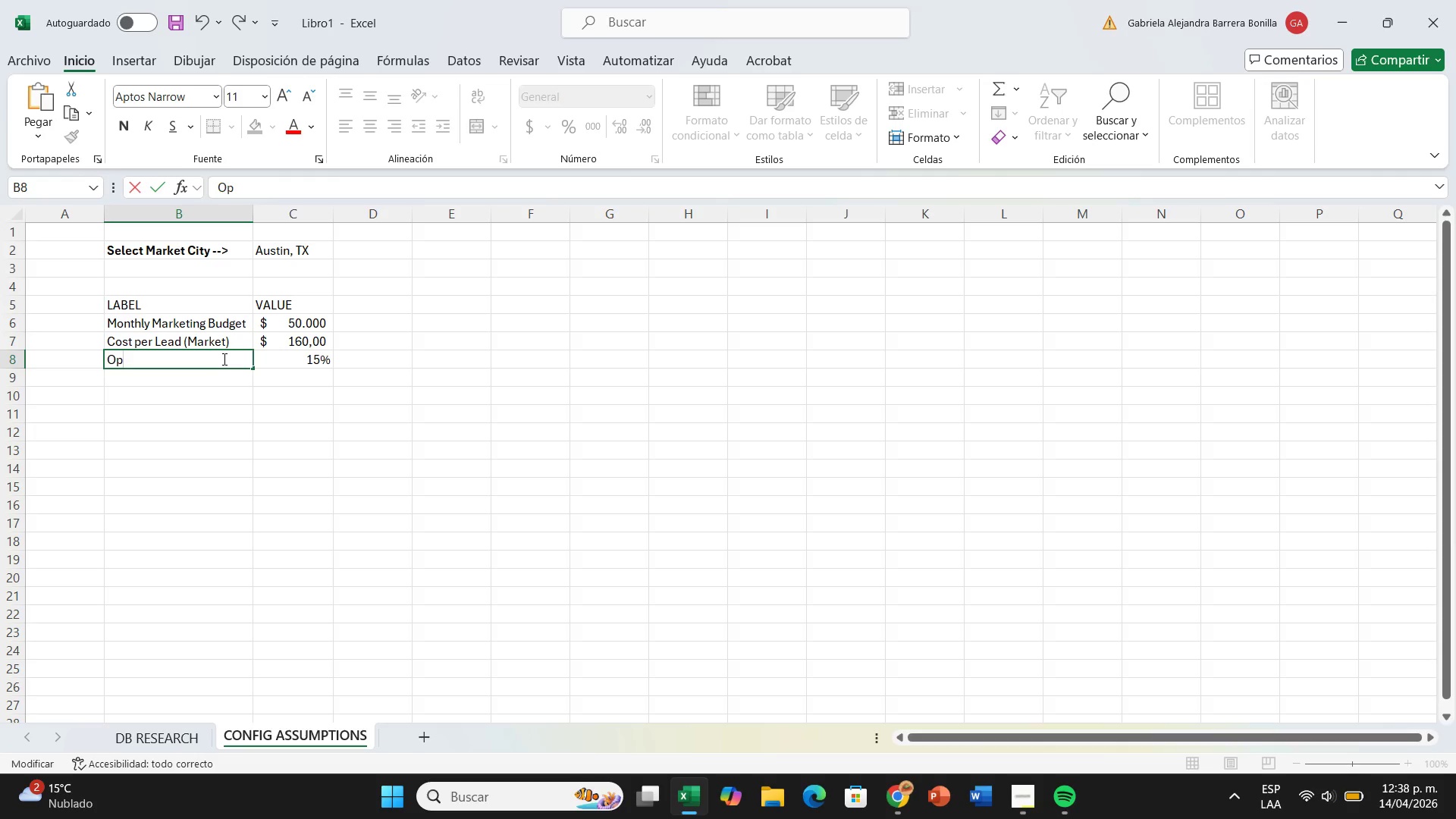 
key(Backspace)
key(Backspace)
type(Lr)
key(Backspace)
type(ead-to-QUo)
key(Backspace)
key(Backspace)
type(i)
key(Backspace)
type(uor)
key(Backspace)
type(te Rate)
 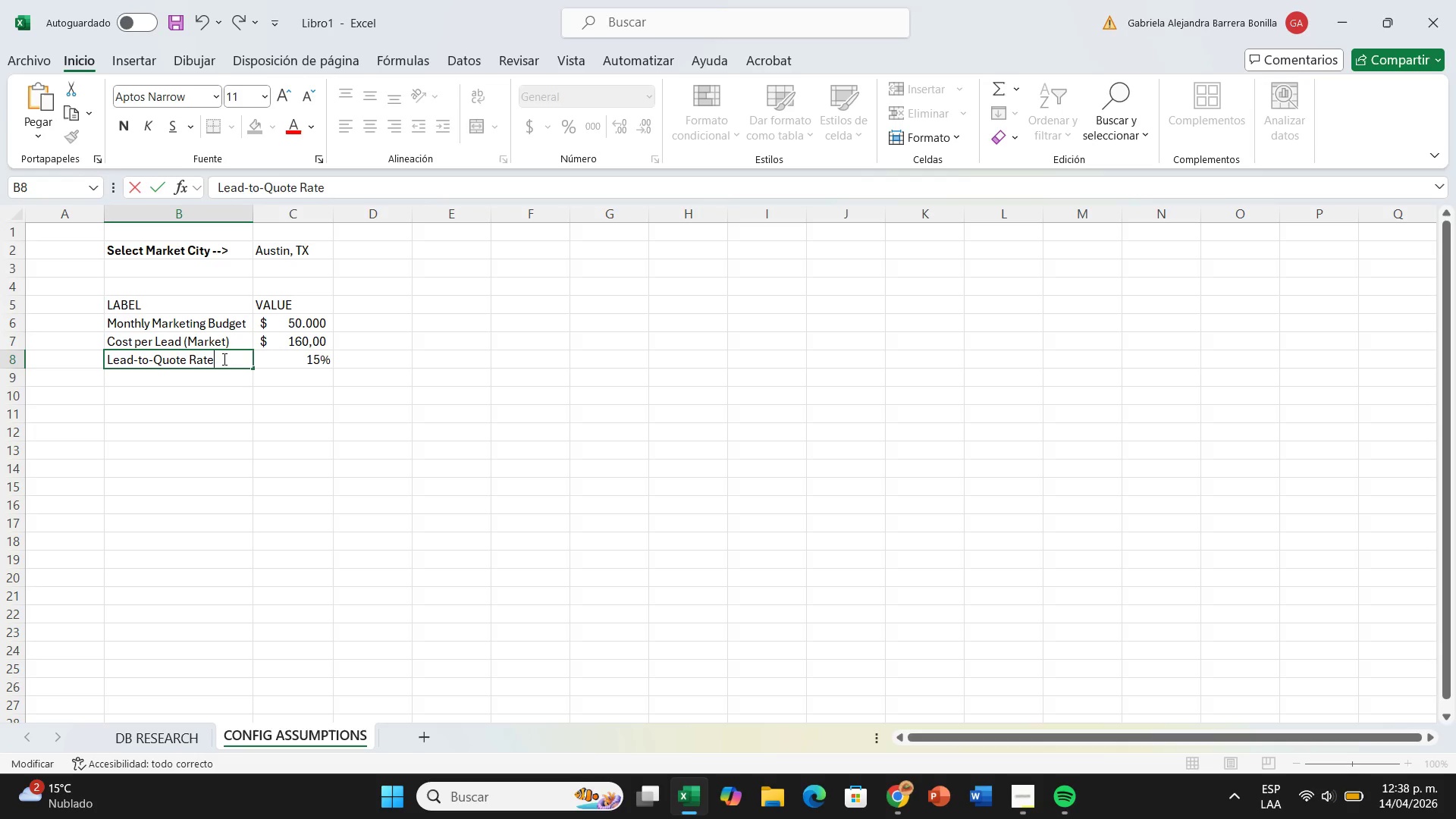 
key(ArrowRight)
 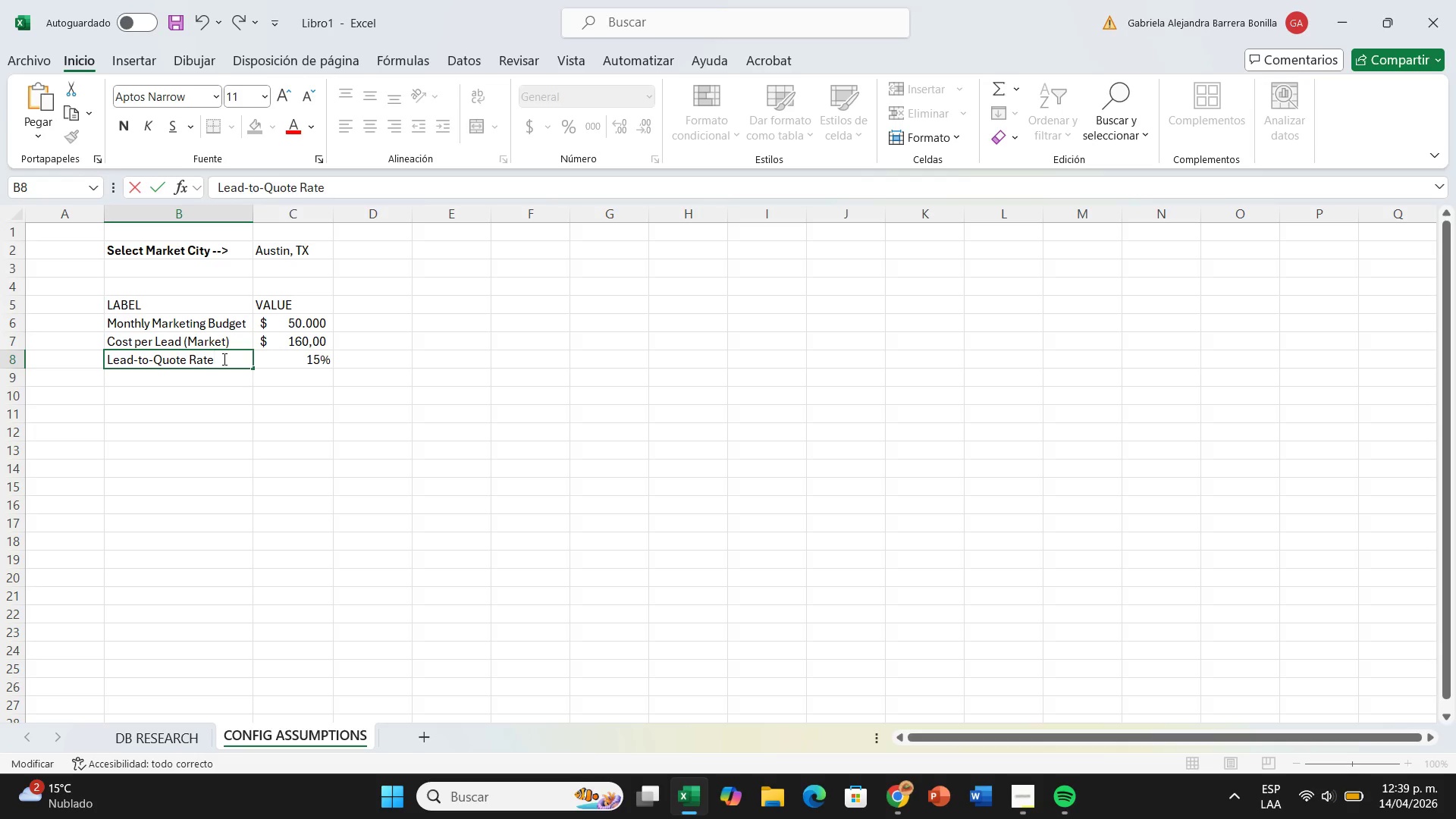 
key(Enter)
 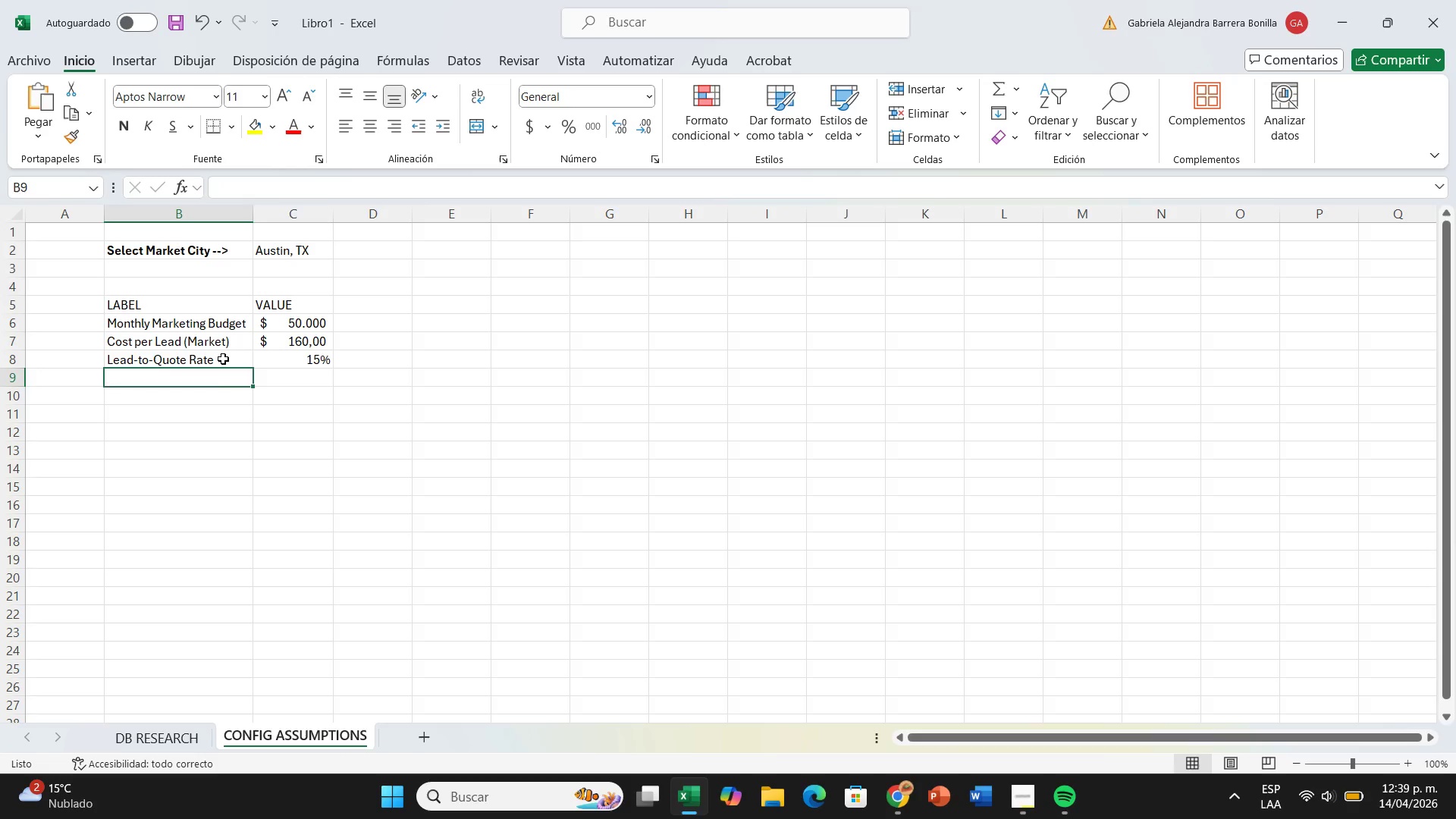 
key(ArrowRight)
 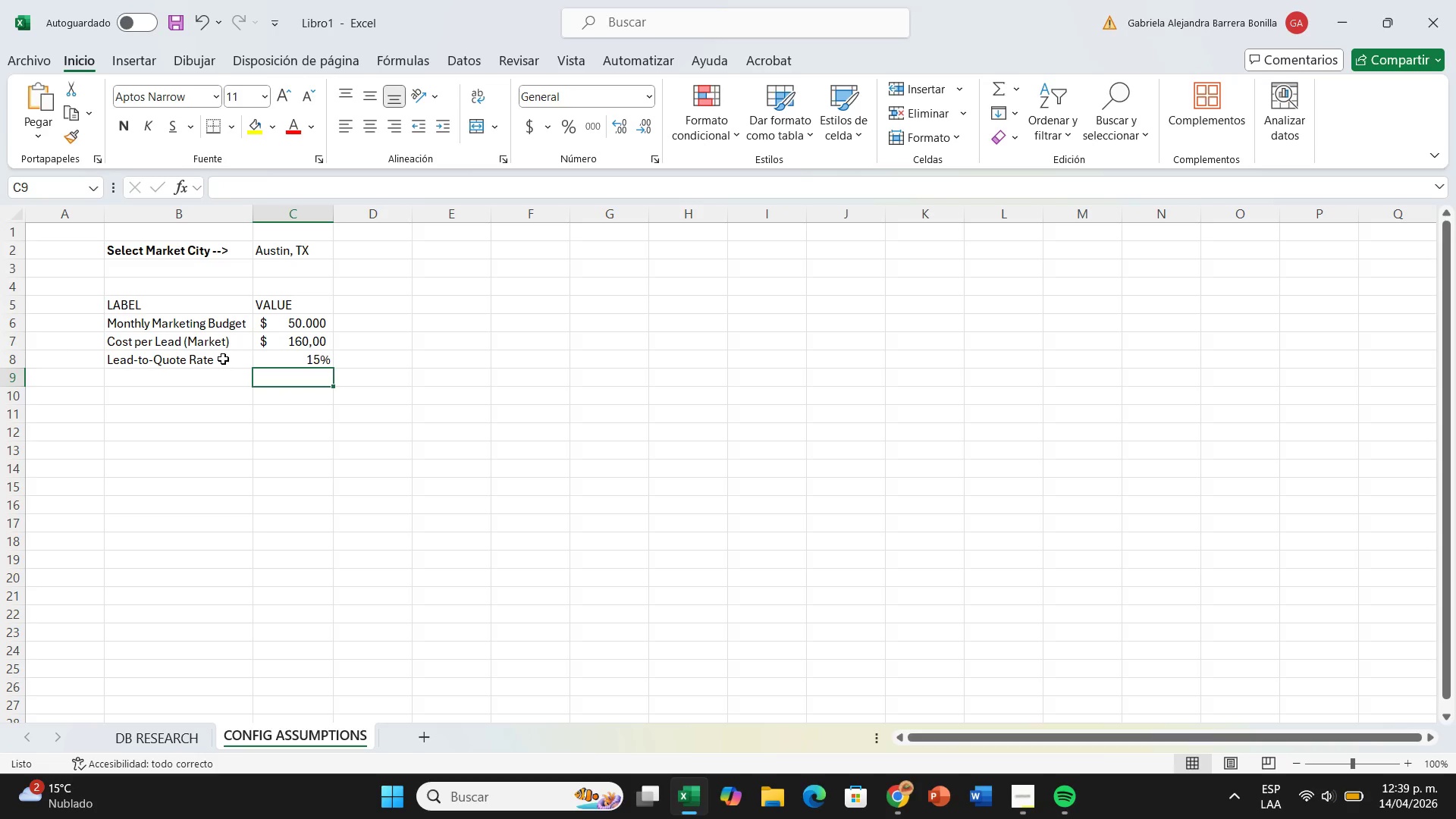 
key(ArrowUp)
 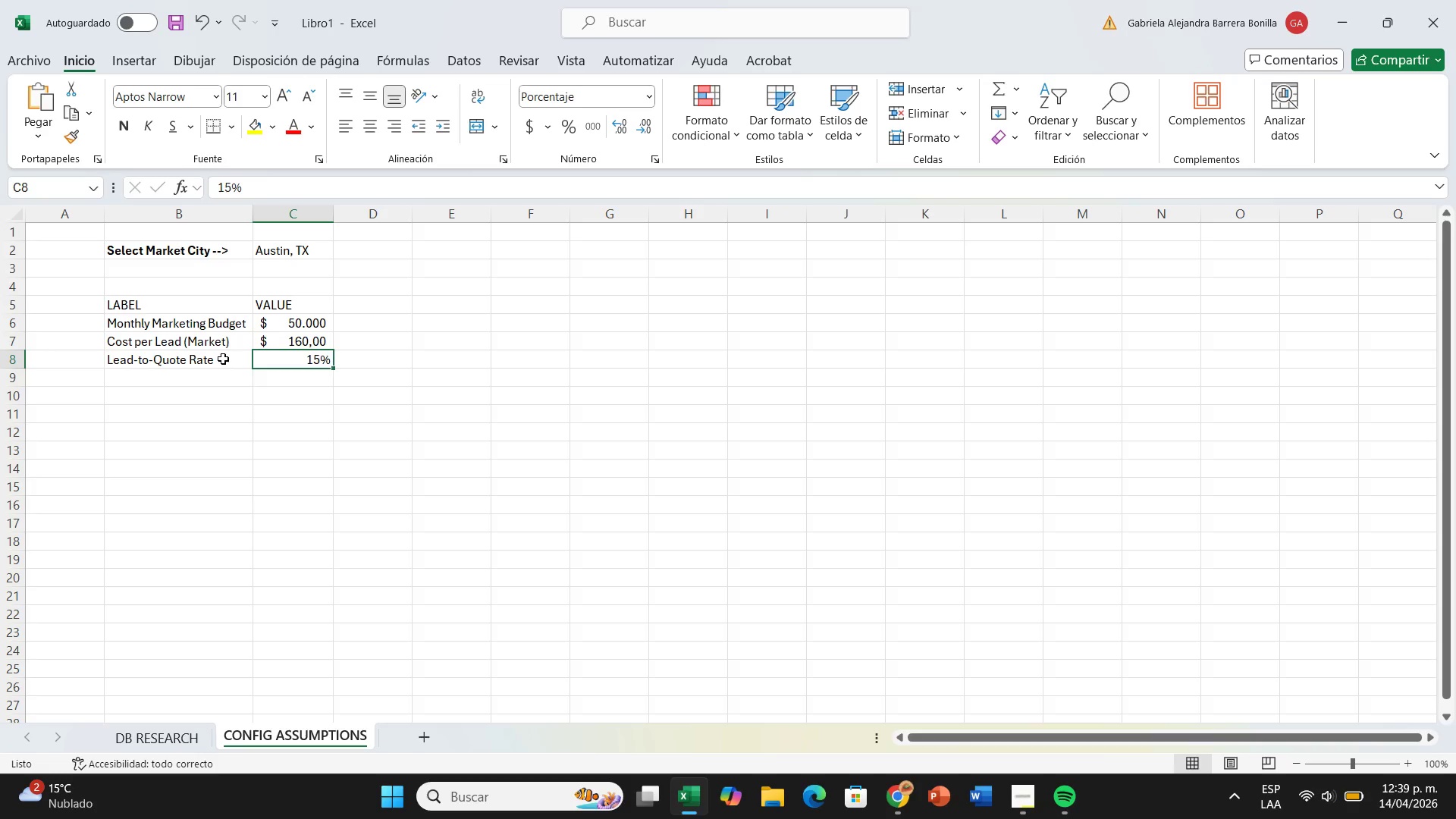 
wait(8.25)
 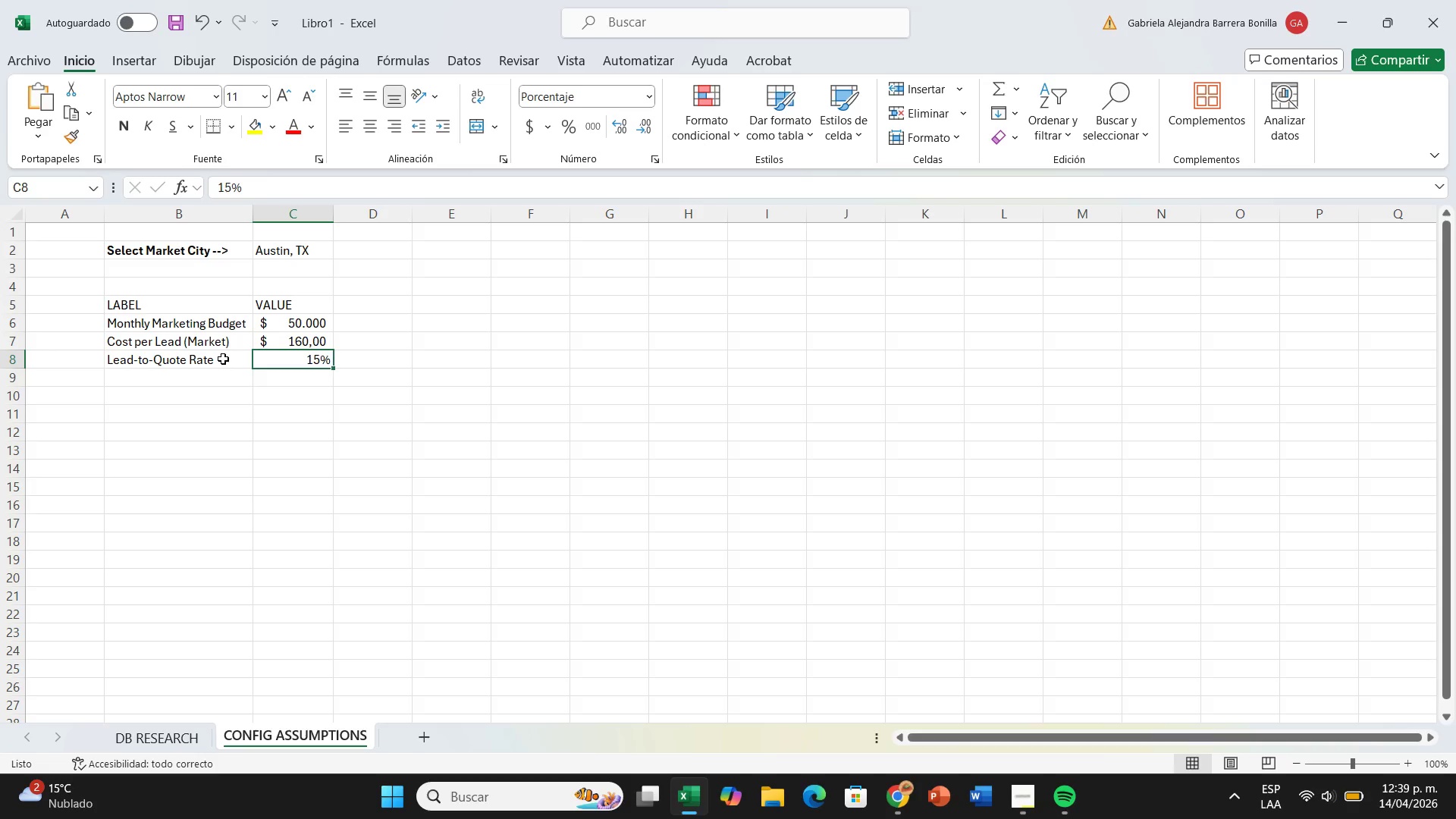 
key(Backspace)
type(40)
 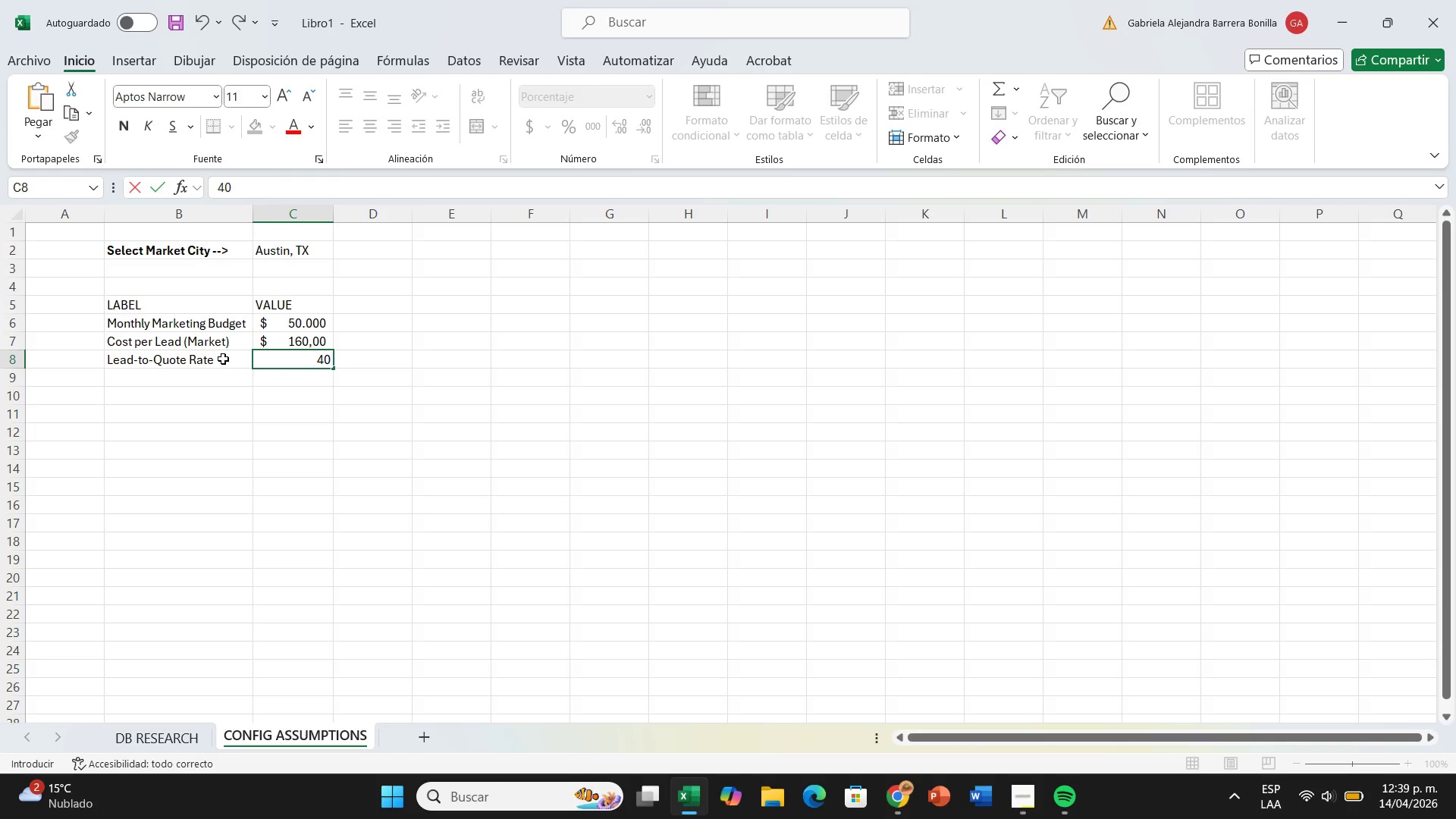 
key(ArrowRight)
 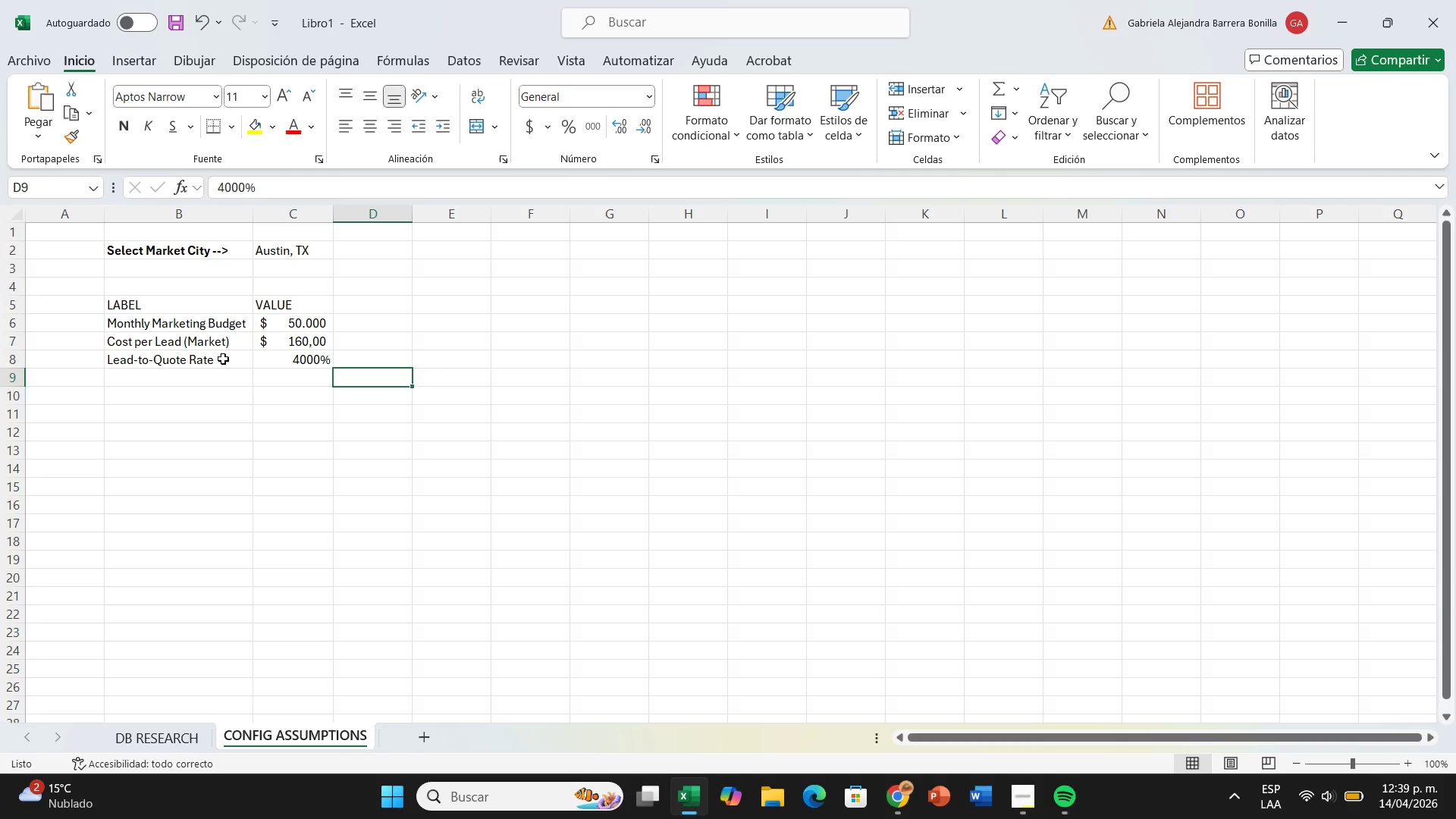 
key(ArrowDown)
 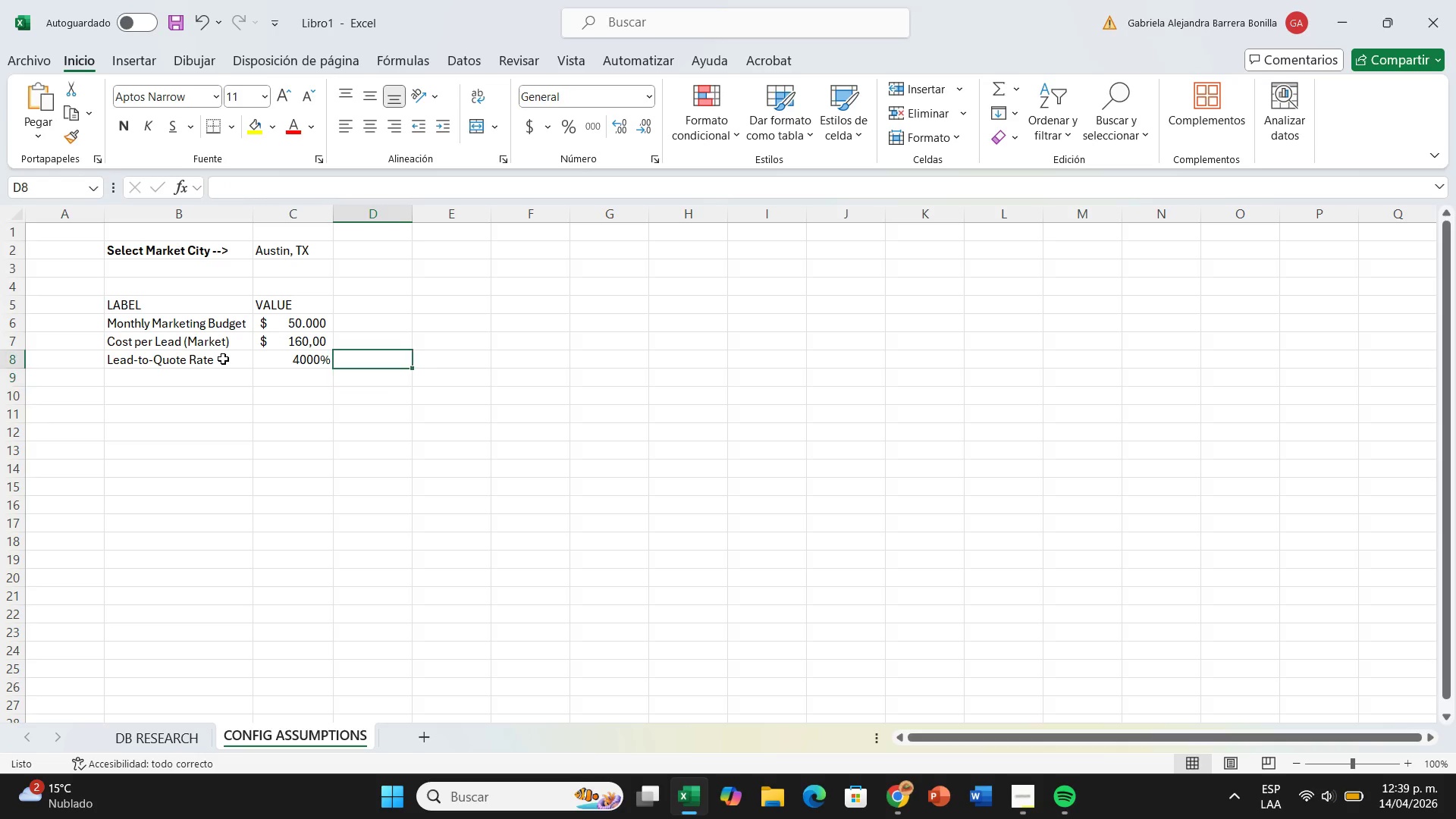 
key(ArrowUp)
 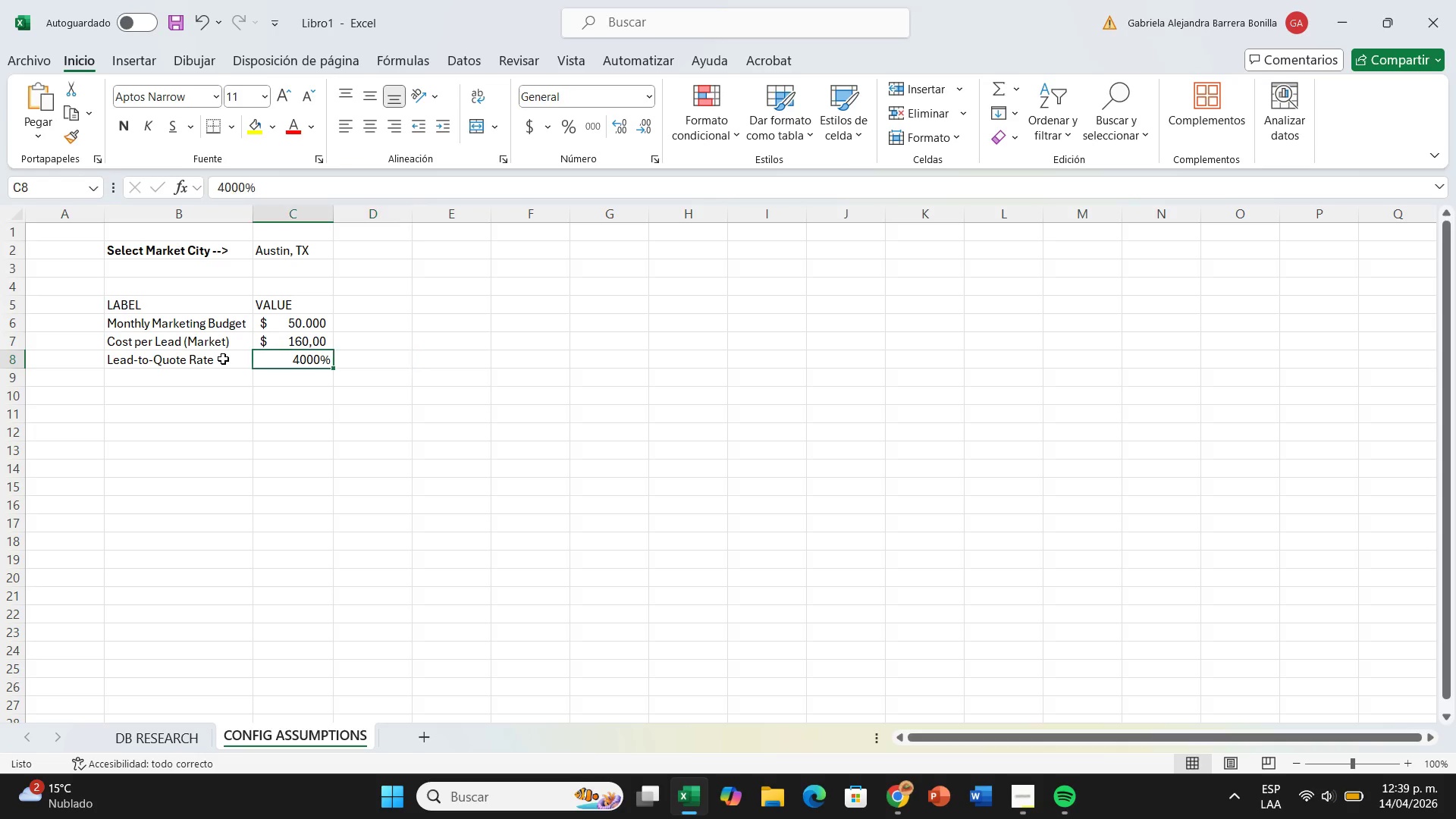 
key(ArrowLeft)
 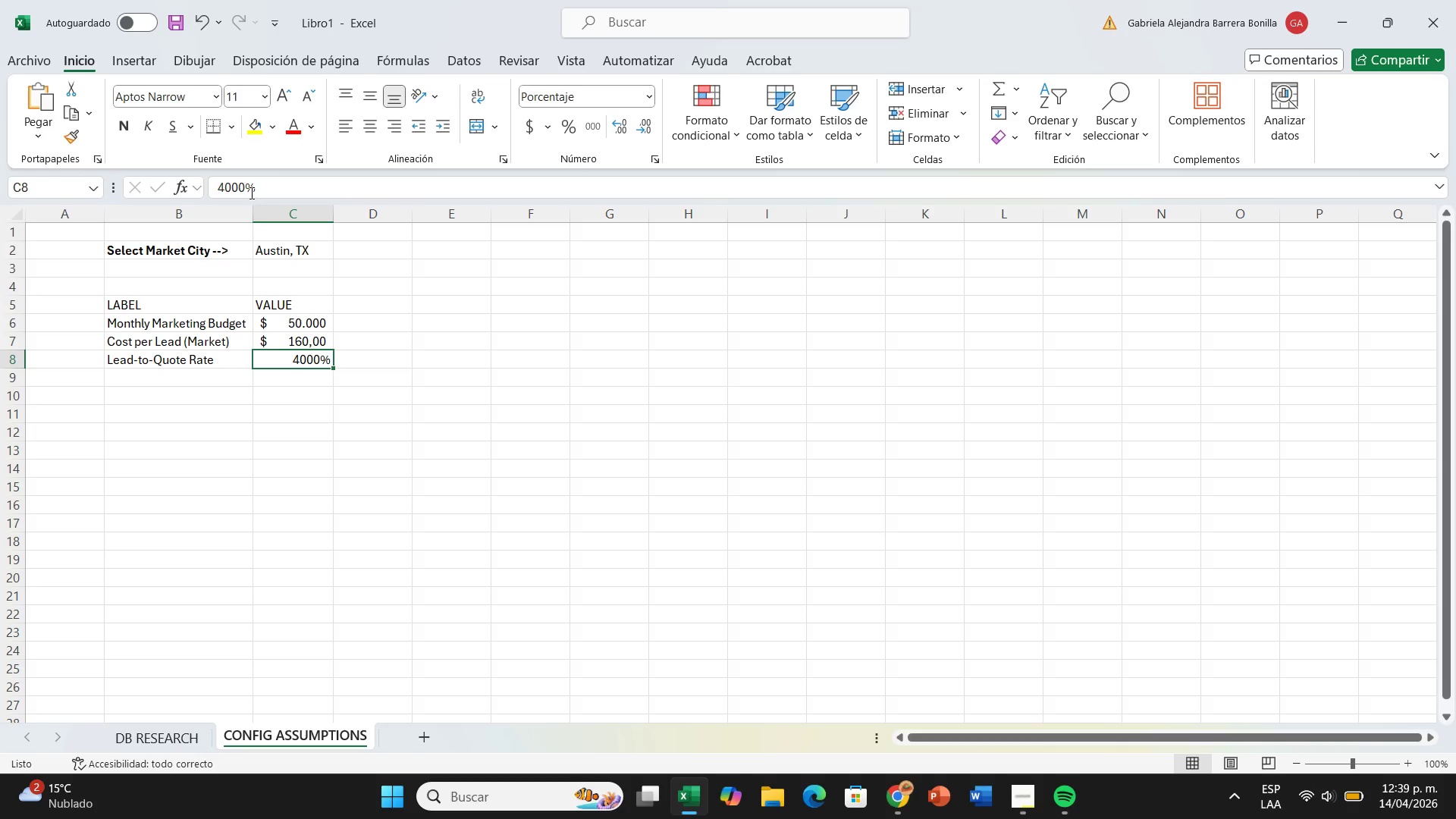 
left_click([240, 190])
 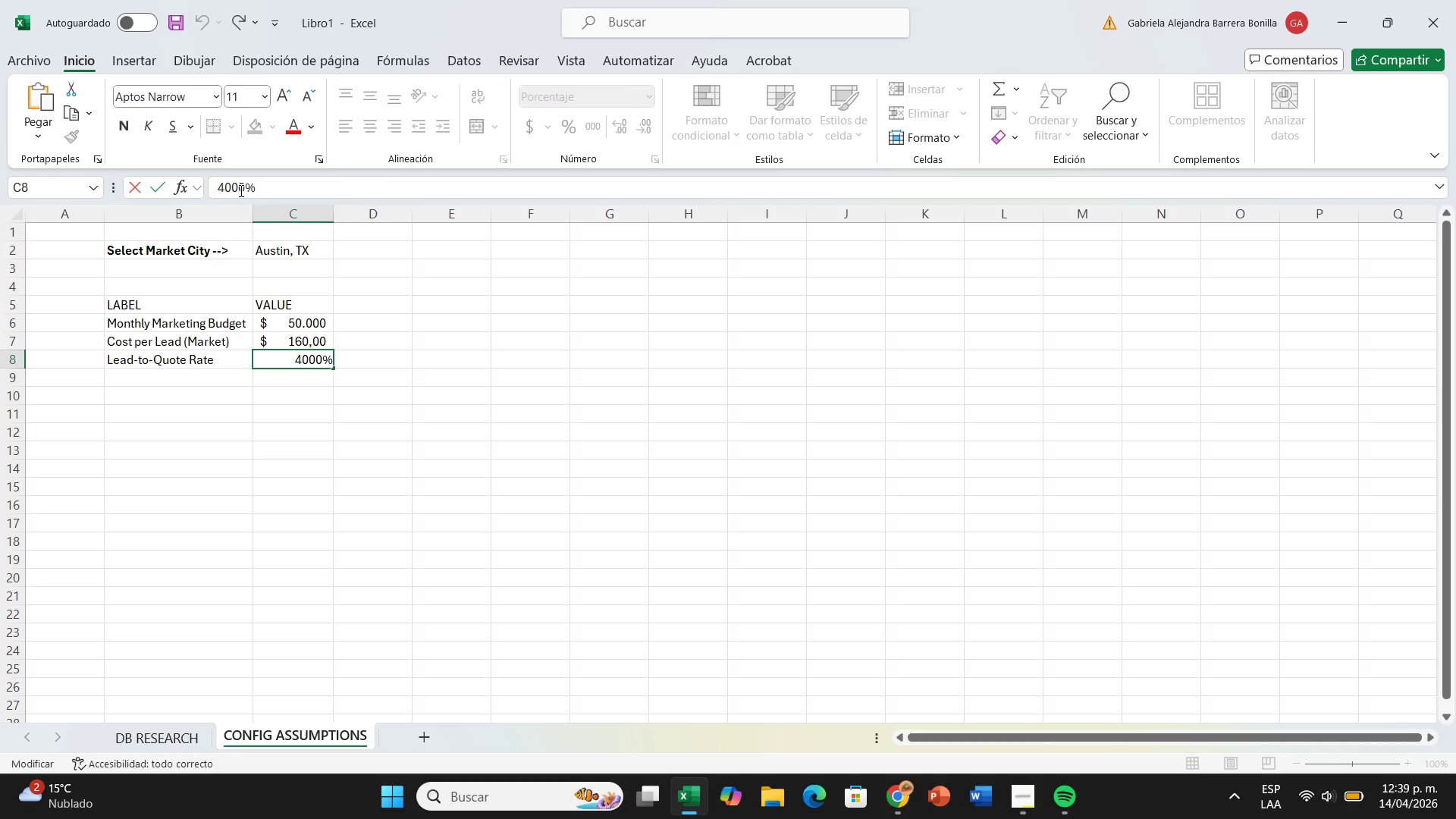 
key(Backspace)
 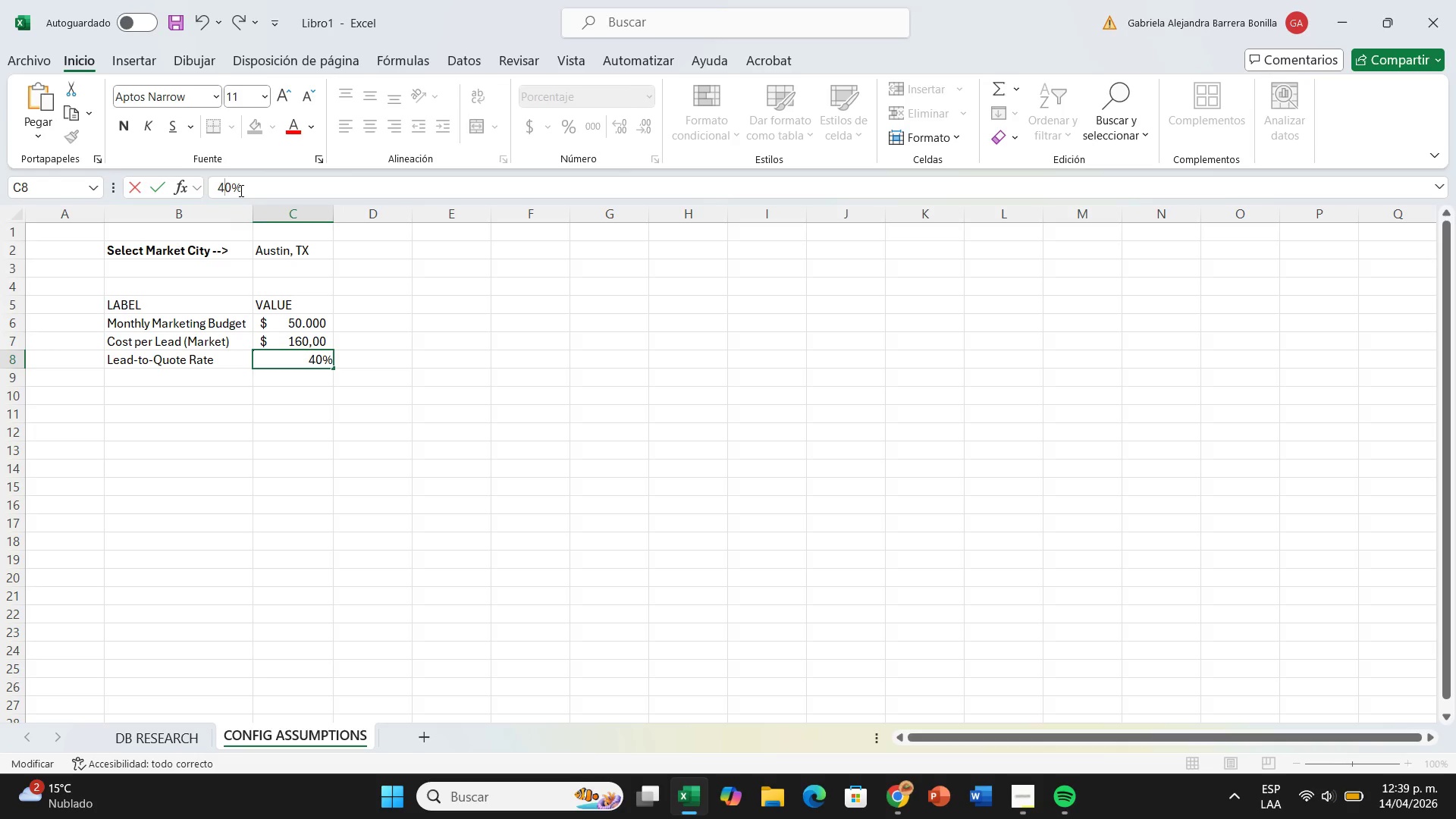 
key(Backspace)
 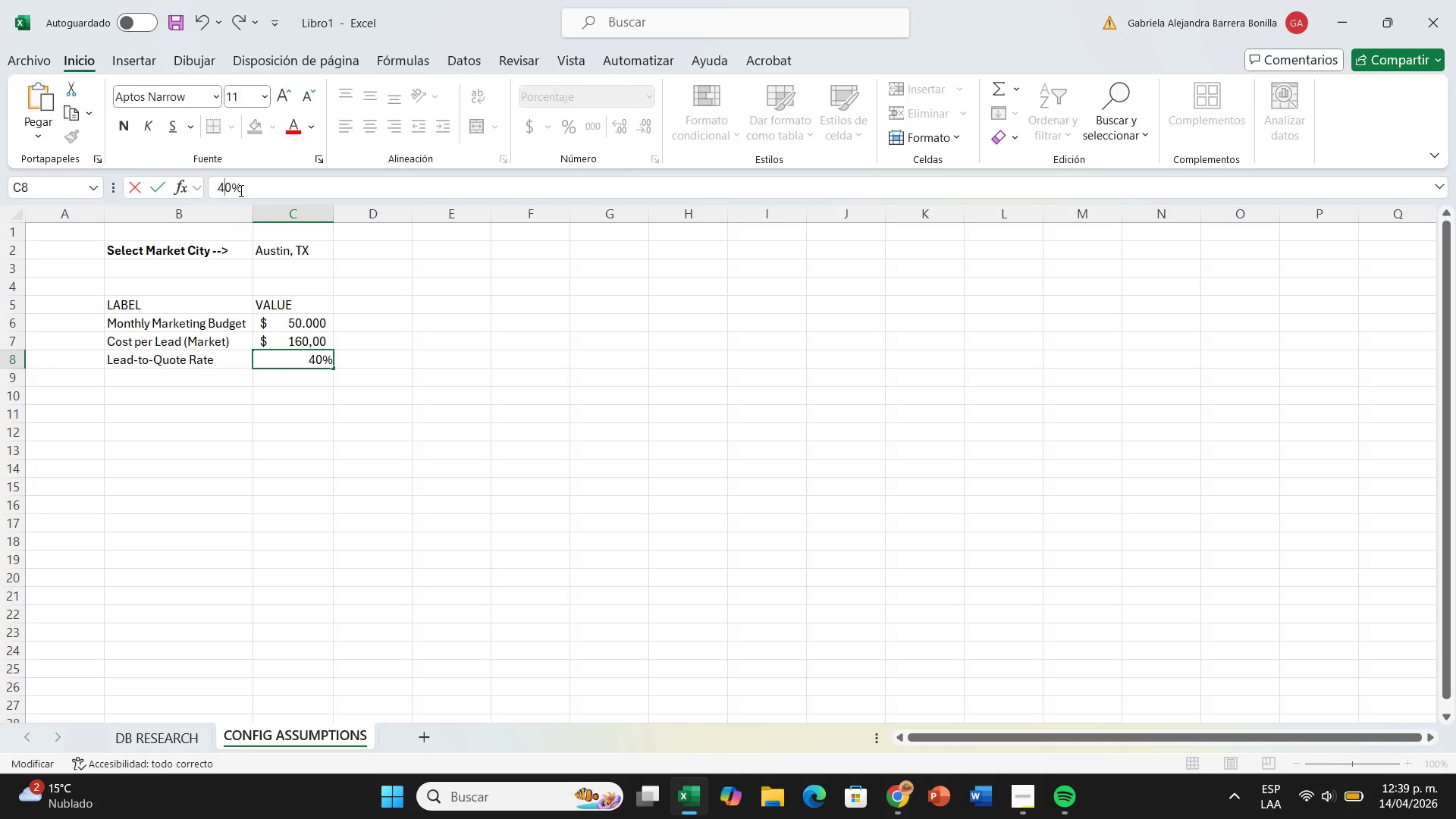 
key(Enter)
 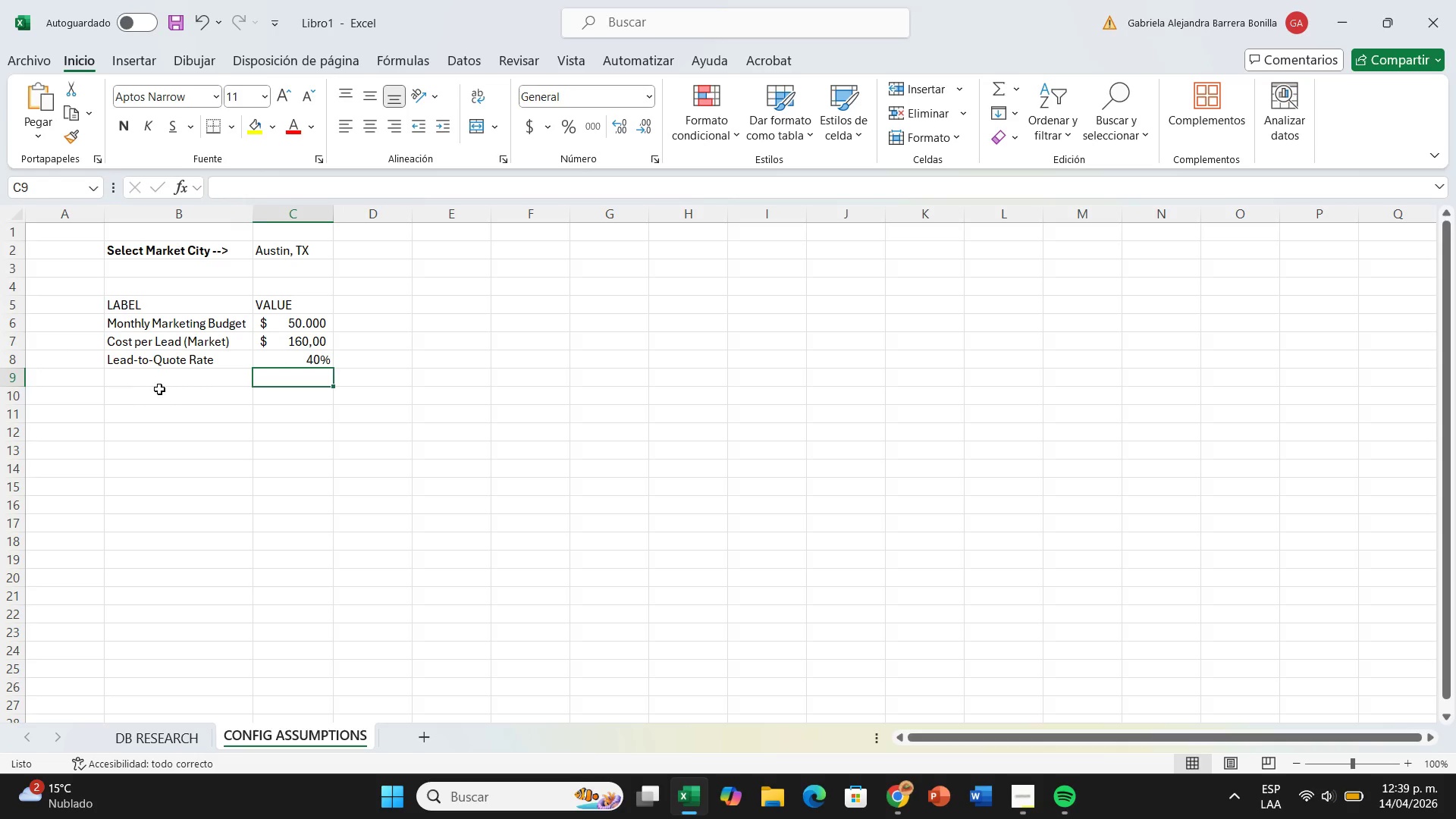 
left_click([160, 385])
 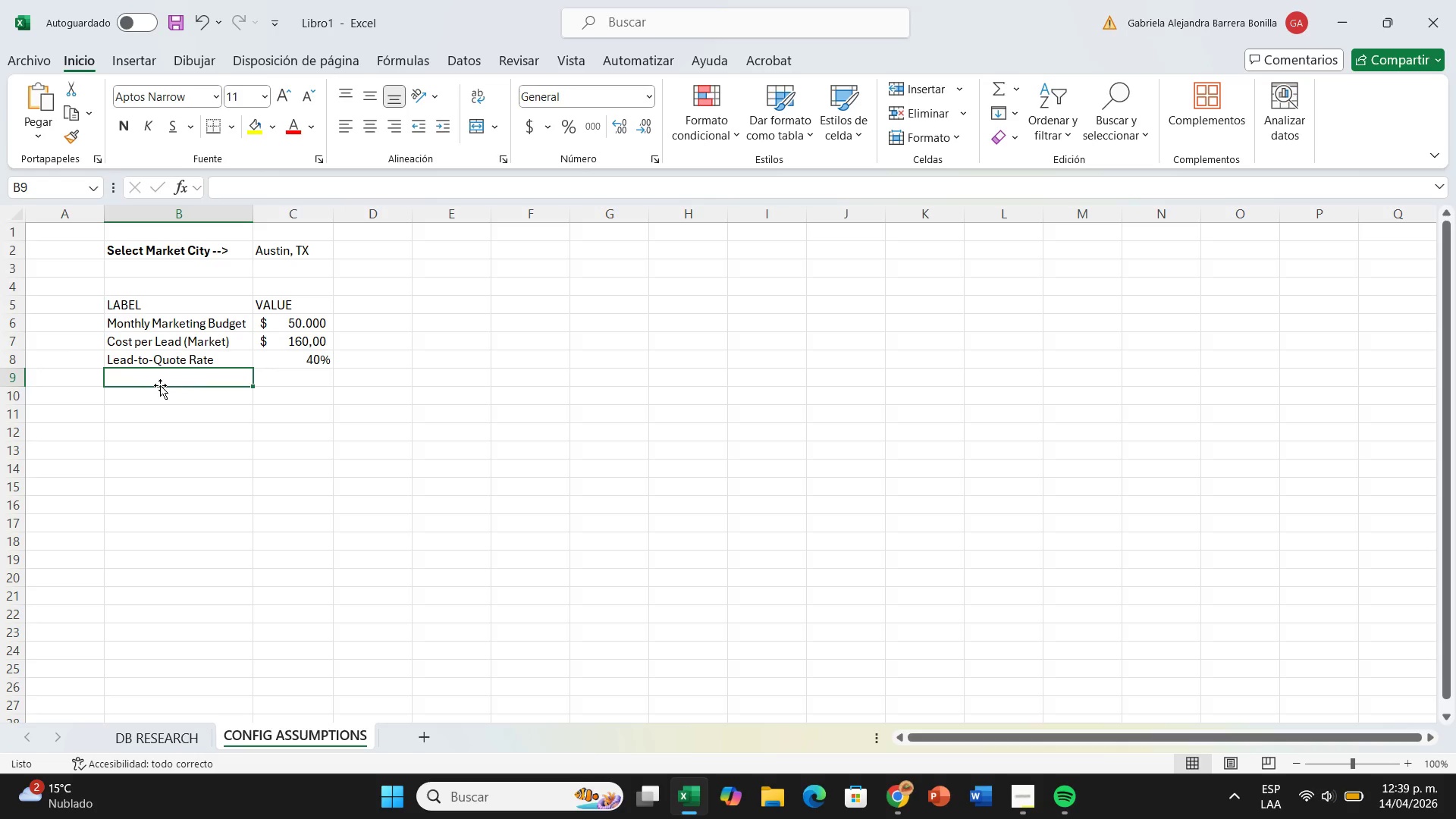 
type(Quote-to )
key(Backspace)
type(-Contract Rate)
 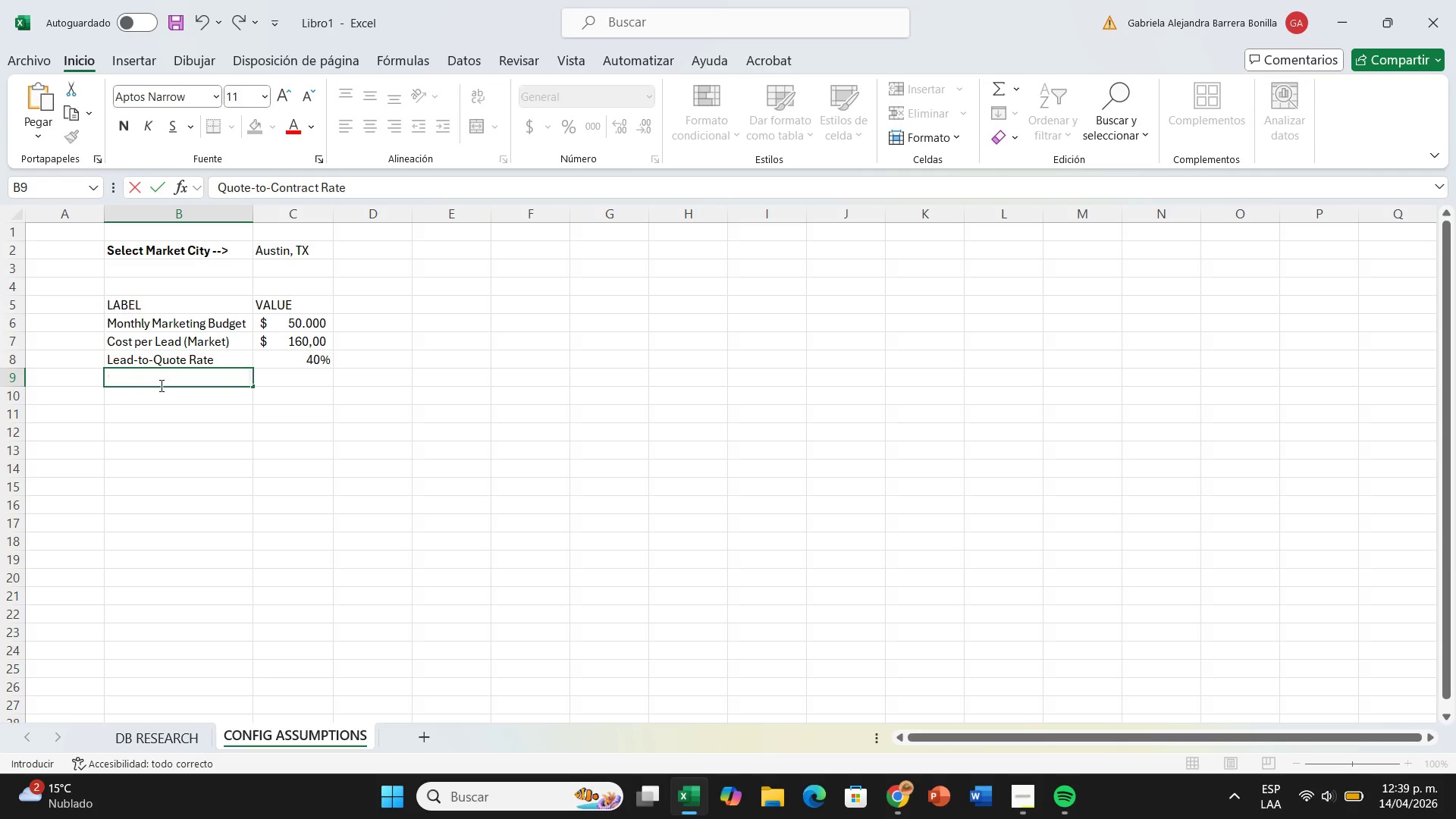 
key(ArrowRight)
 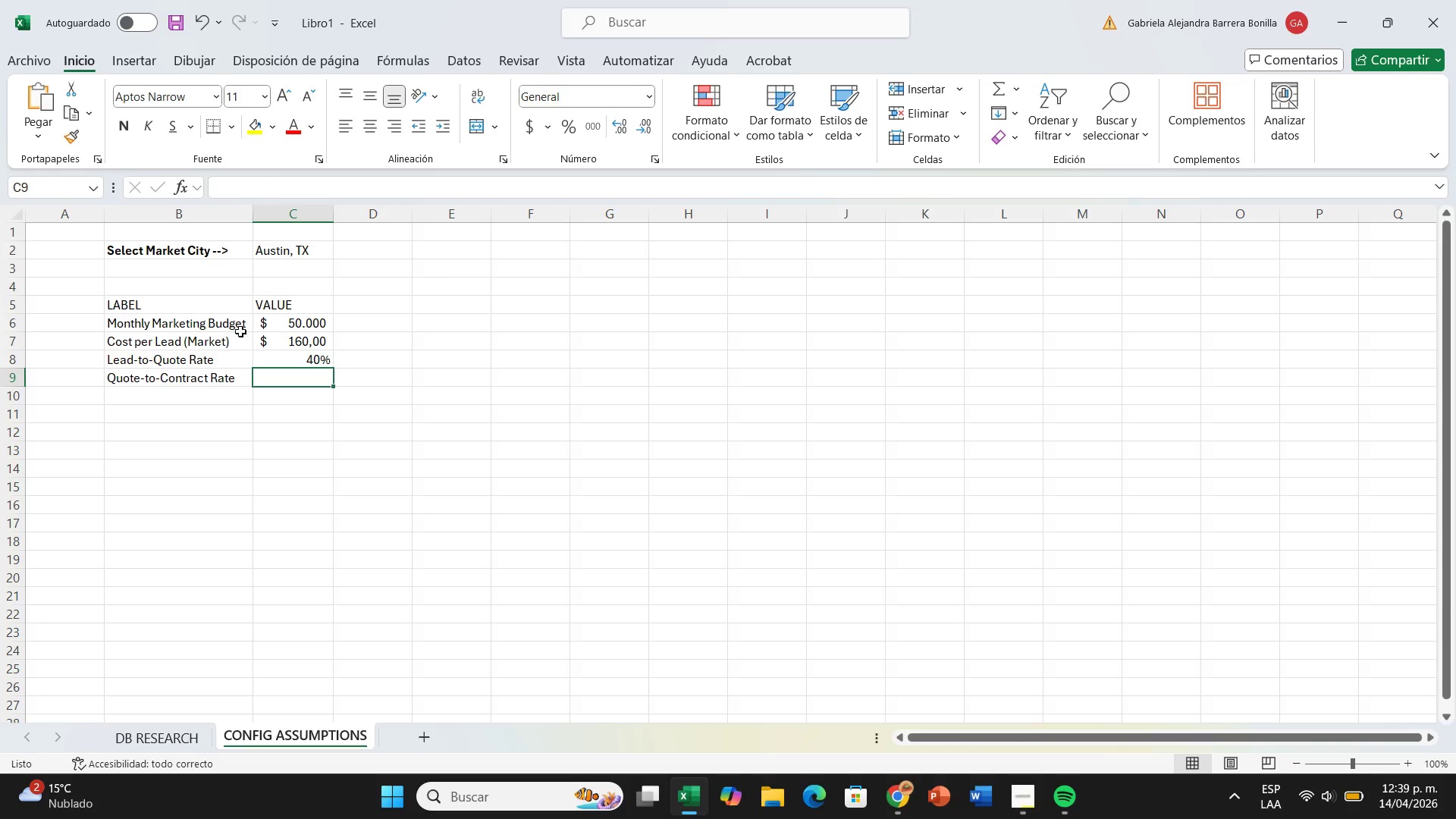 
left_click([564, 136])
 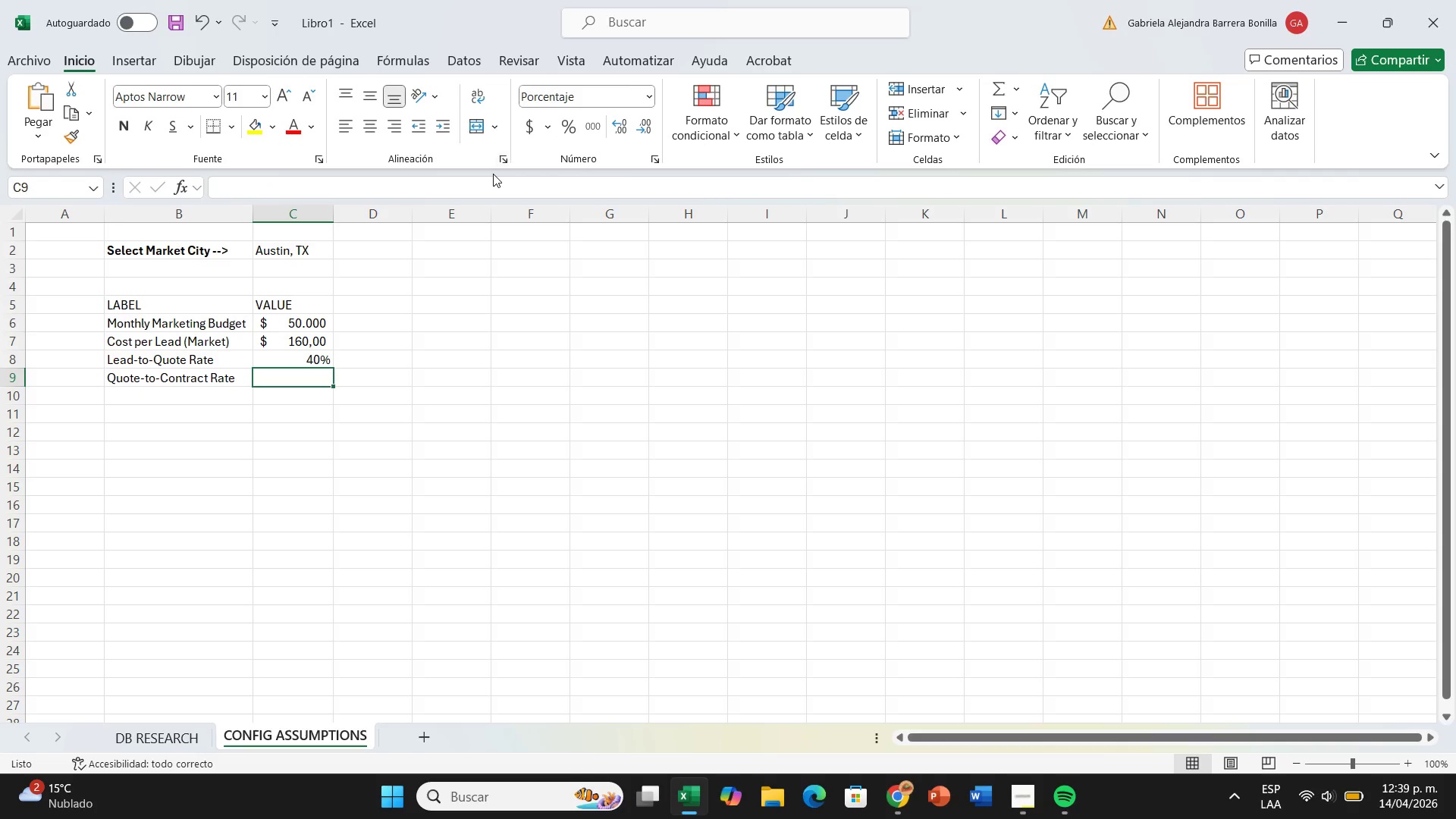 
type(25)
 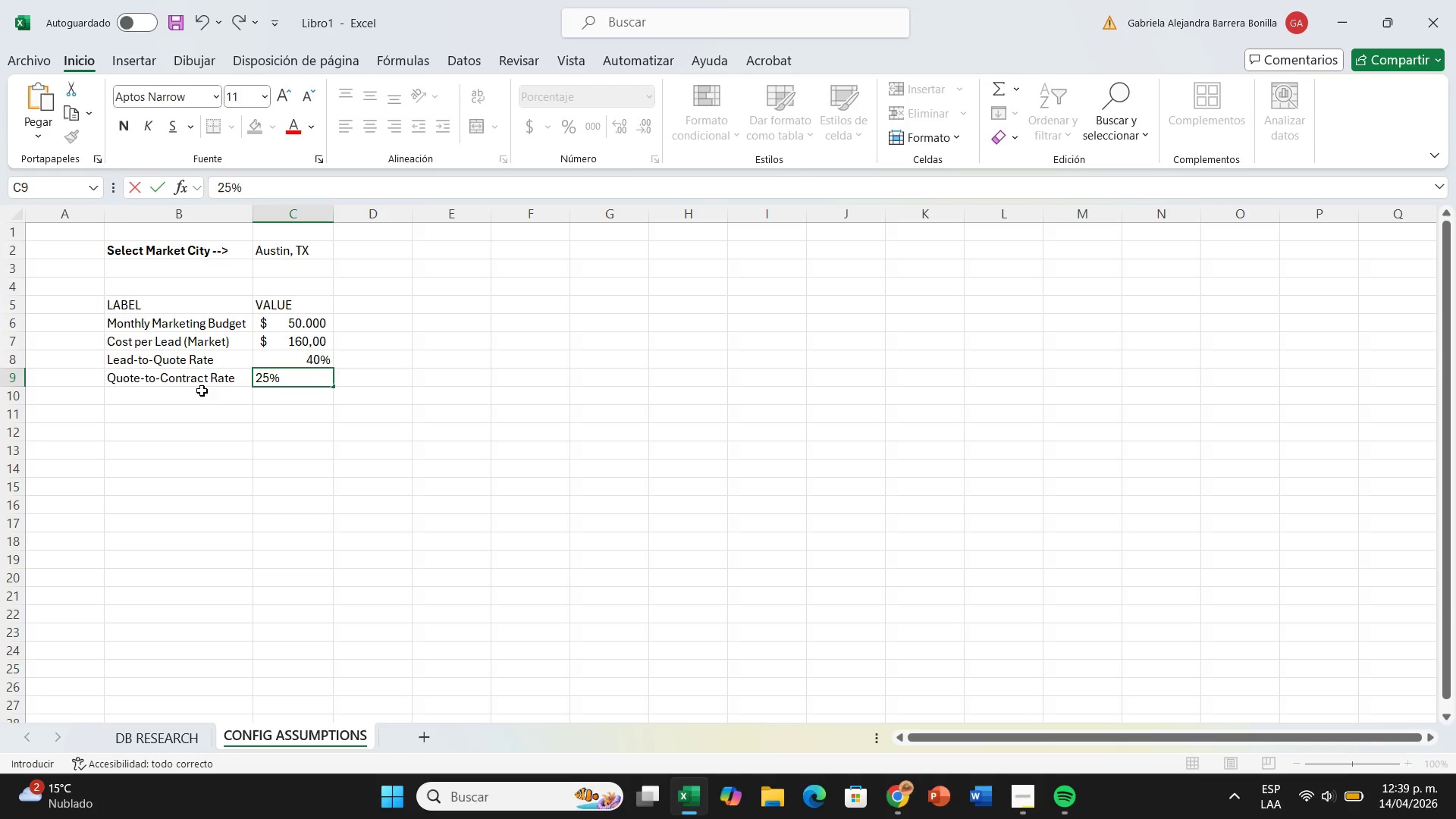 
left_click([199, 388])
 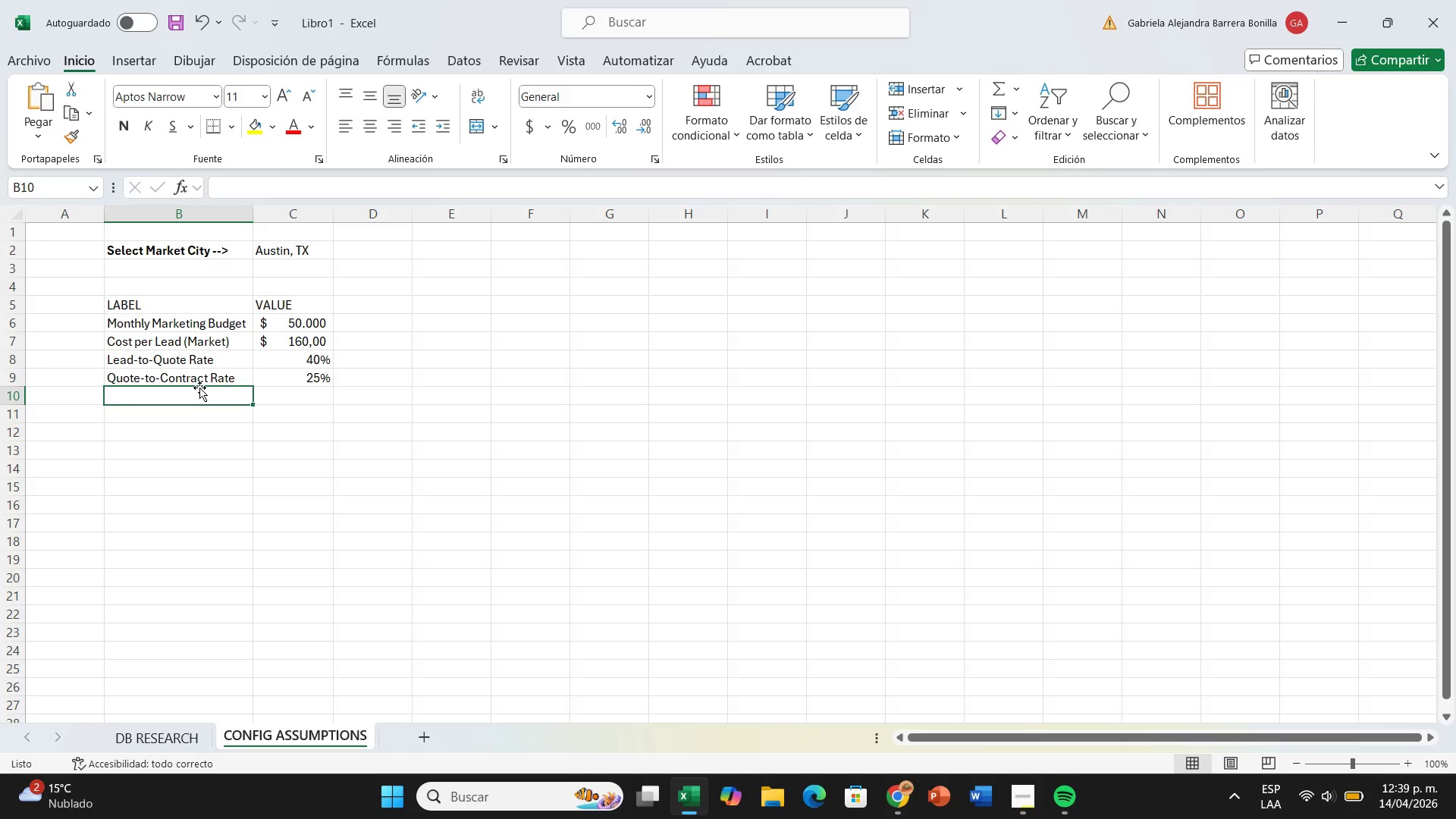 
type(AV)
key(Backspace)
type(vg )
key(Backspace)
type(. Monthly Contract Value)
 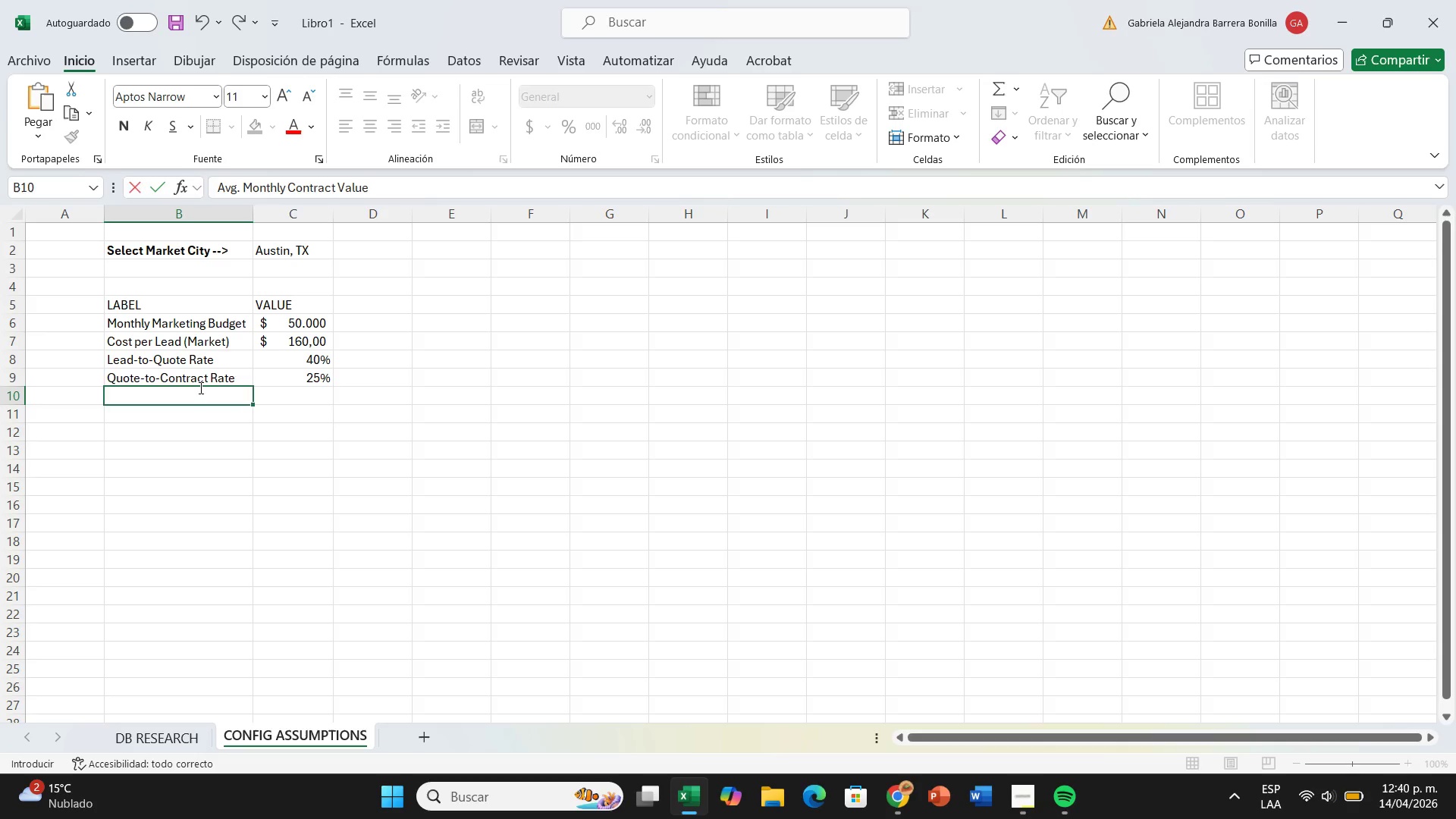 
key(ArrowRight)
 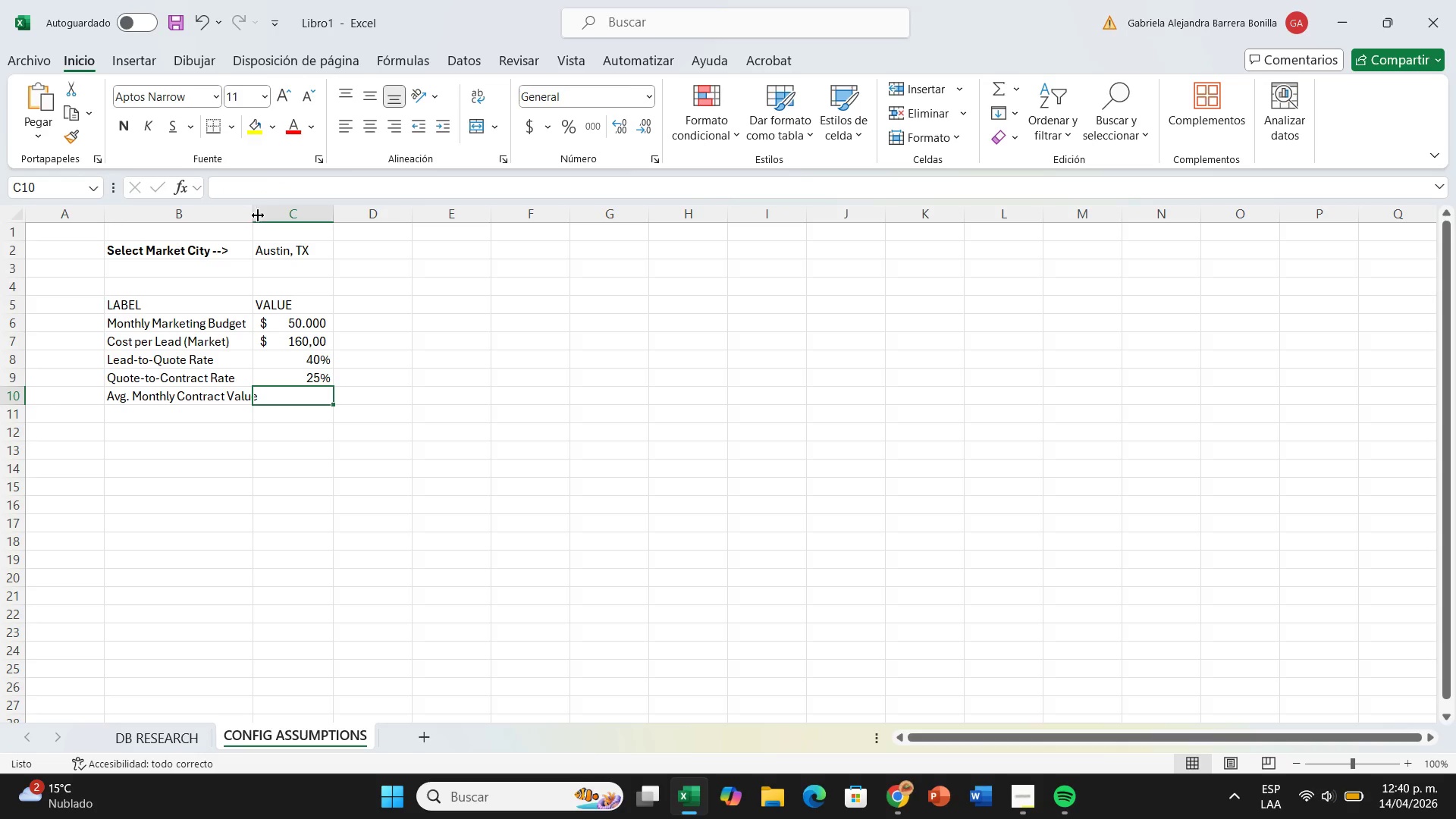 
left_click_drag(start_coordinate=[258, 215], to_coordinate=[273, 222])
 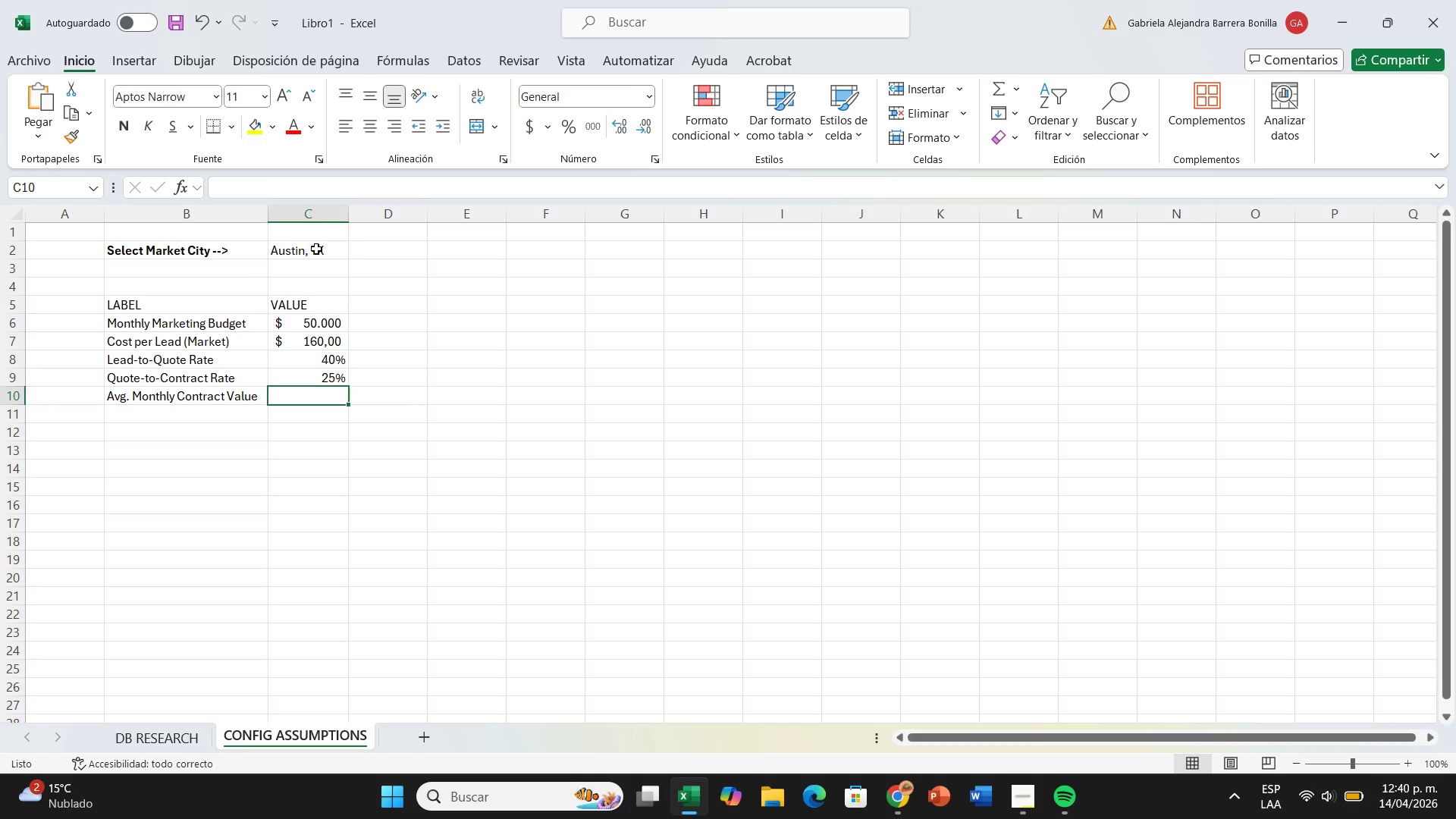 
left_click([316, 249])
 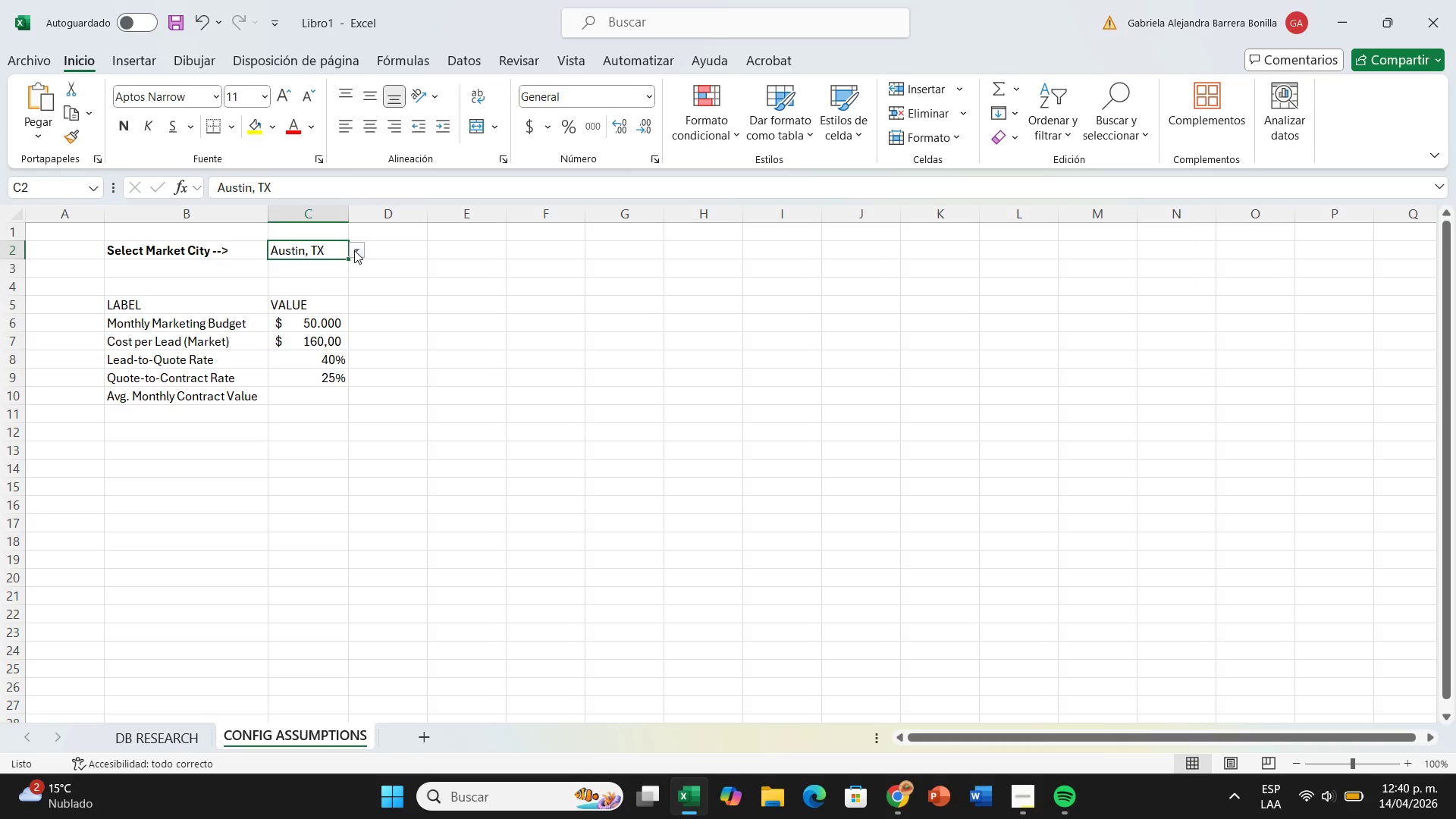 
left_click([353, 249])
 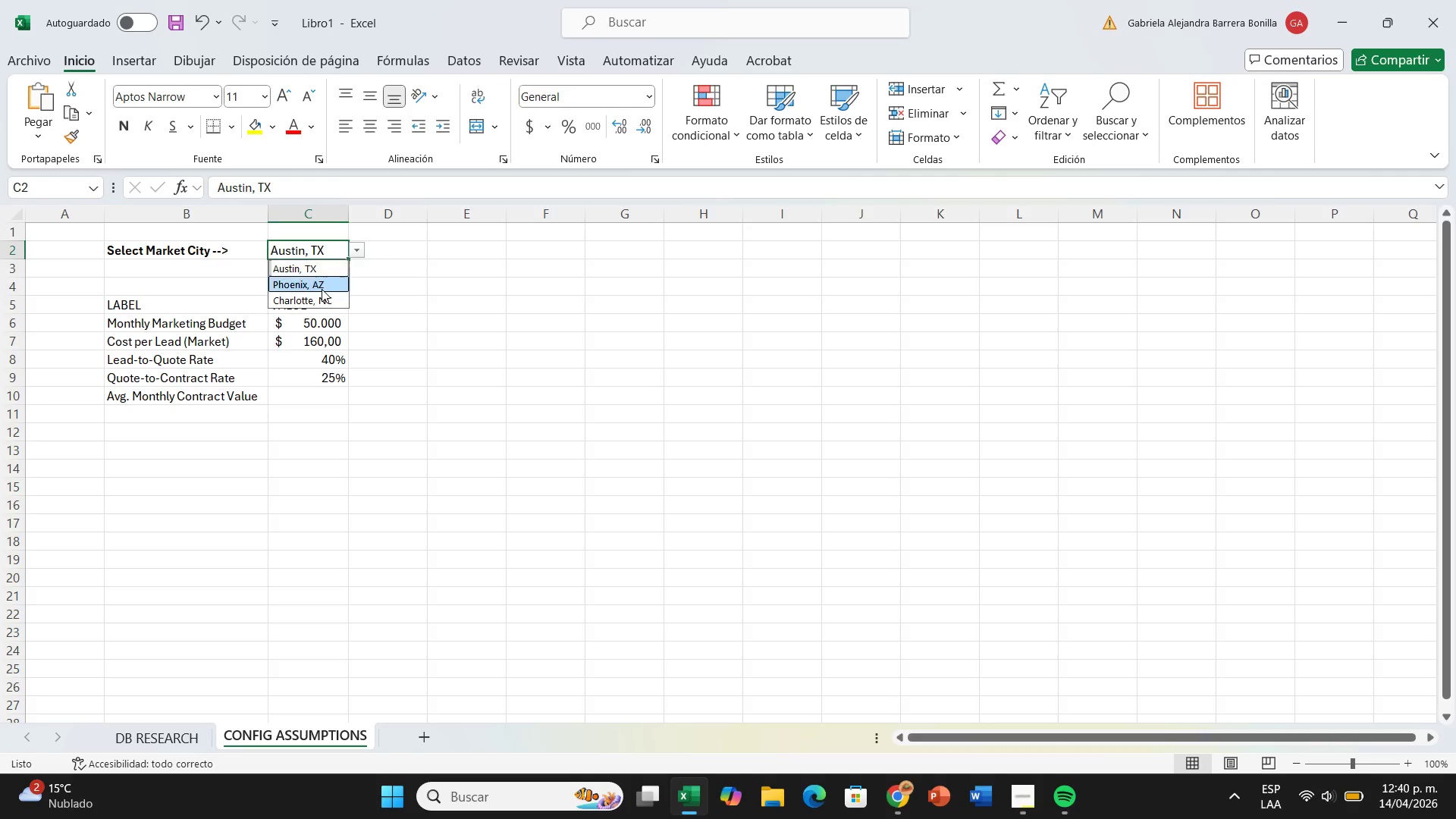 
left_click([322, 289])
 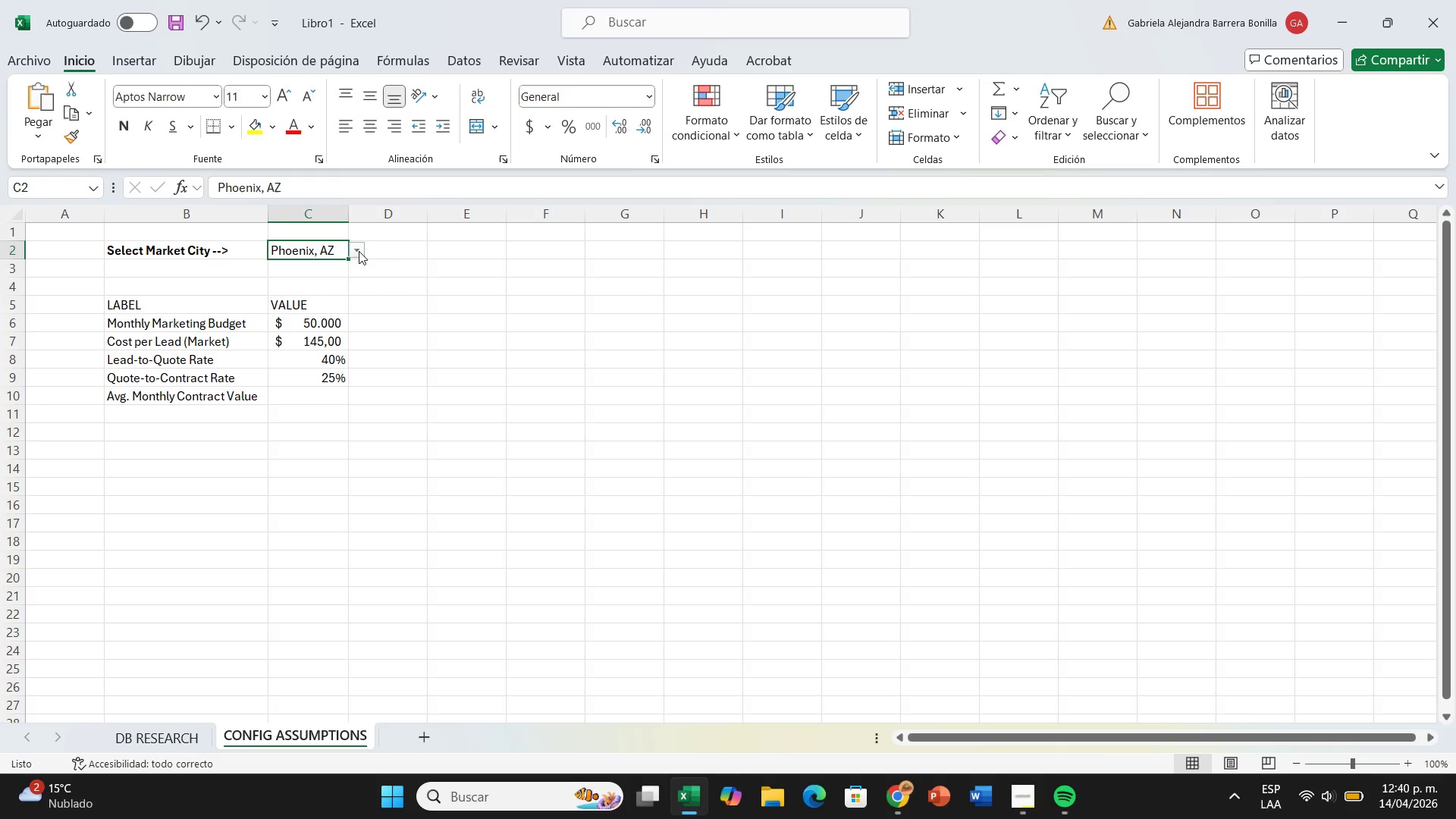 
left_click([359, 251])
 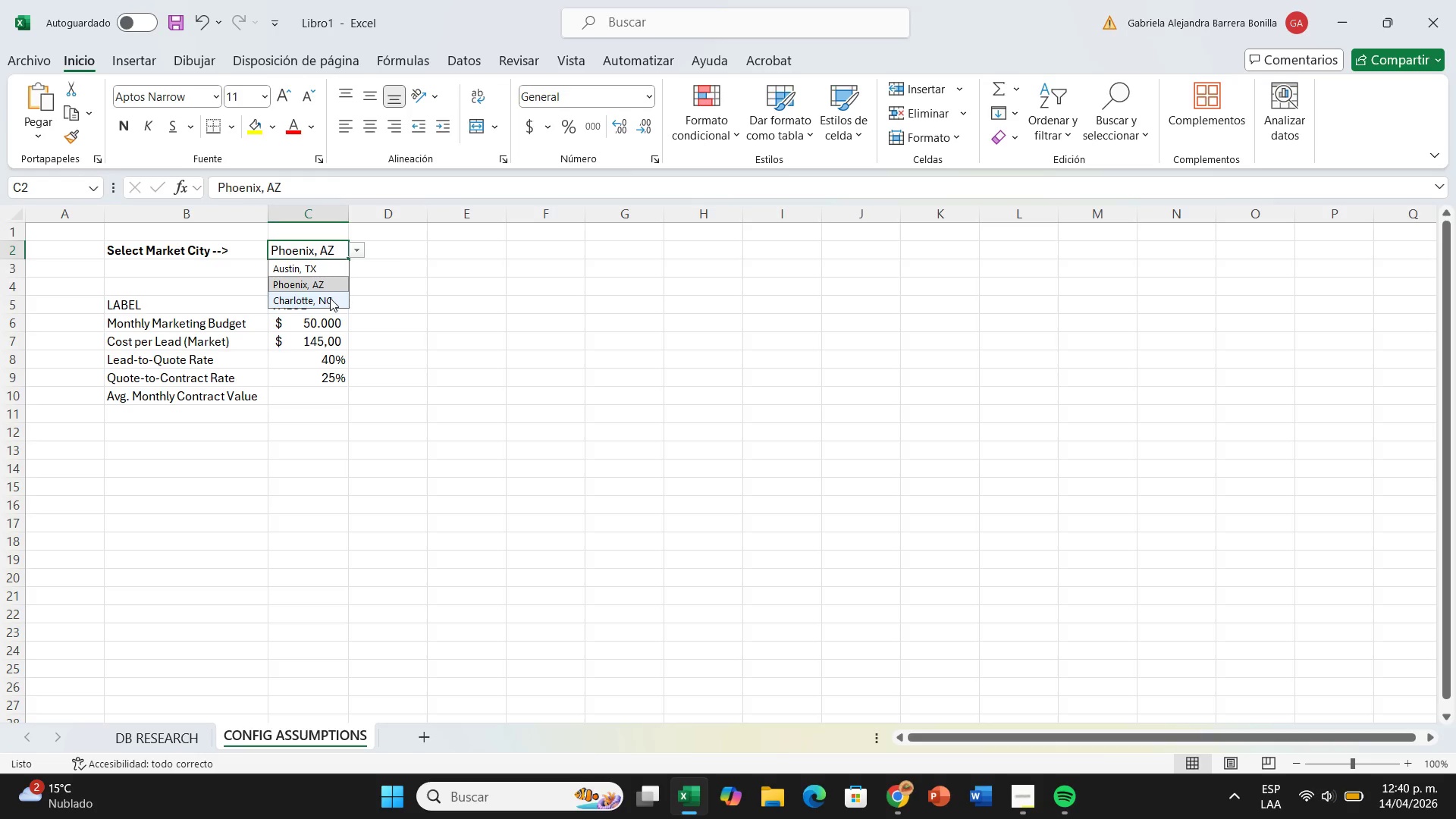 
left_click([330, 298])
 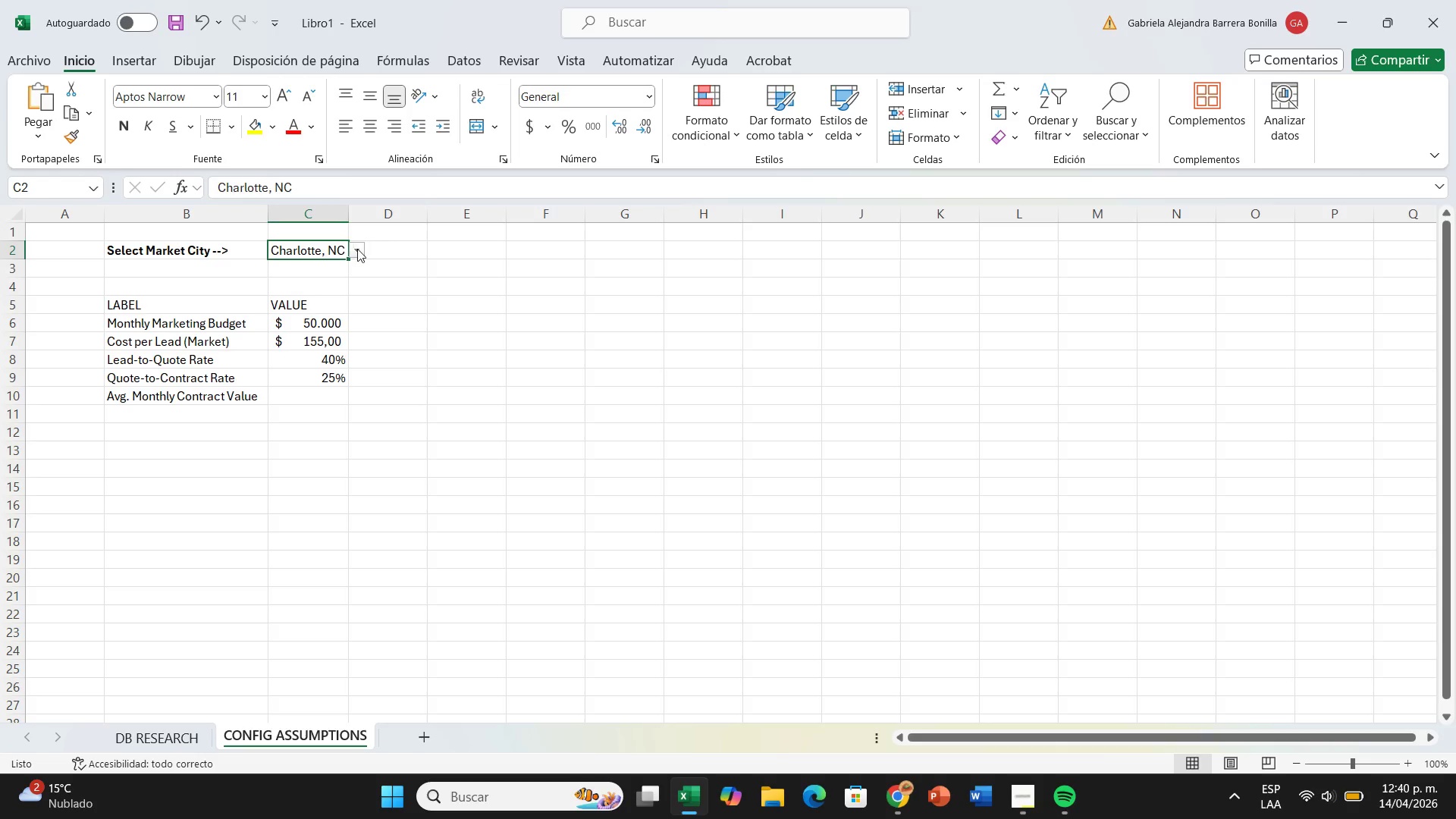 
left_click([356, 249])
 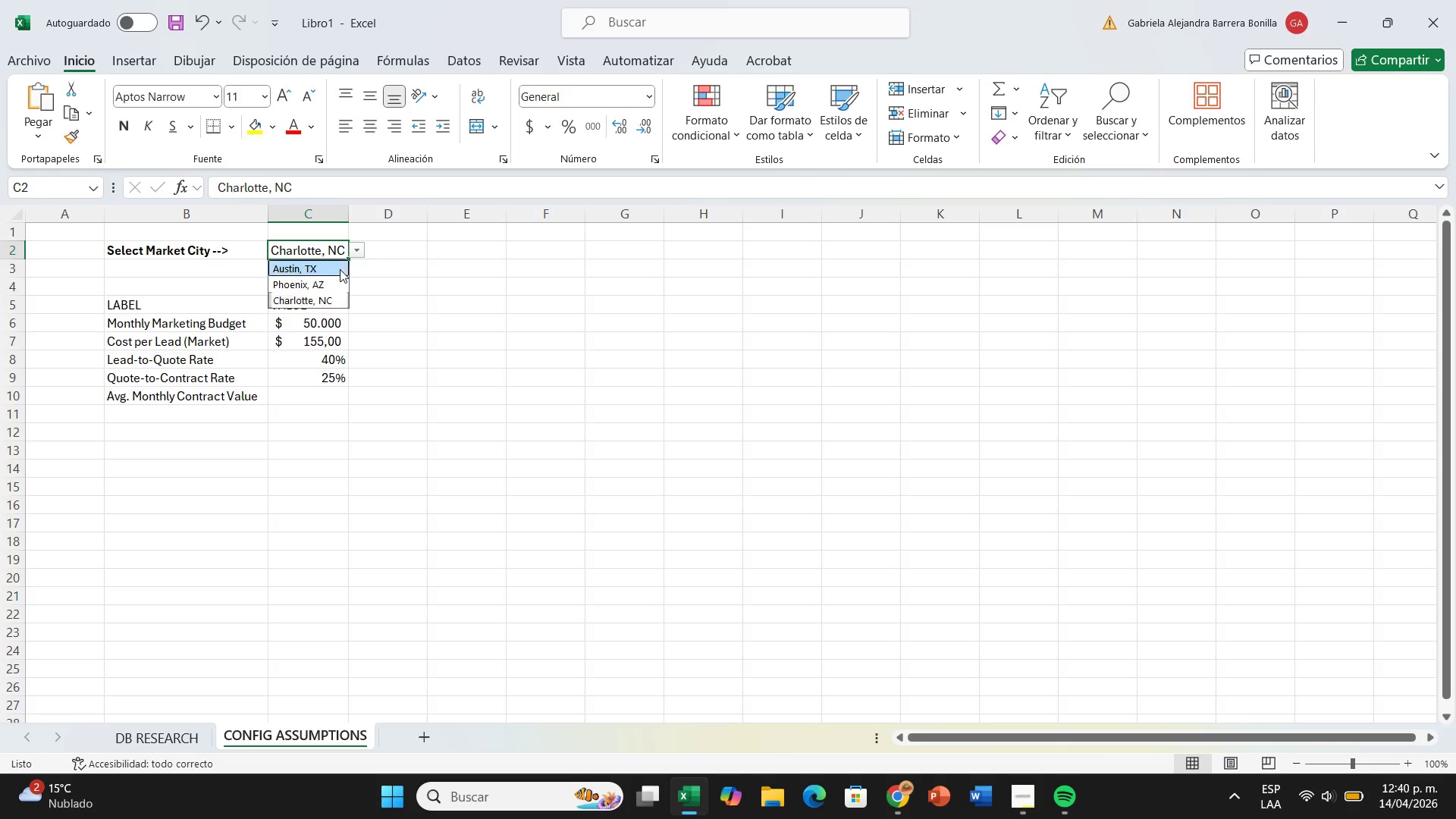 
left_click([340, 269])
 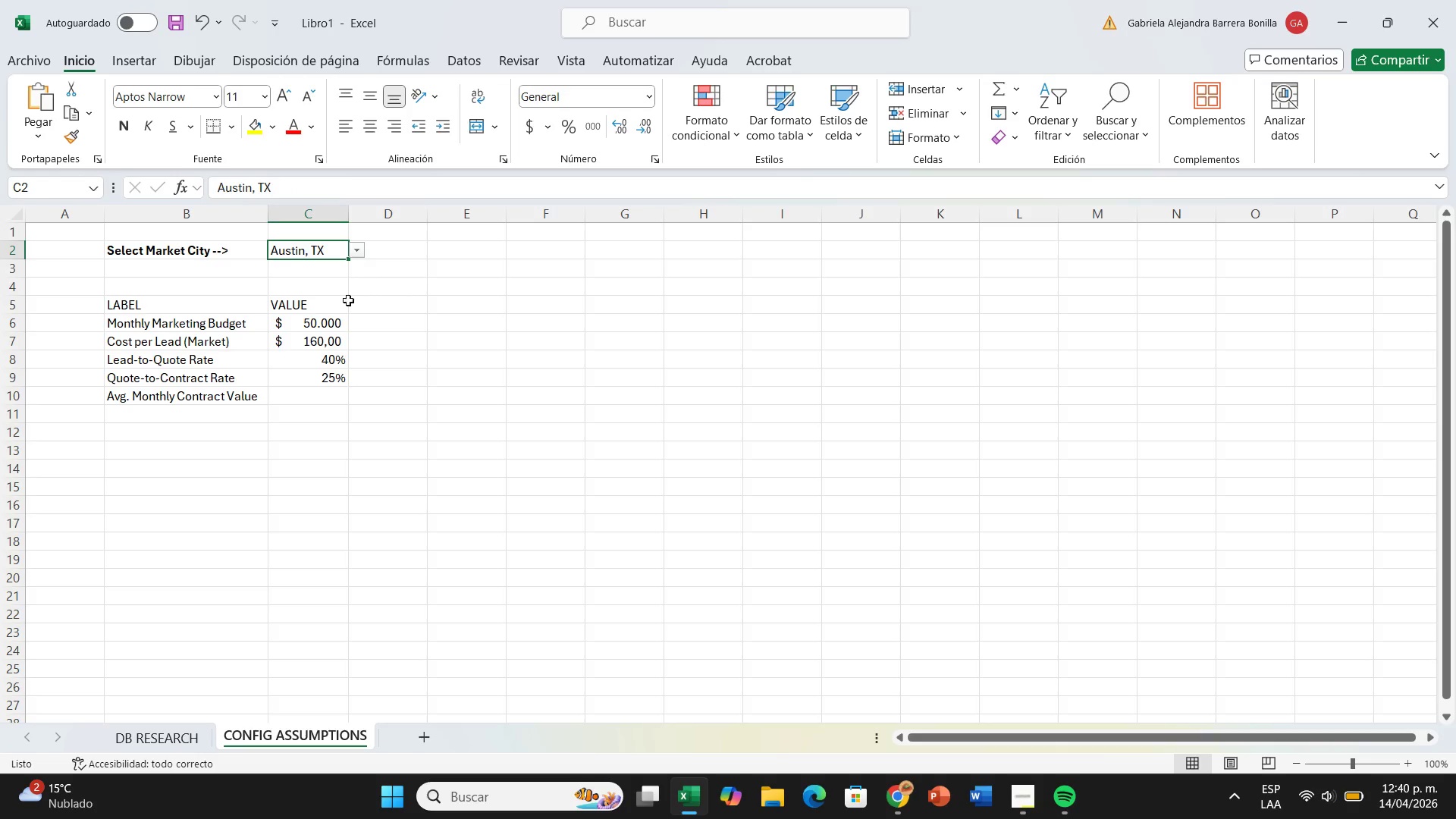 
left_click([313, 390])
 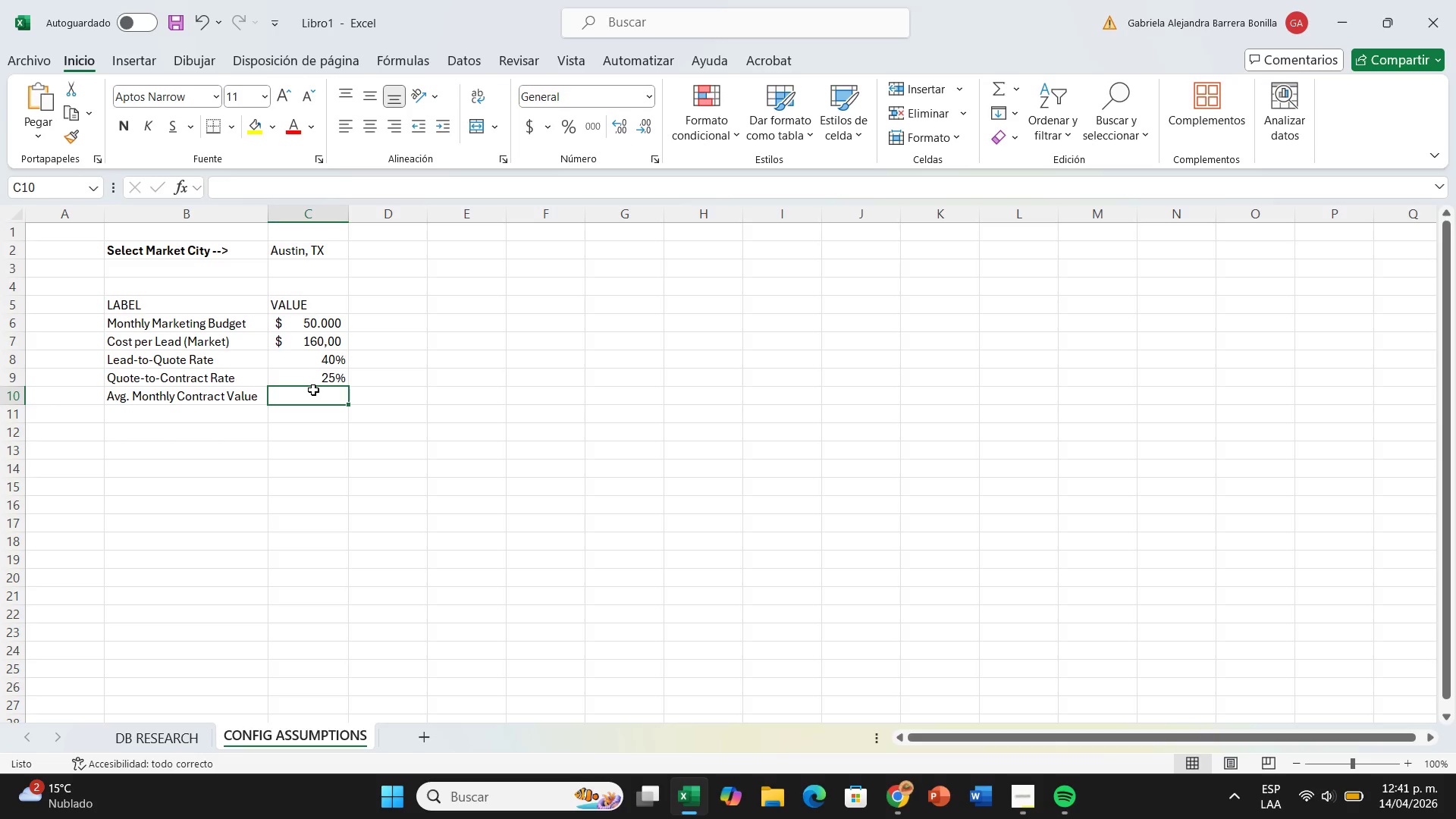 
wait(56.97)
 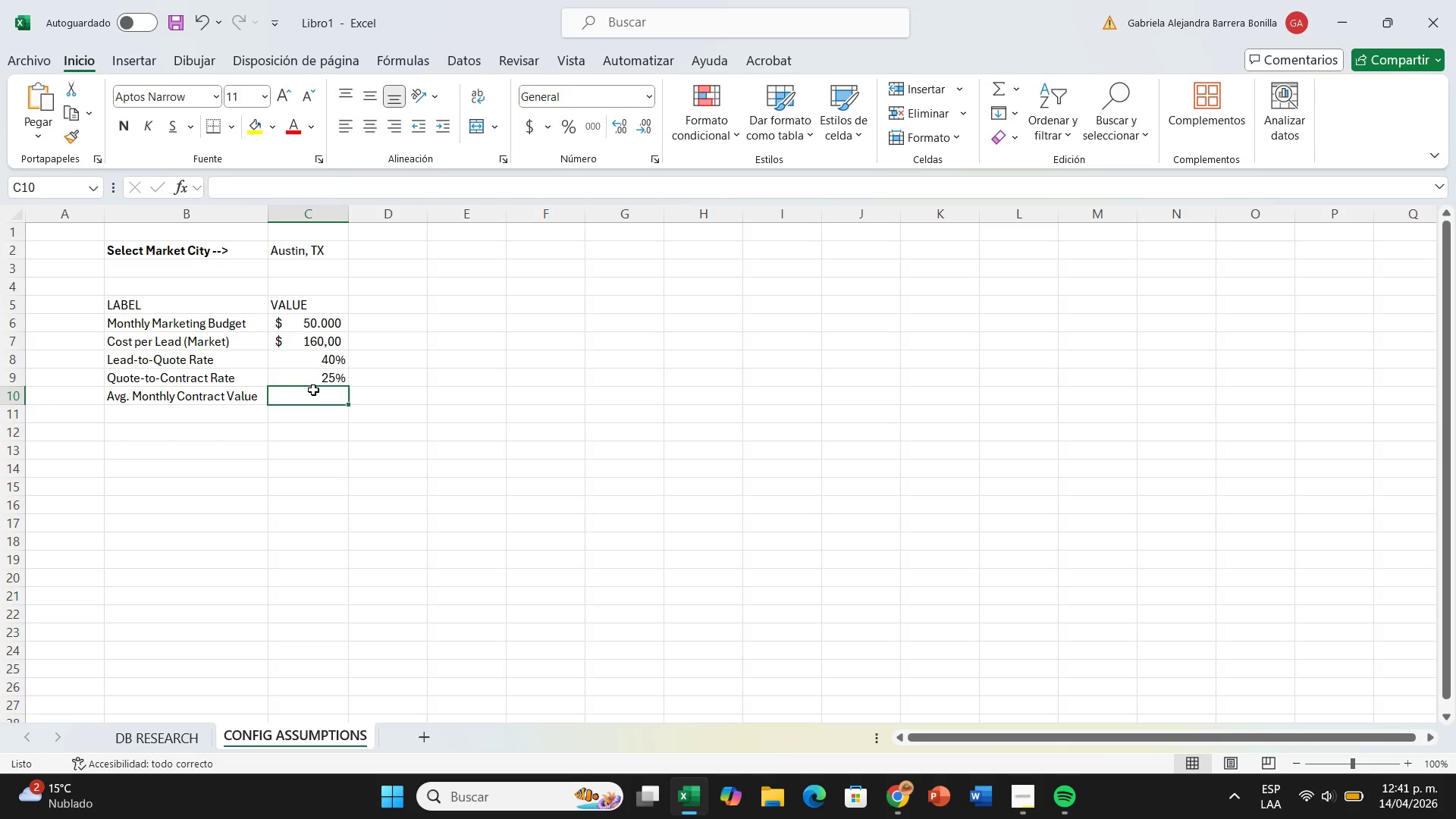 
type(450)
 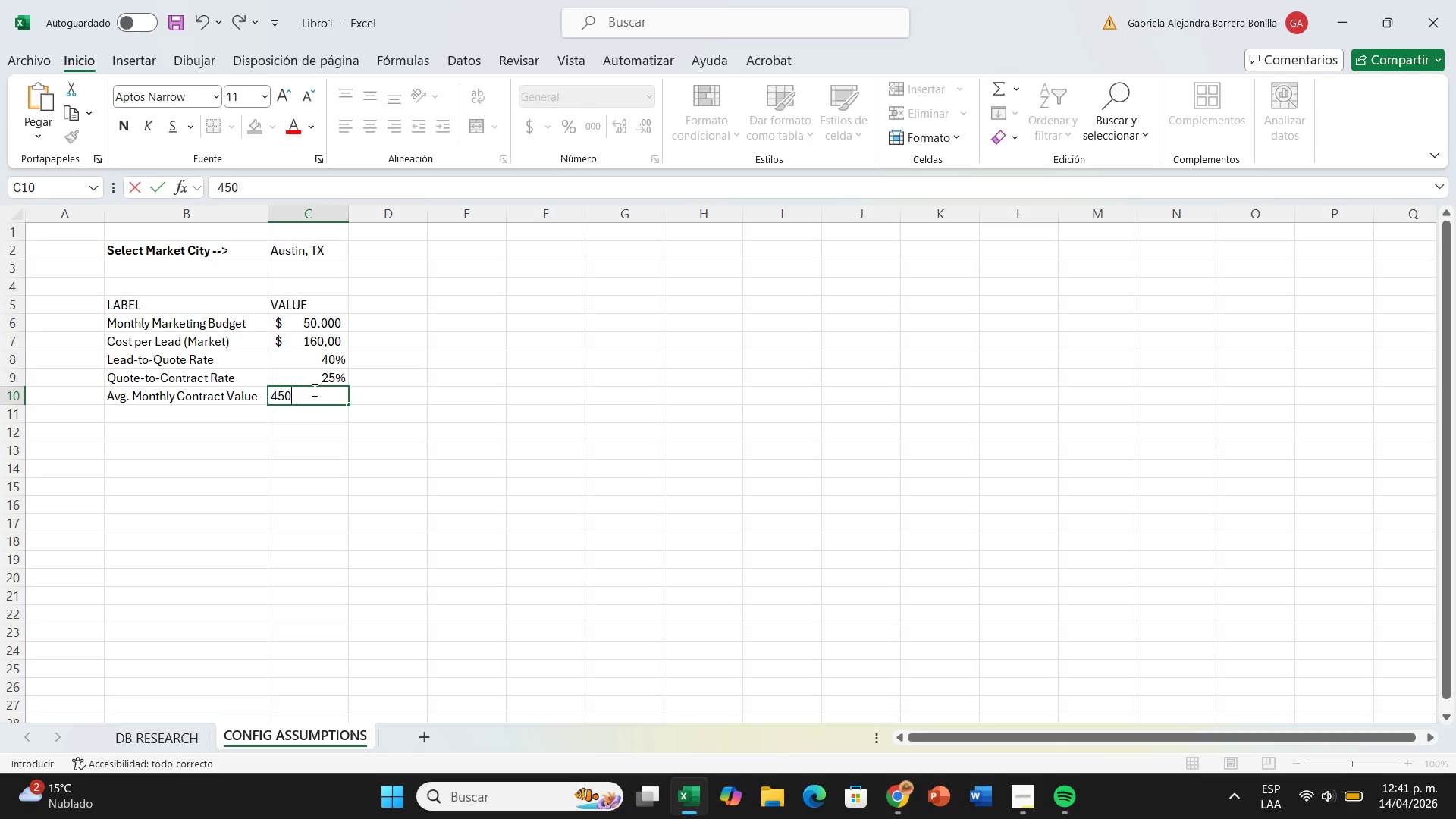 
left_click([345, 461])
 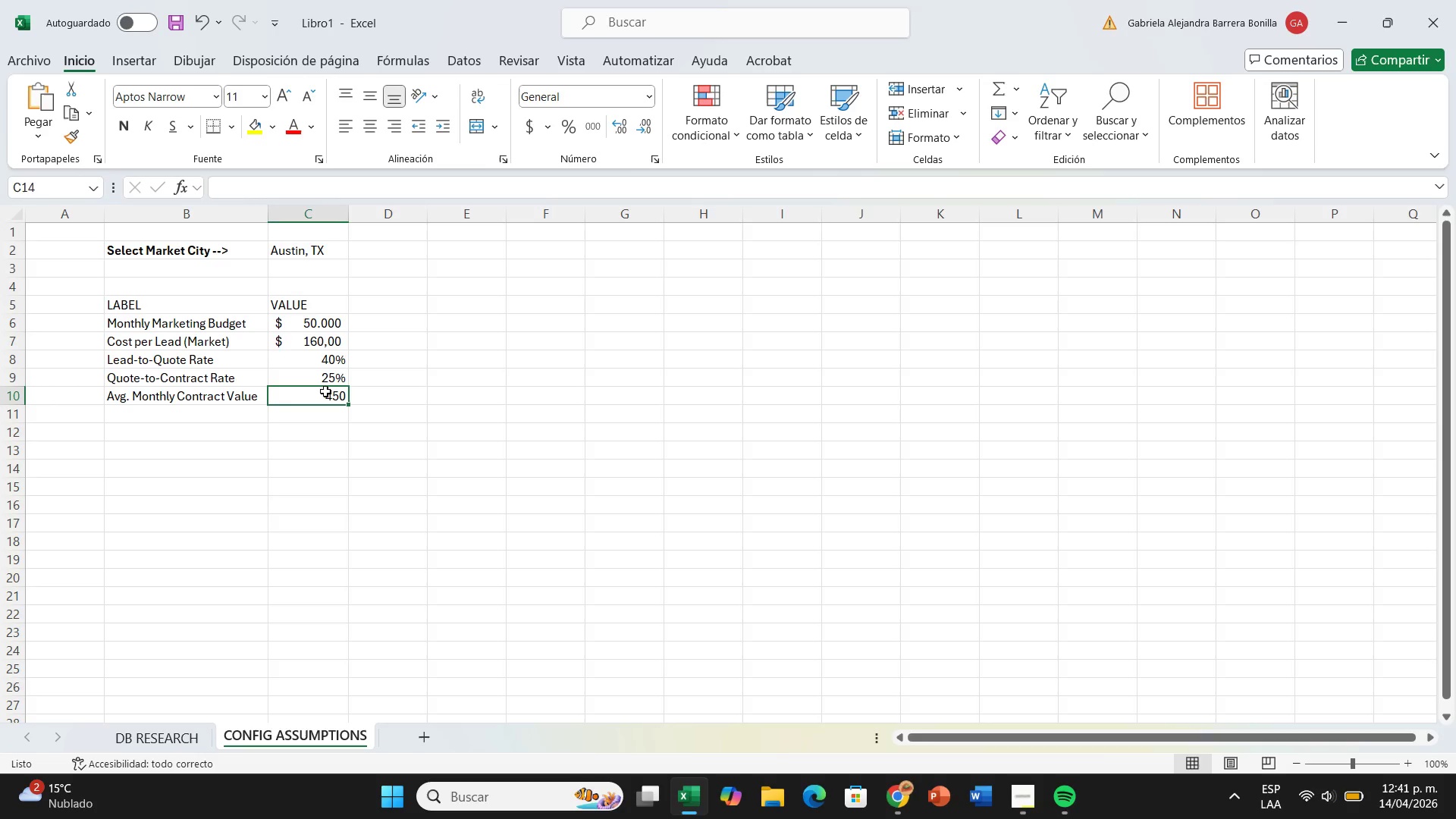 
left_click([325, 391])
 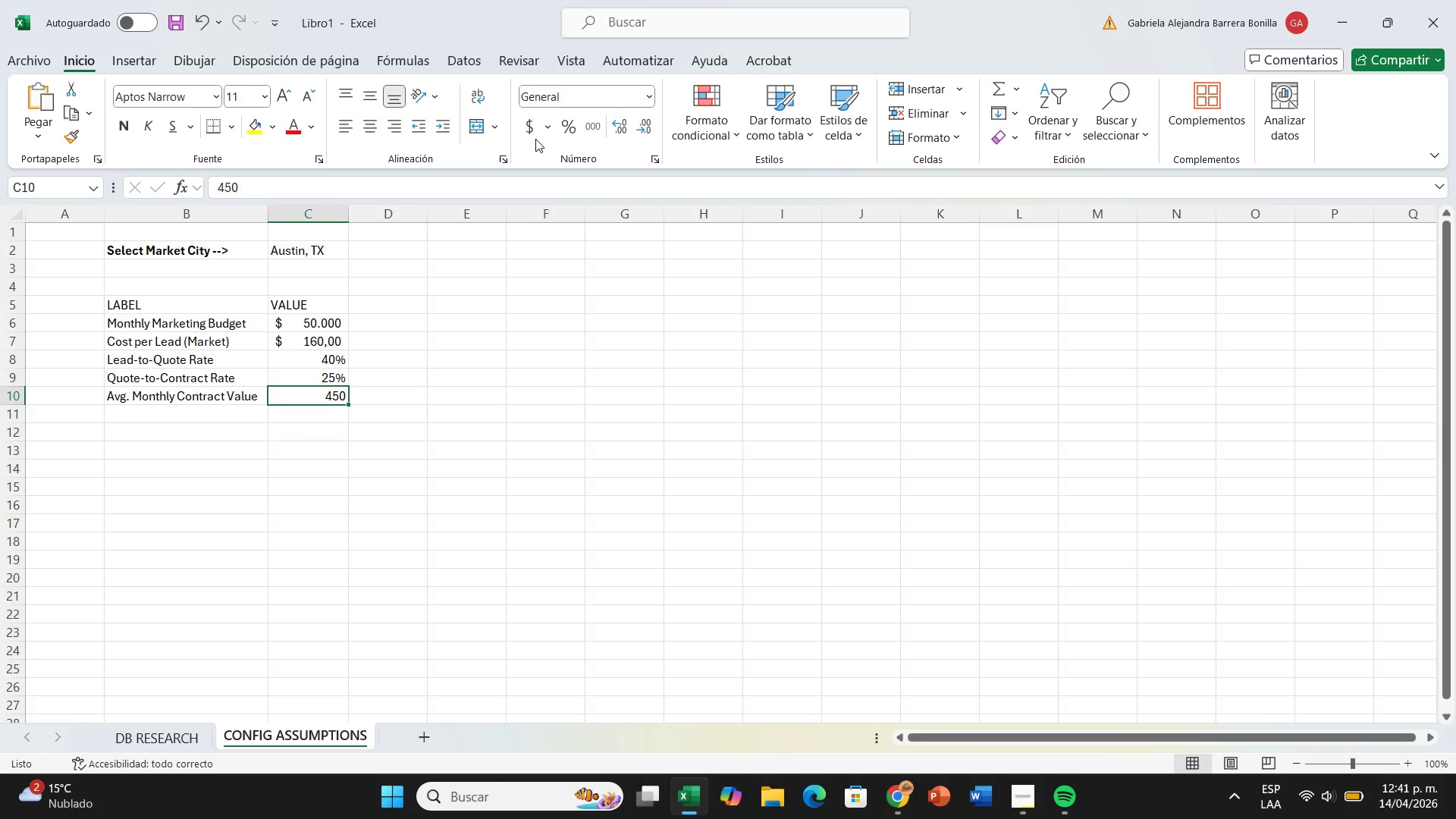 
left_click([529, 127])
 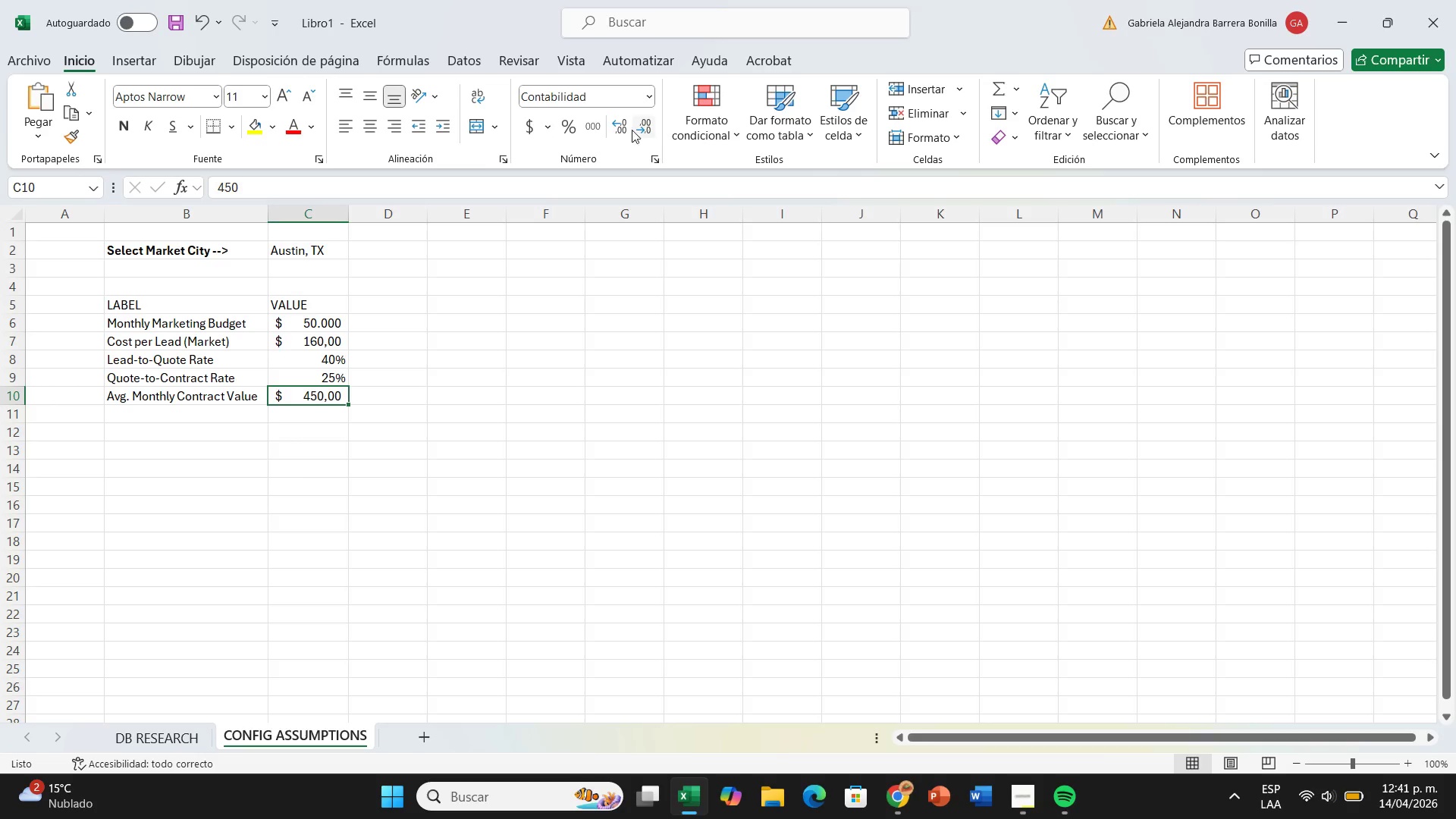 
left_click([630, 130])
 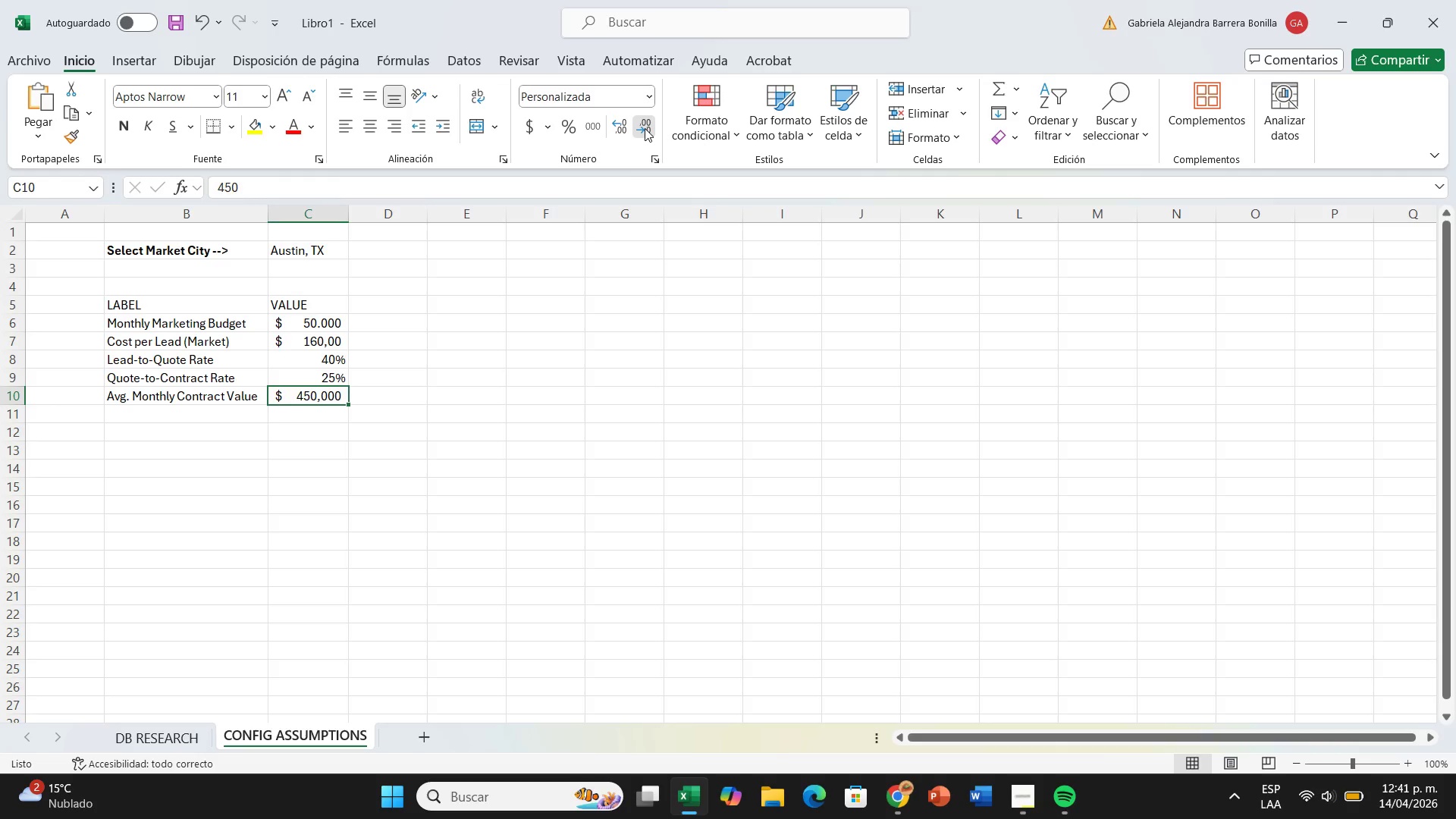 
double_click([645, 128])
 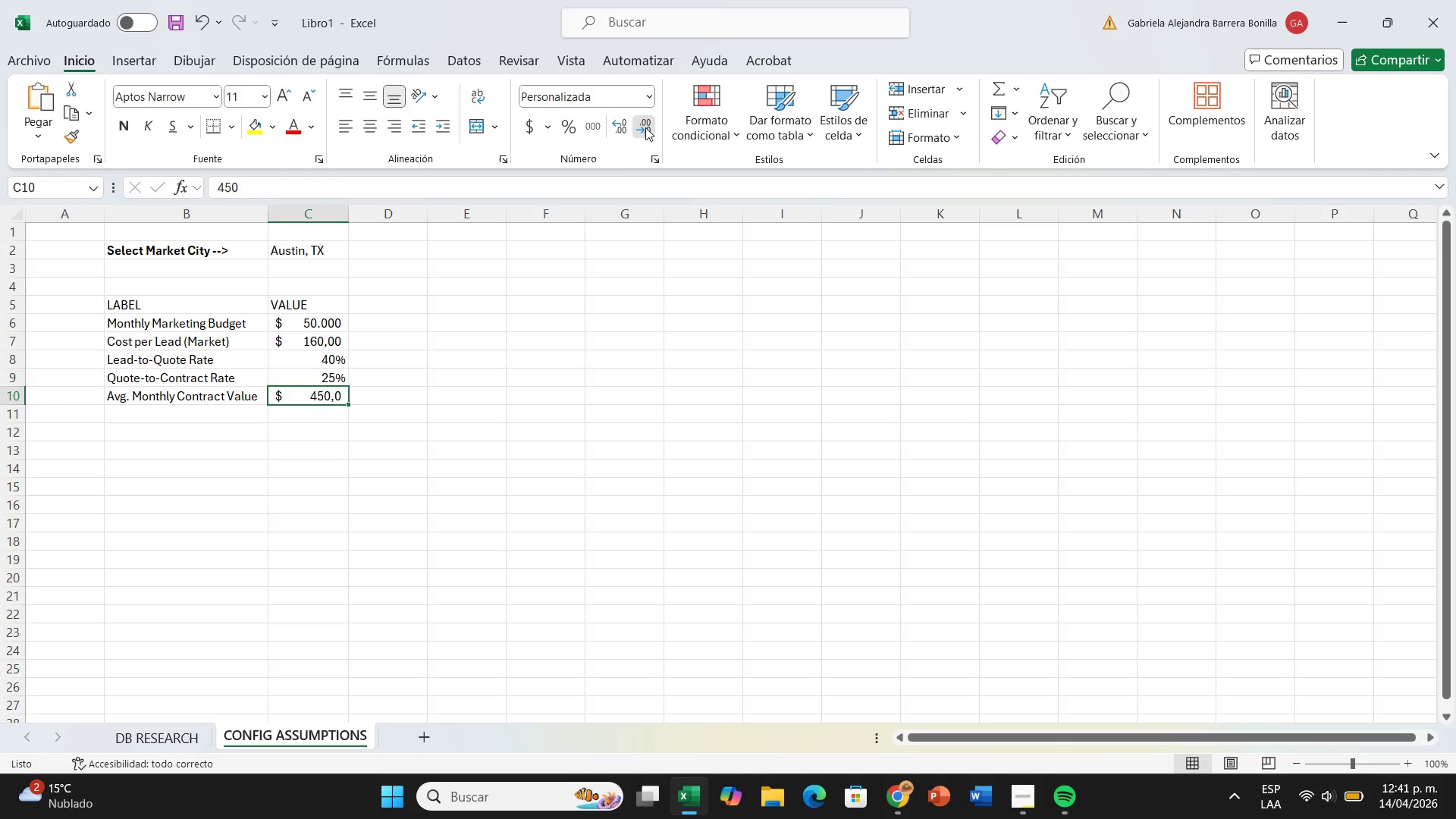 
triple_click([645, 127])
 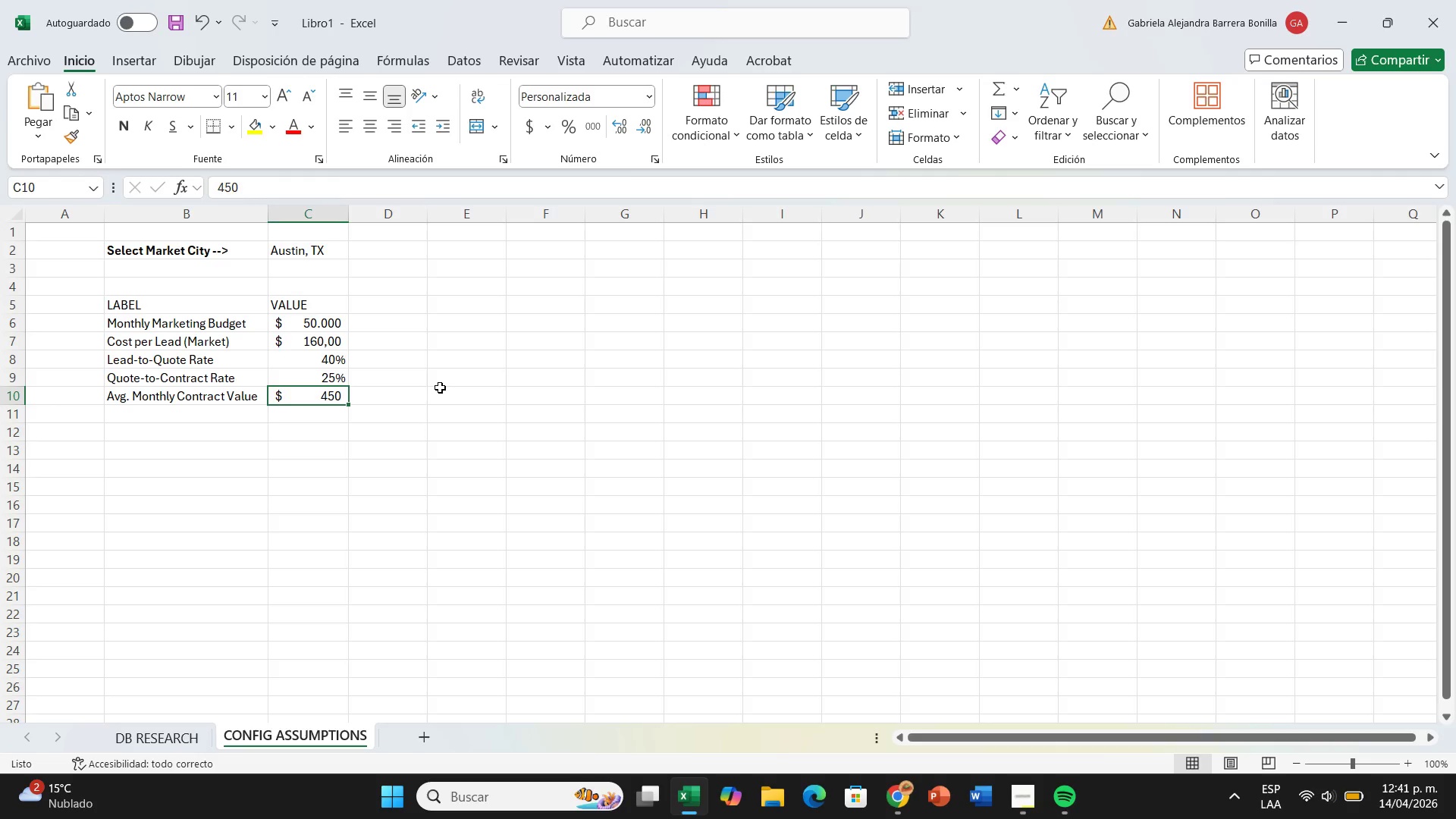 
wait(25.09)
 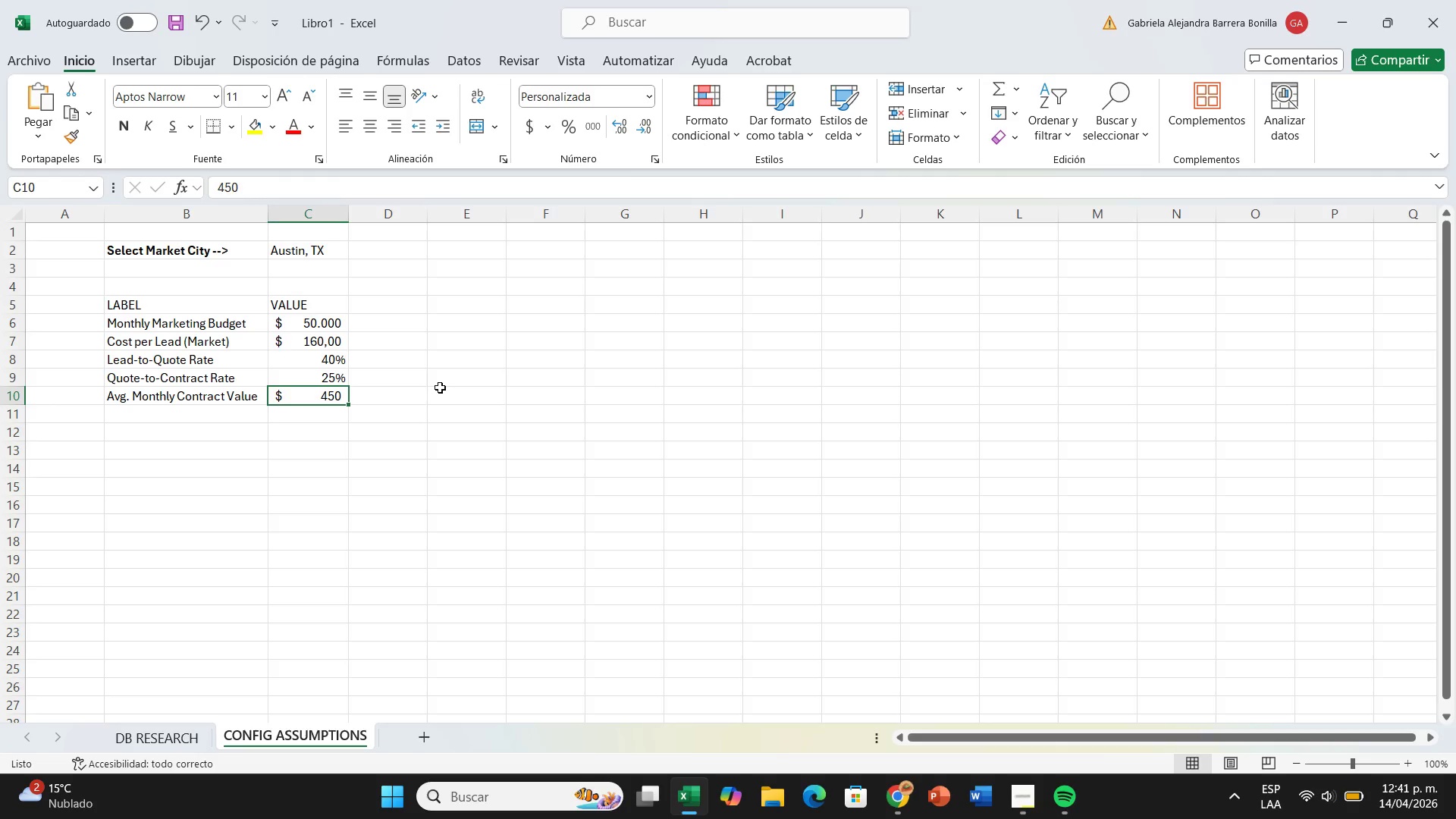 
left_click_drag(start_coordinate=[106, 304], to_coordinate=[299, 309])
 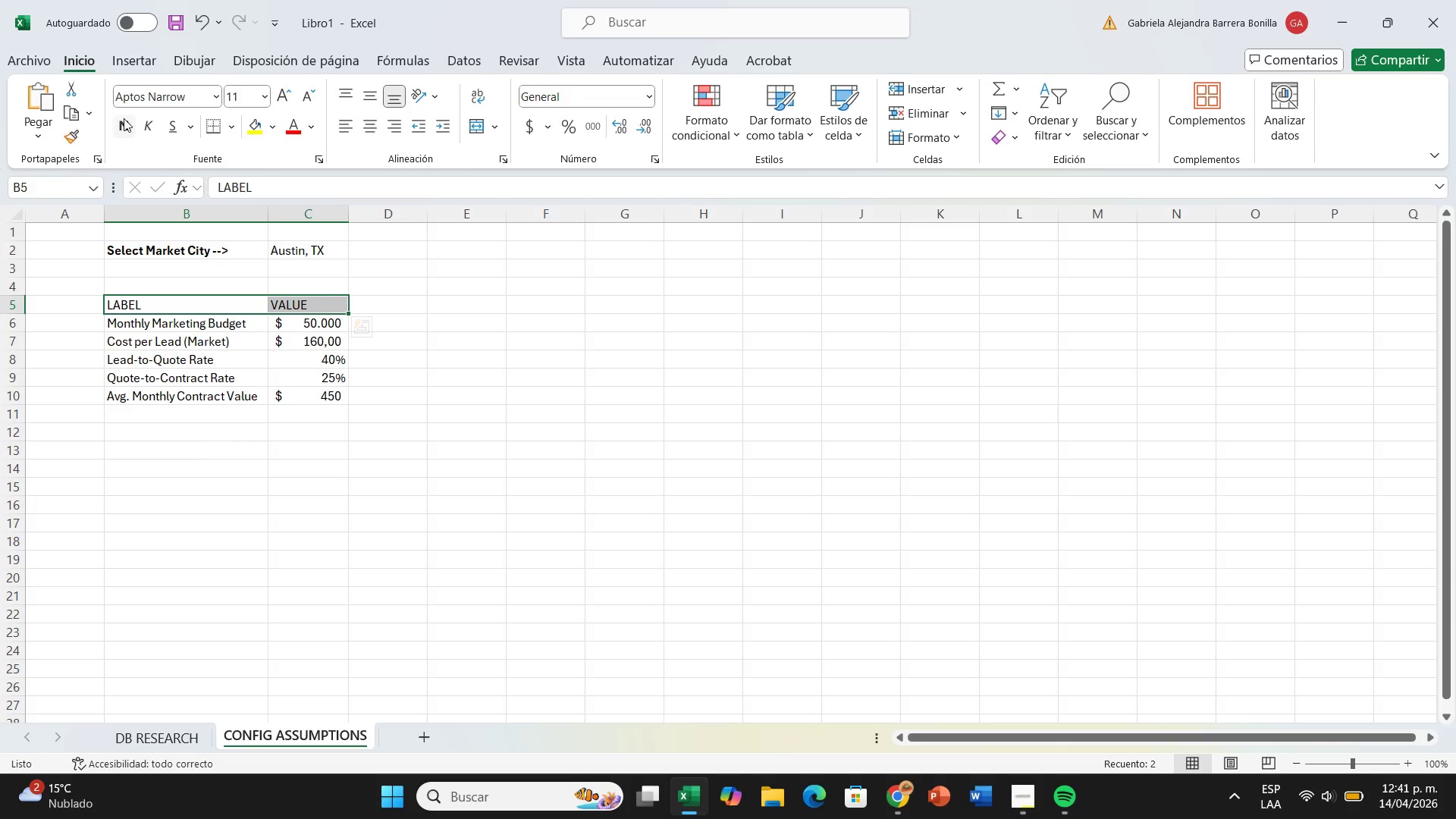 
left_click([124, 118])
 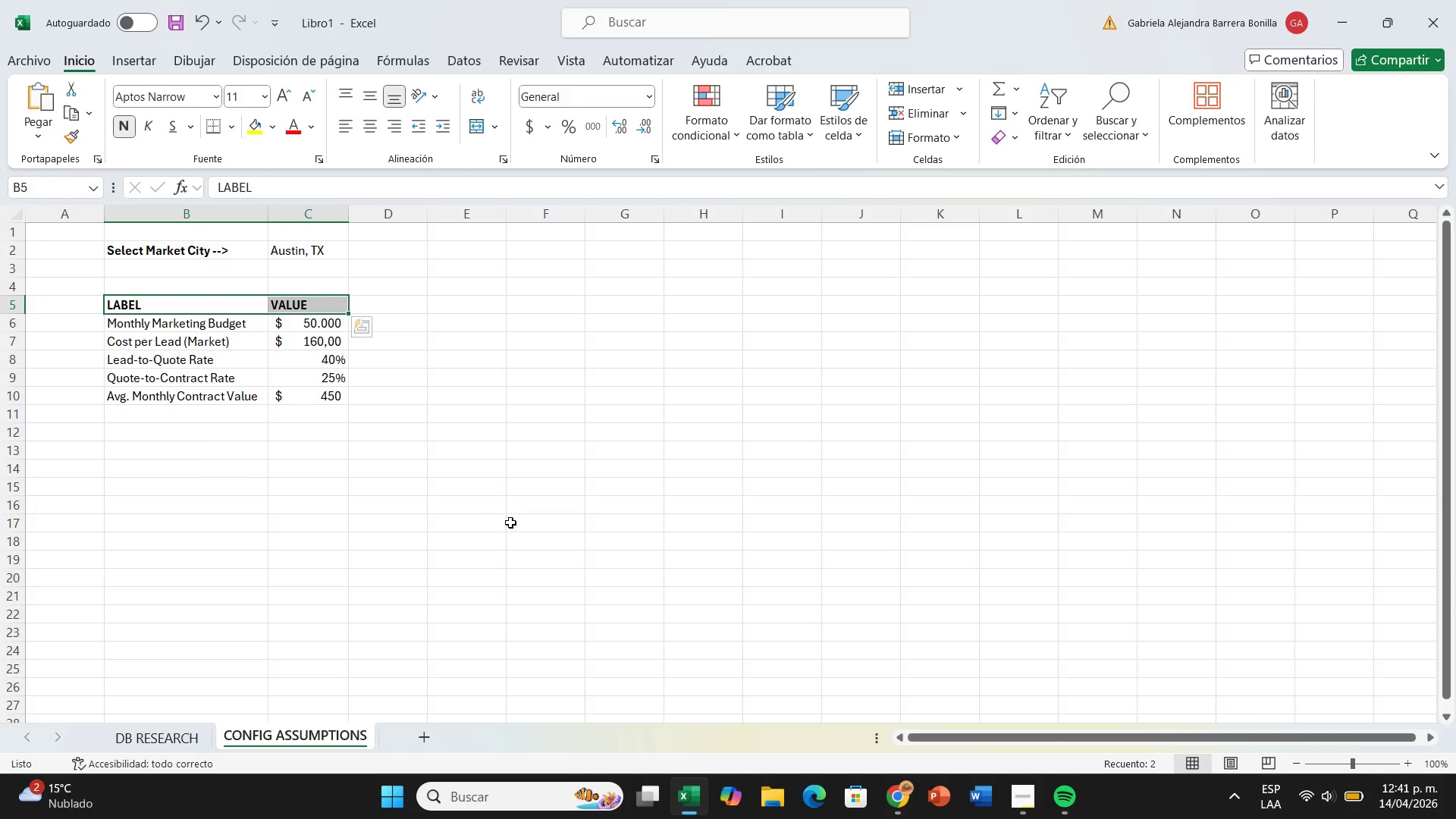 
left_click([510, 522])
 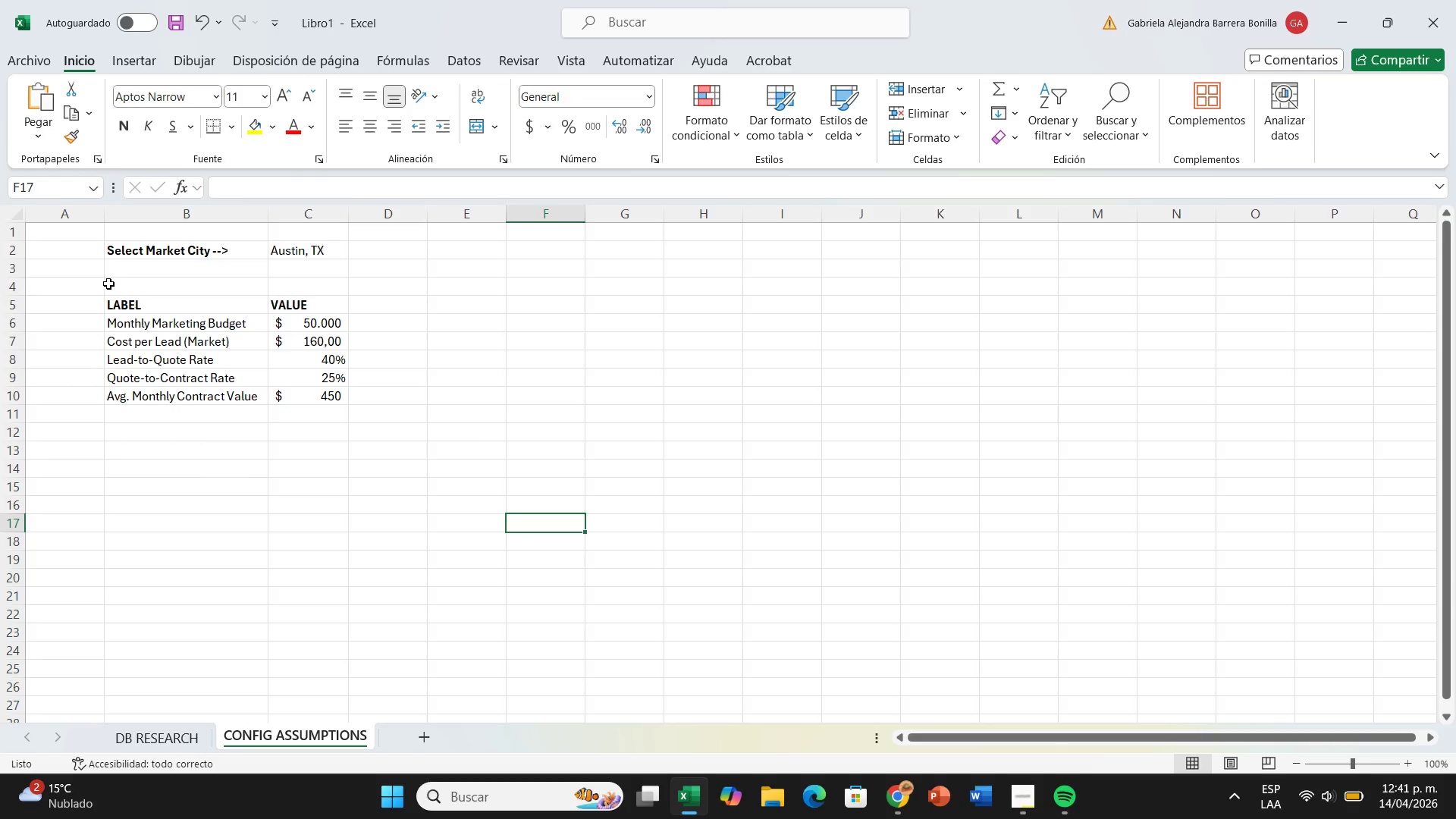 
left_click([91, 286])
 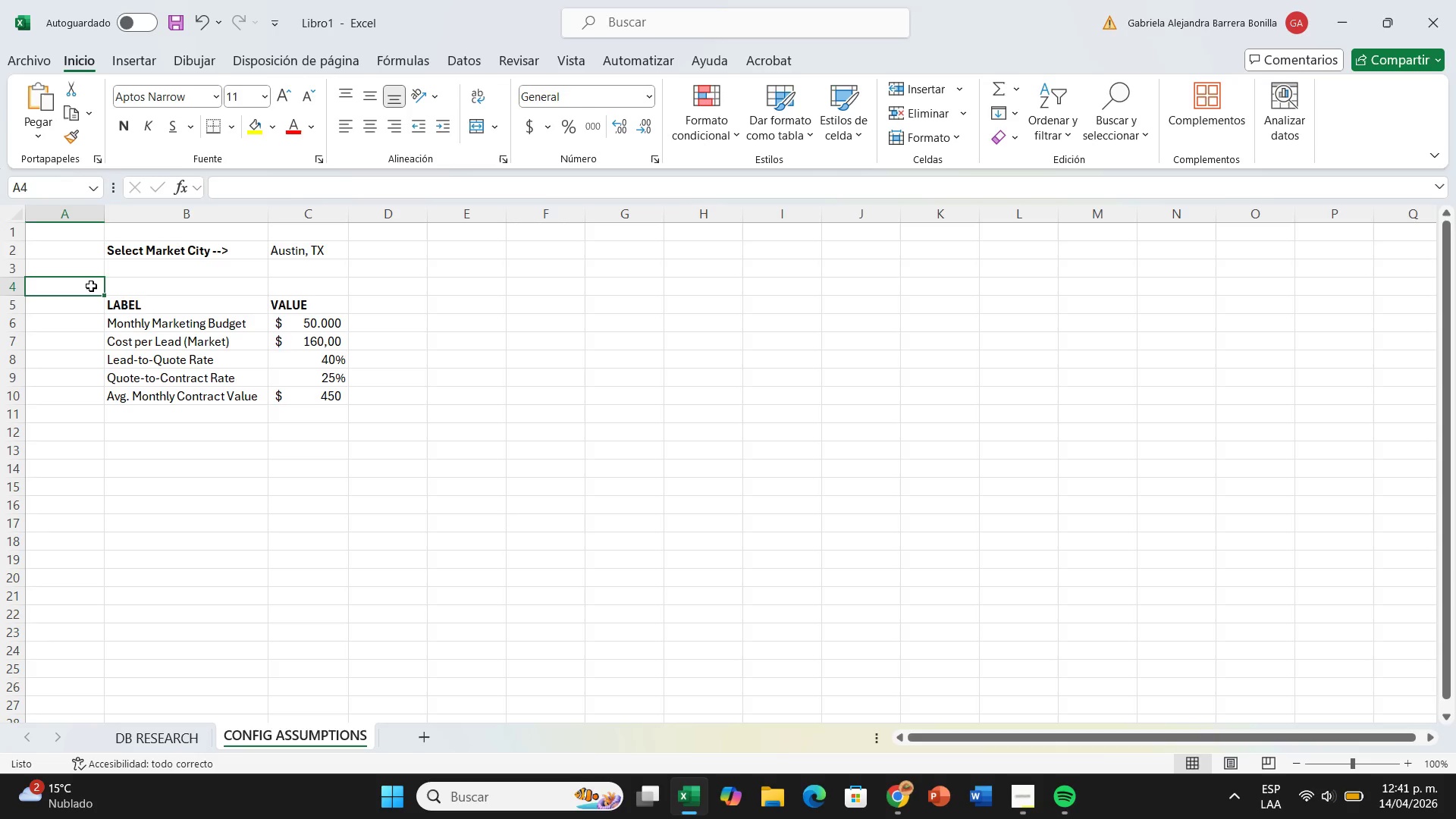 
type(MARKETING )
key(Backspace)
type(^ SALES FUNNEL)
 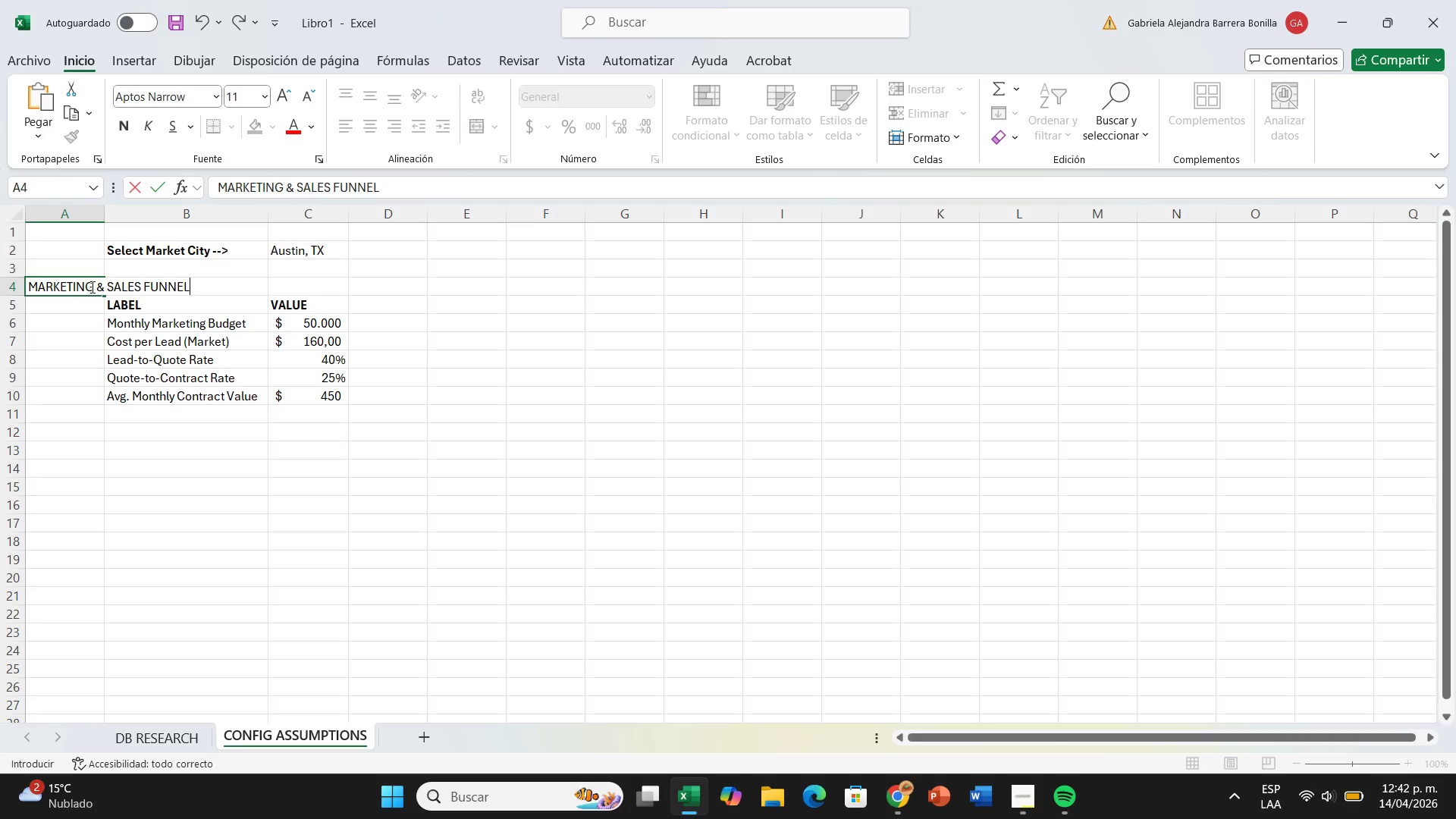 
hold_key(key=Minus, duration=0.45)
 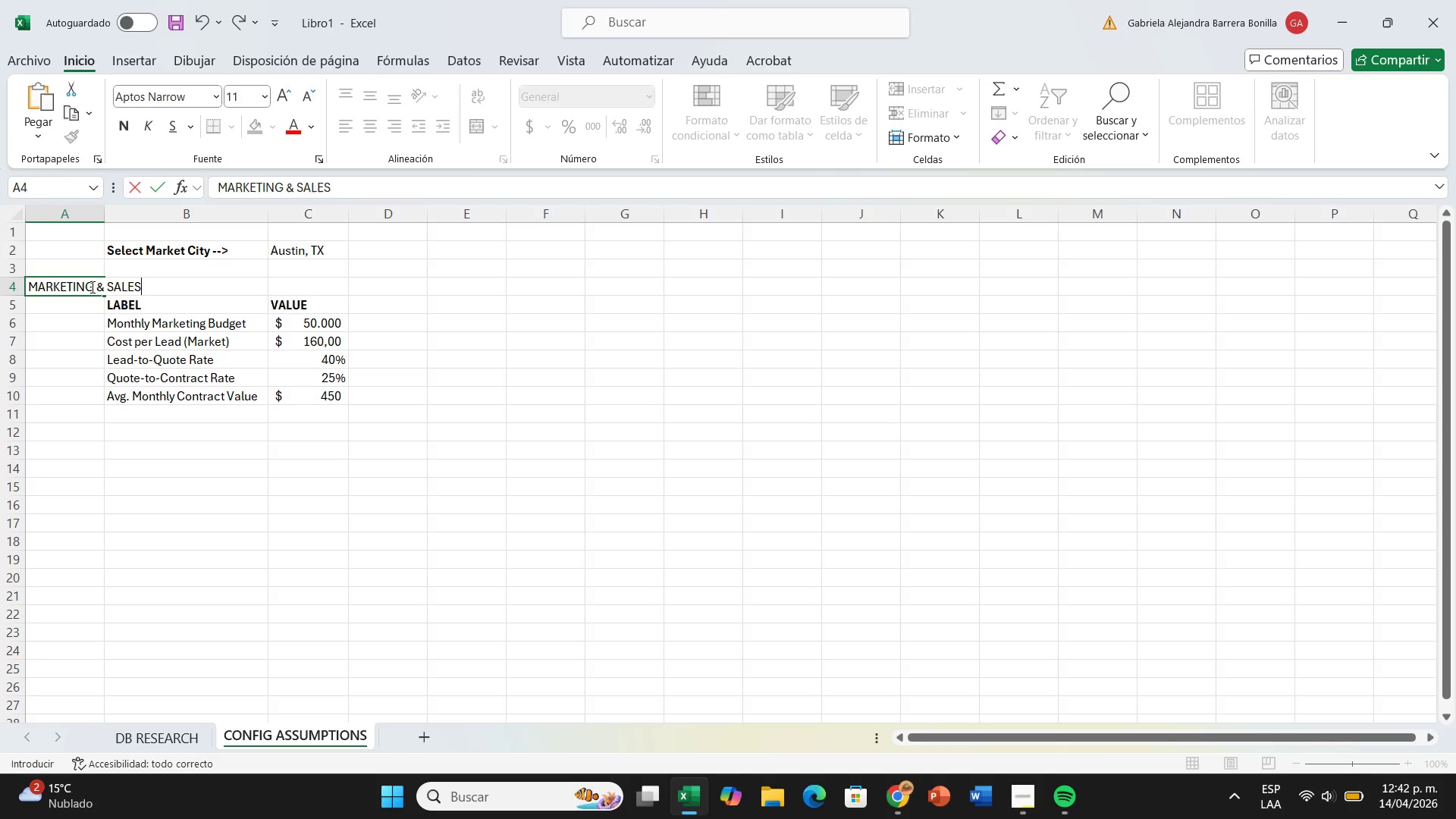 
key(Enter)
 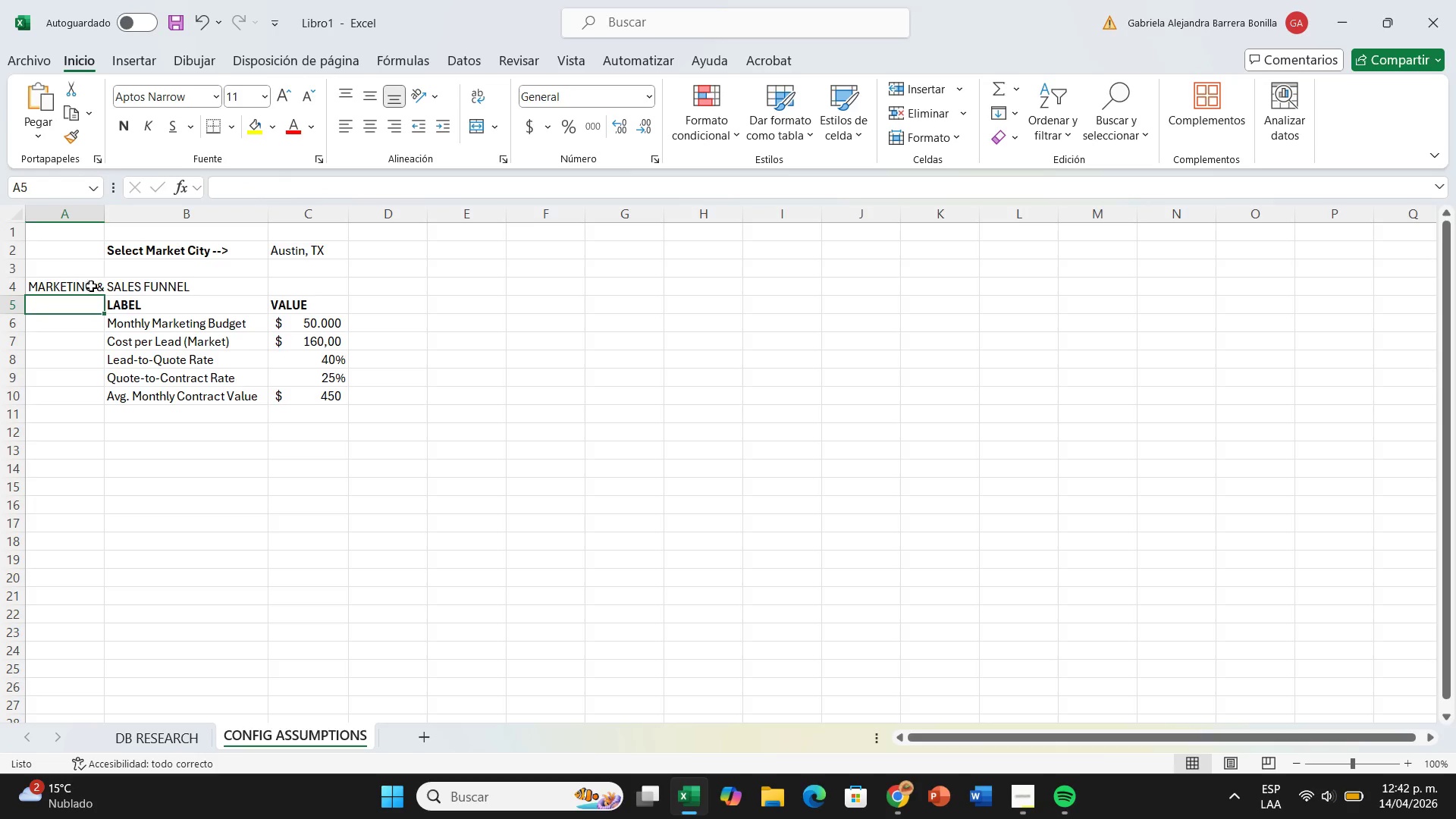 
left_click_drag(start_coordinate=[91, 281], to_coordinate=[164, 280])
 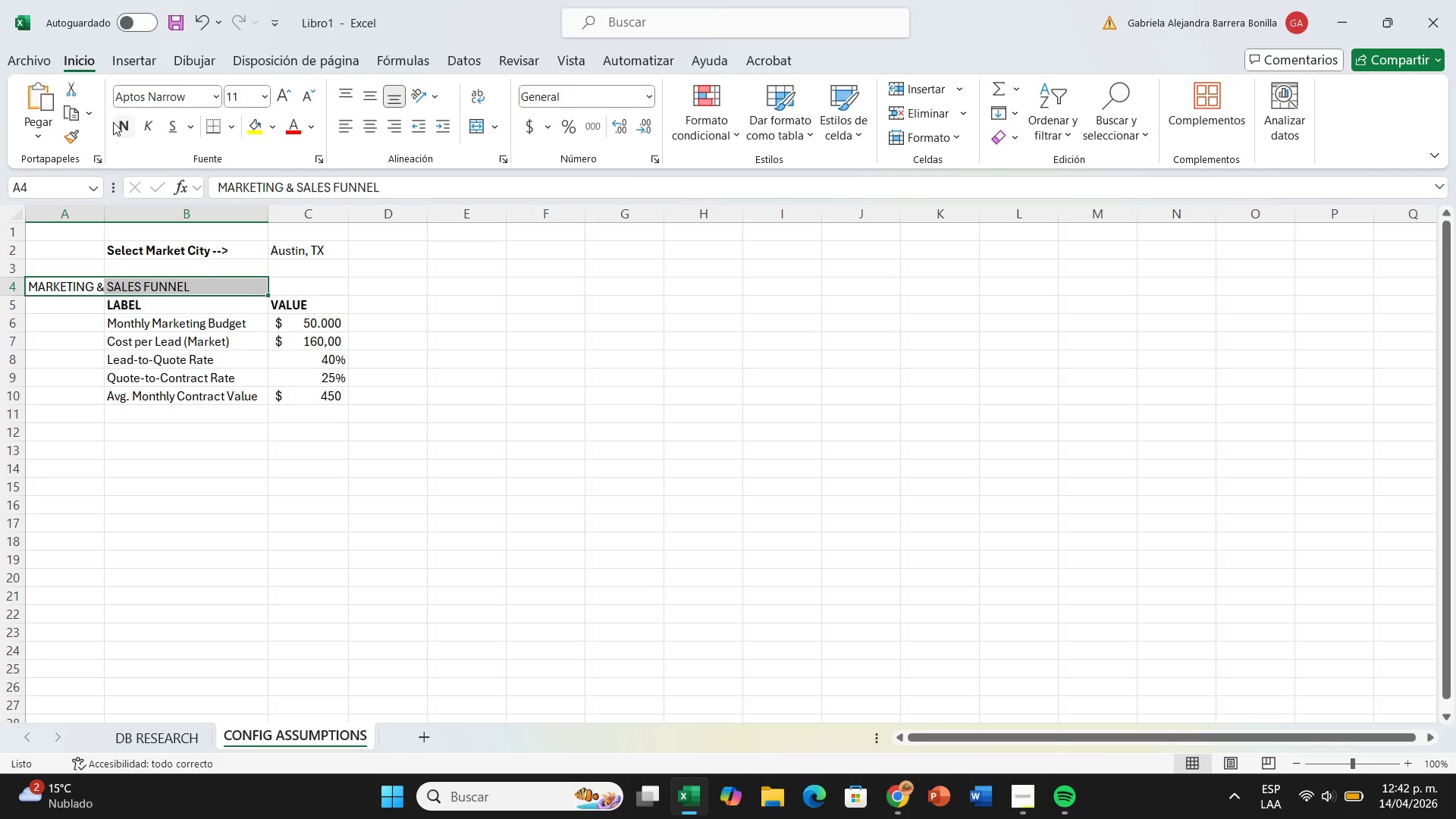 
left_click([113, 122])
 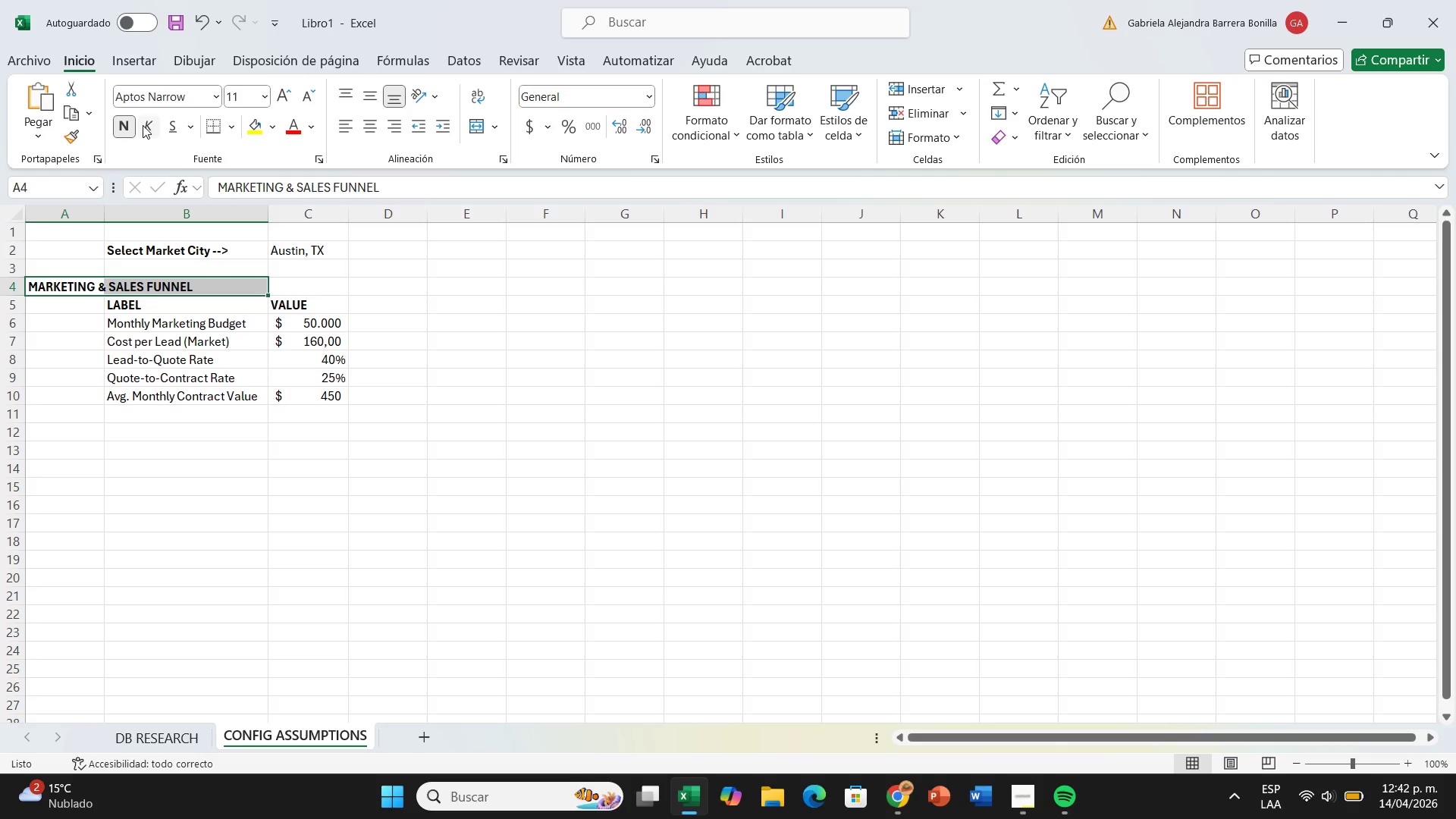 
left_click([143, 125])
 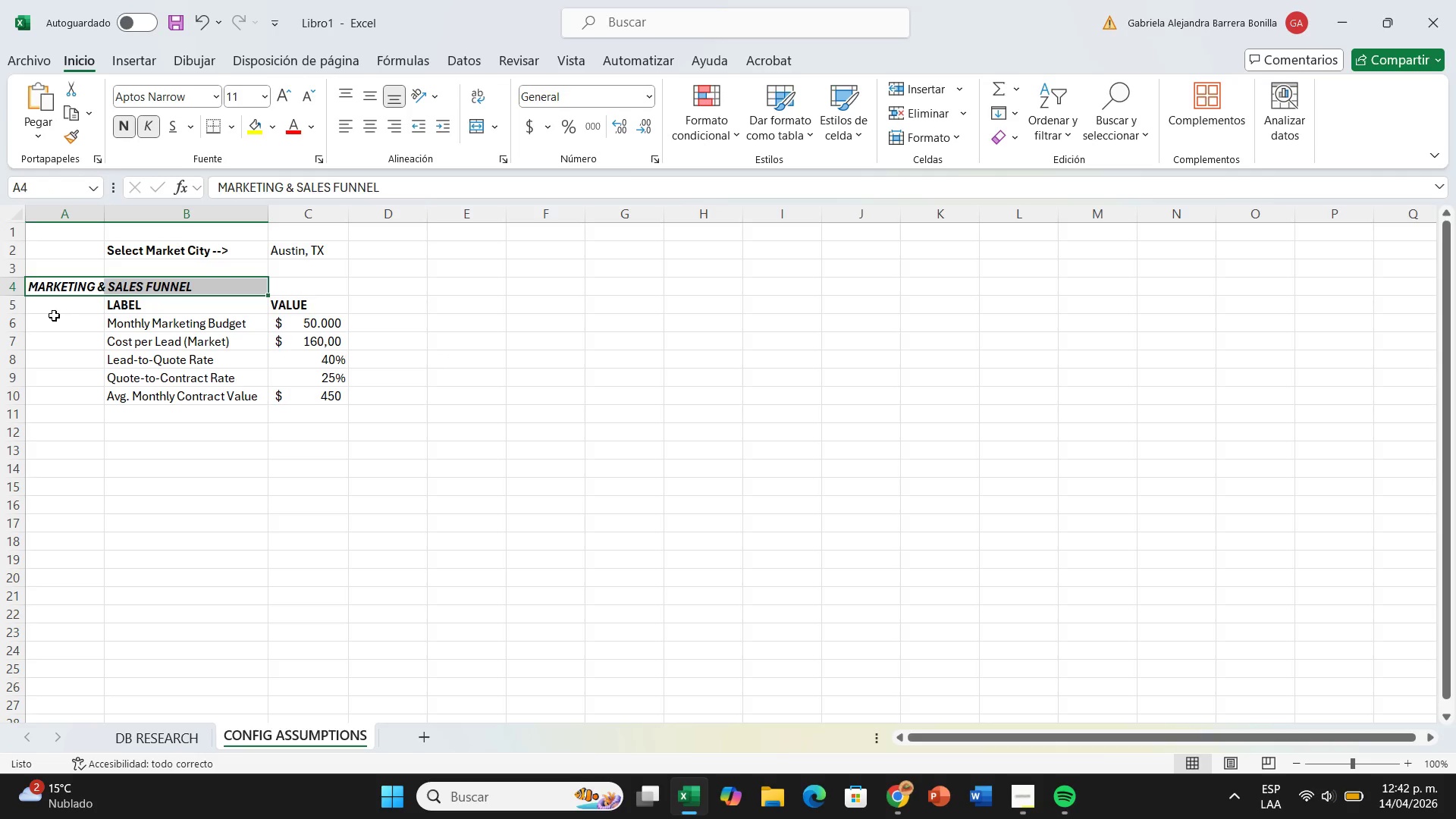 
left_click([12, 307])
 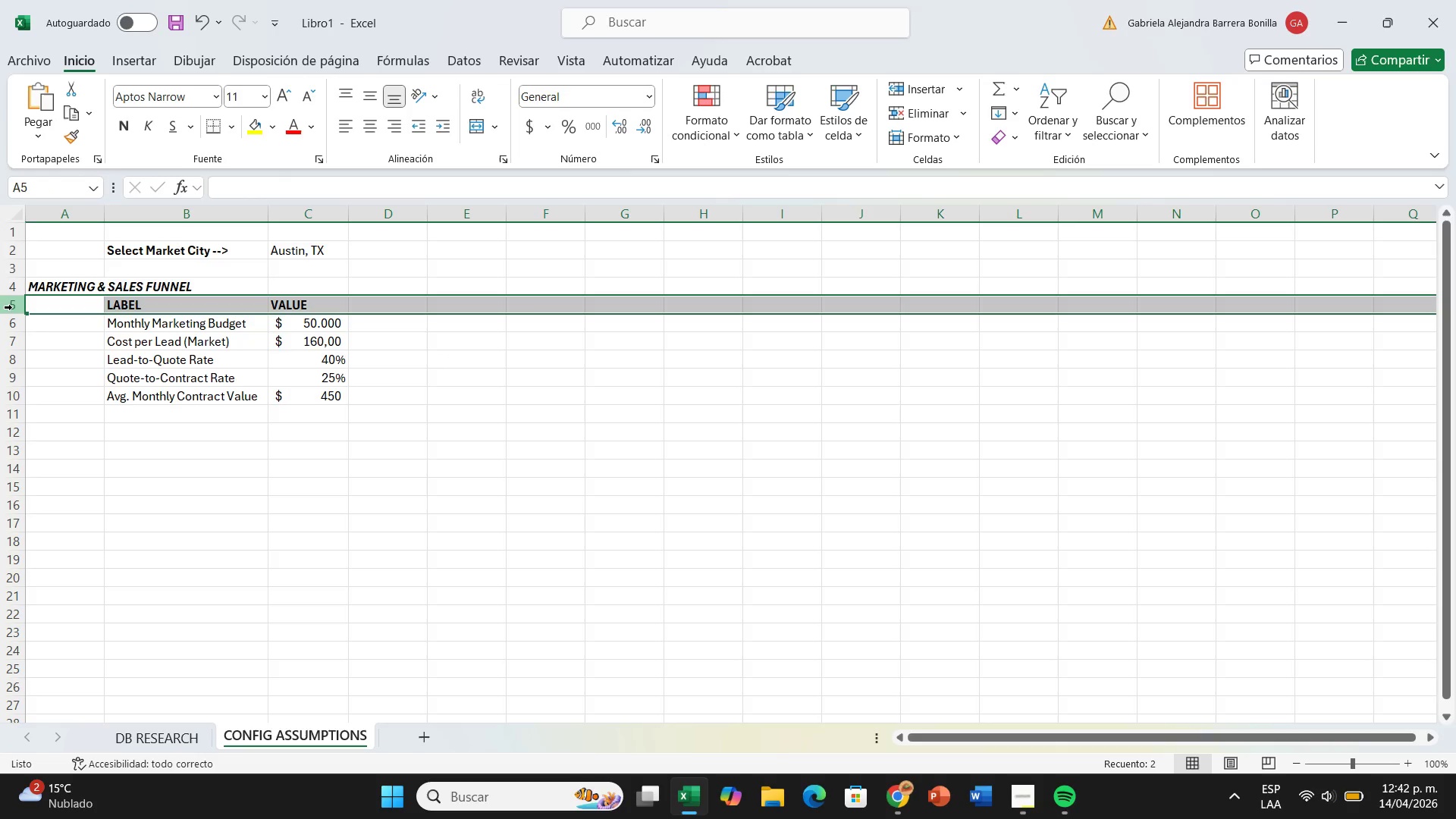 
key(Control+Equal)
 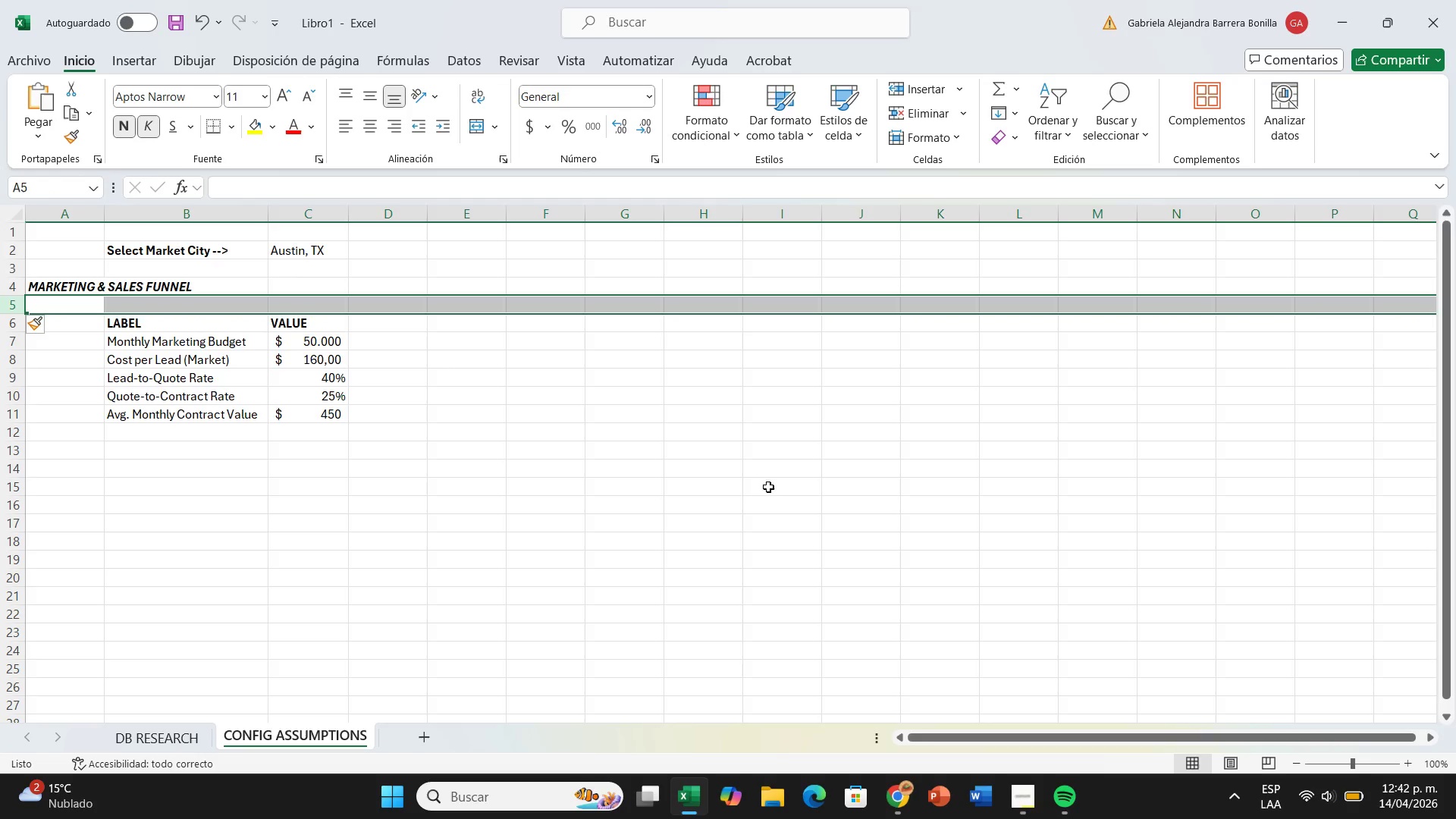 
left_click([754, 490])
 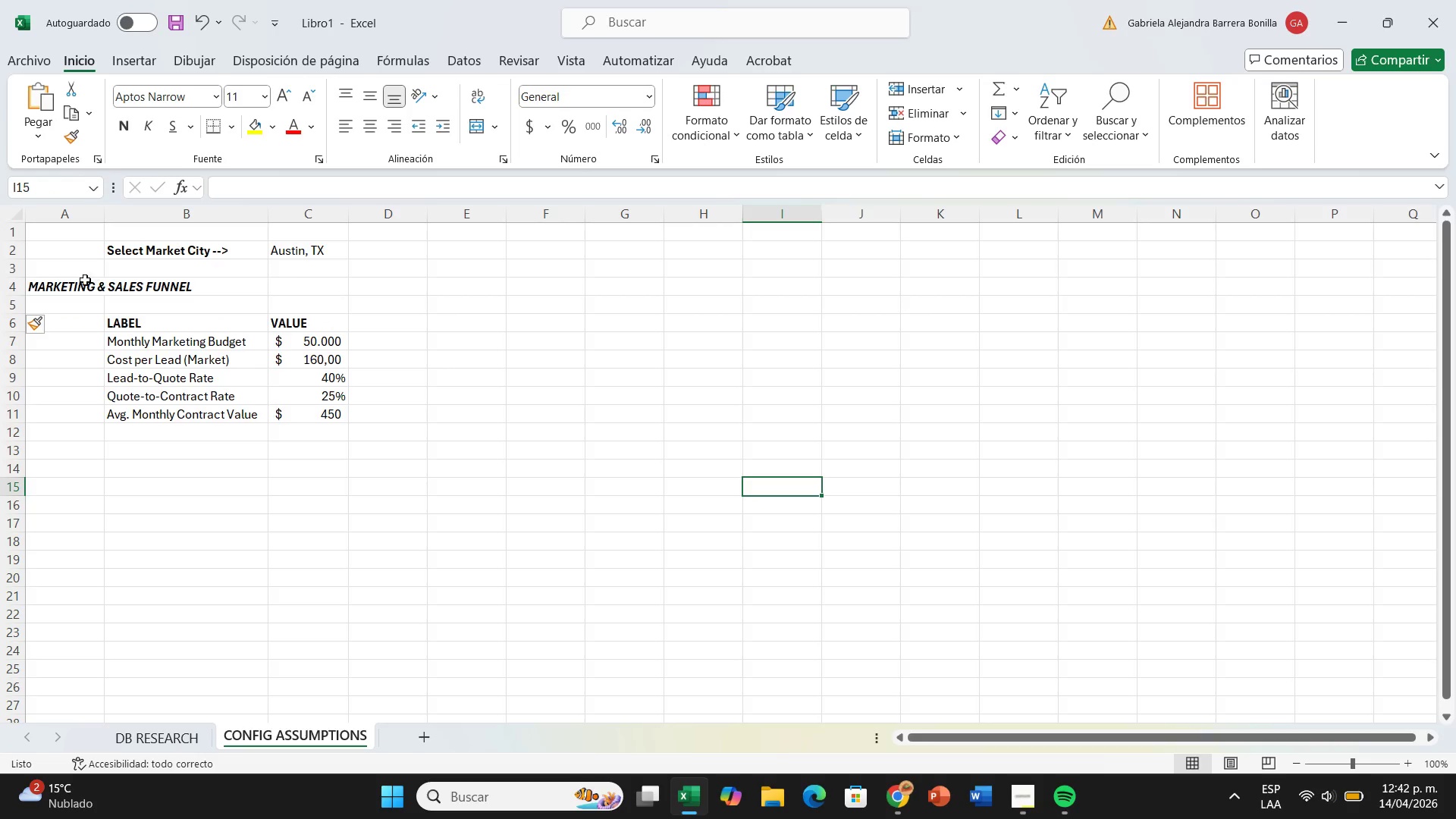 
left_click_drag(start_coordinate=[32, 290], to_coordinate=[171, 292])
 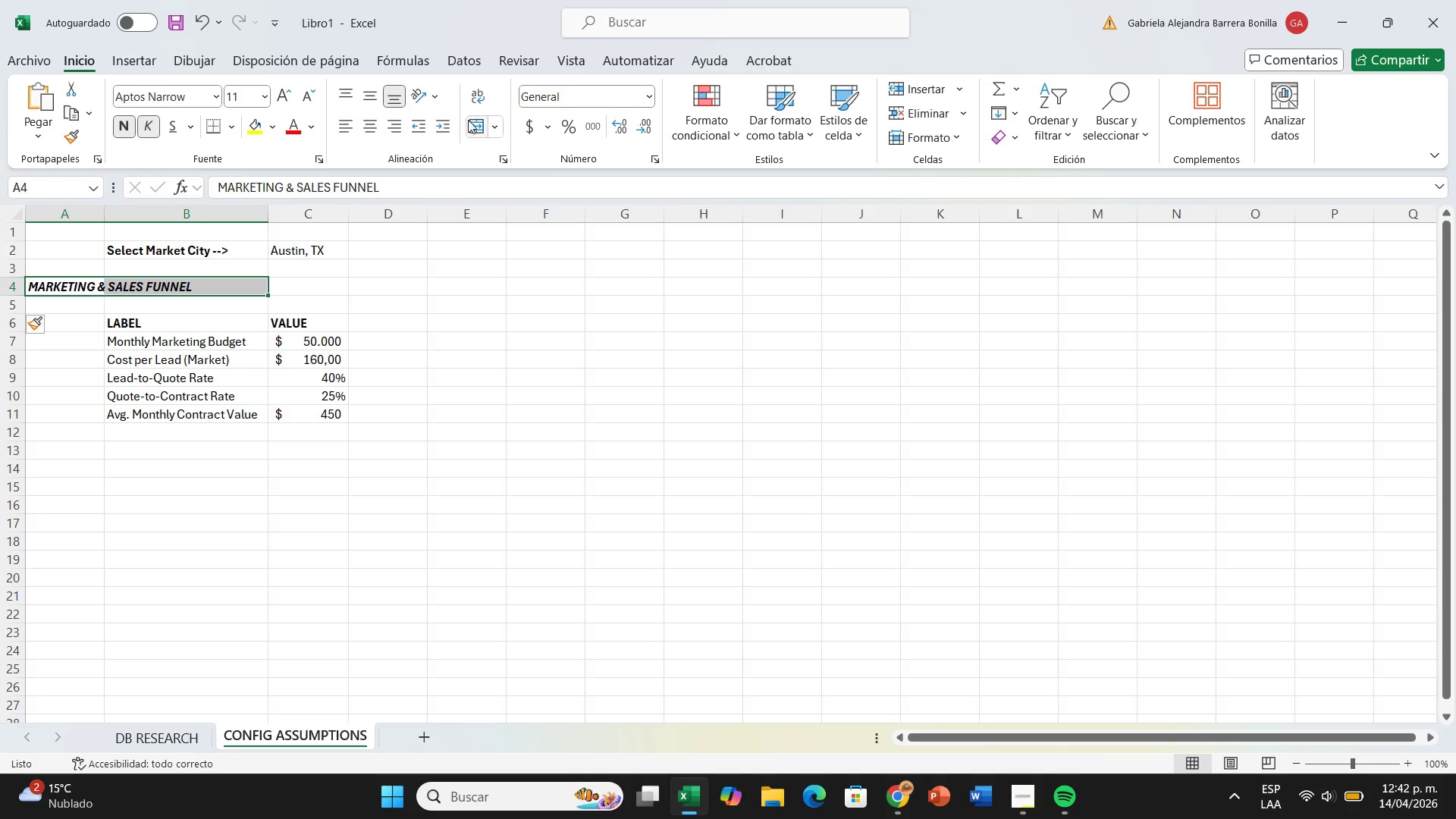 
left_click([471, 121])
 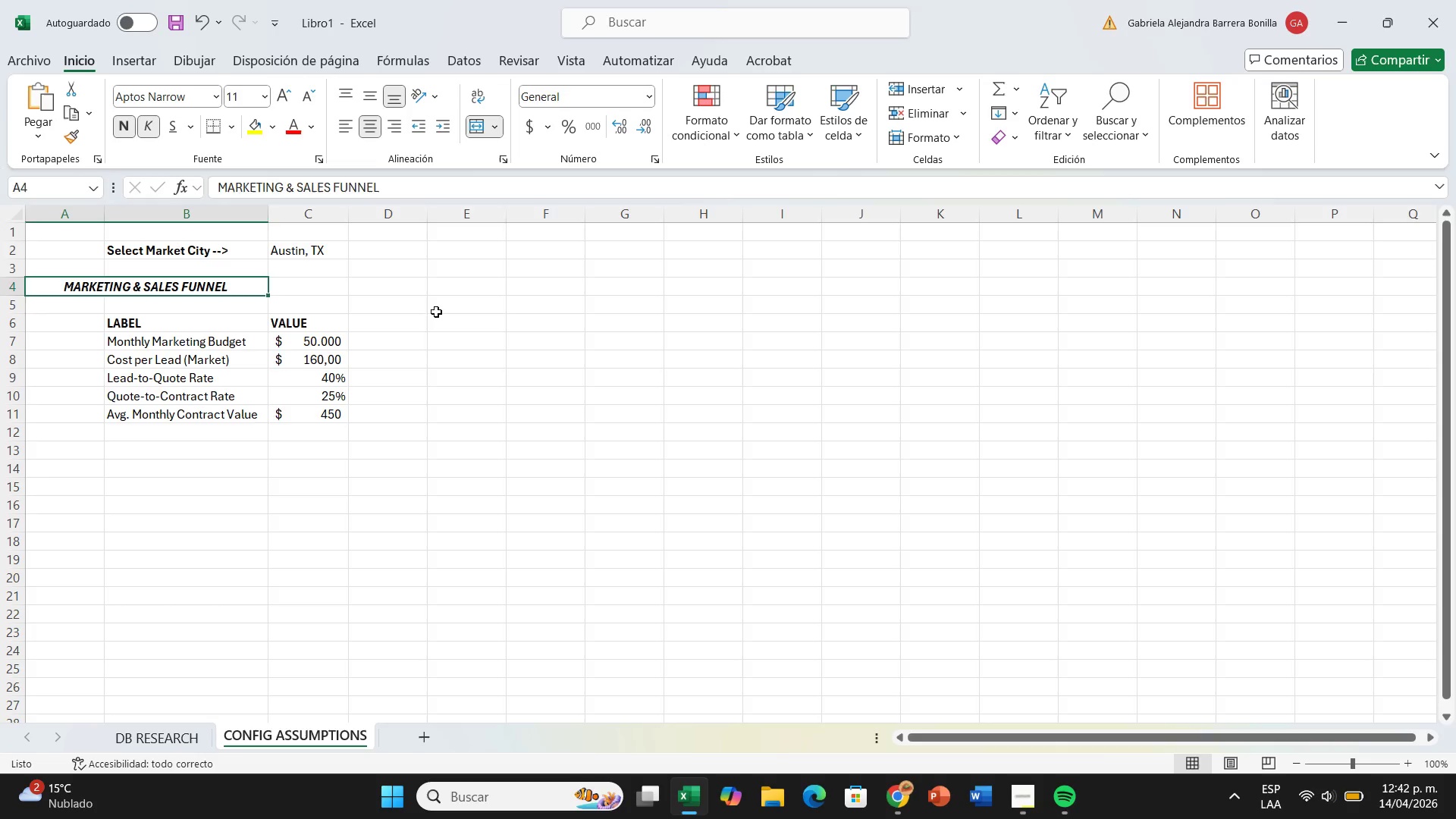 
left_click([436, 312])
 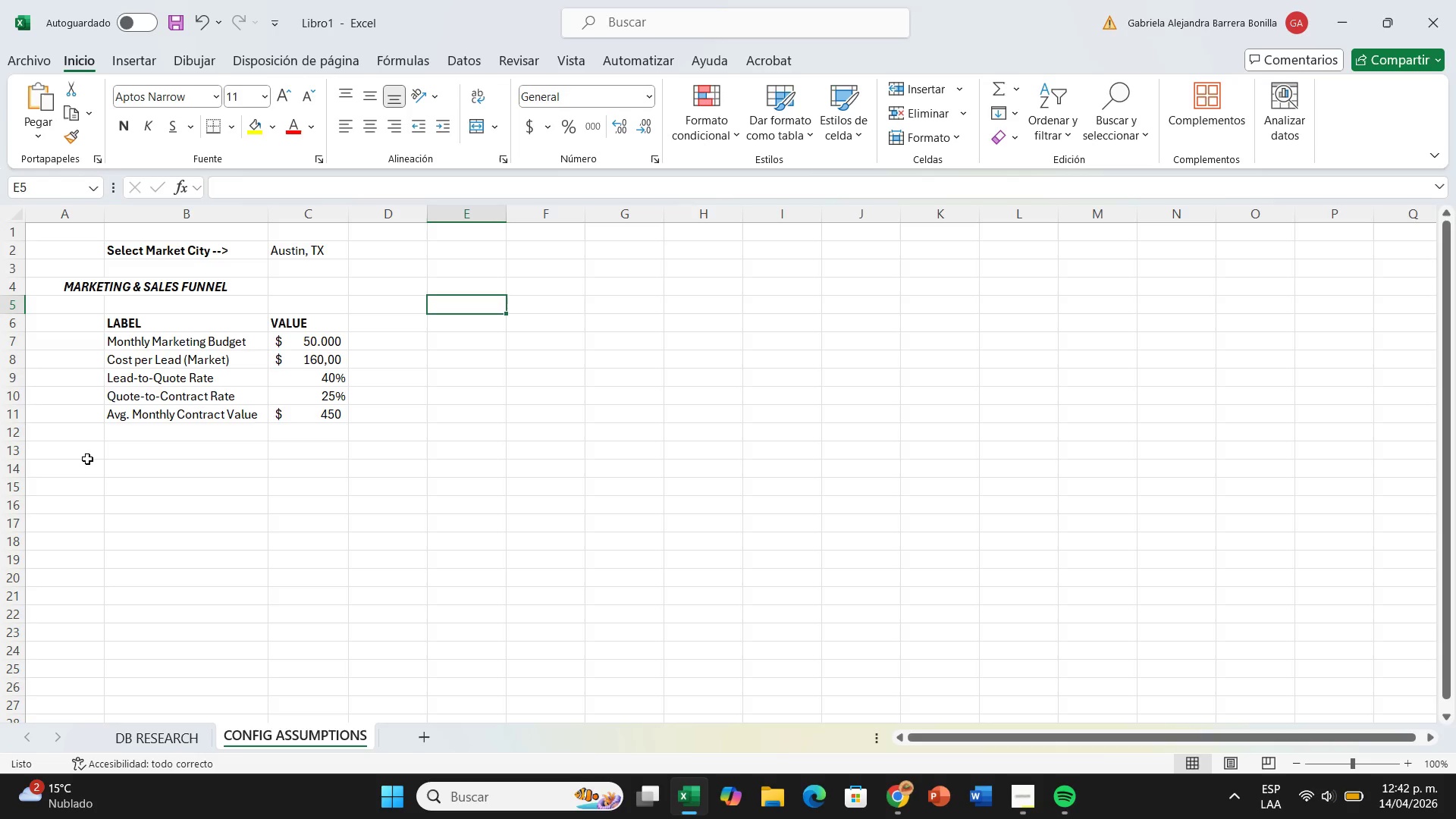 
wait(27.75)
 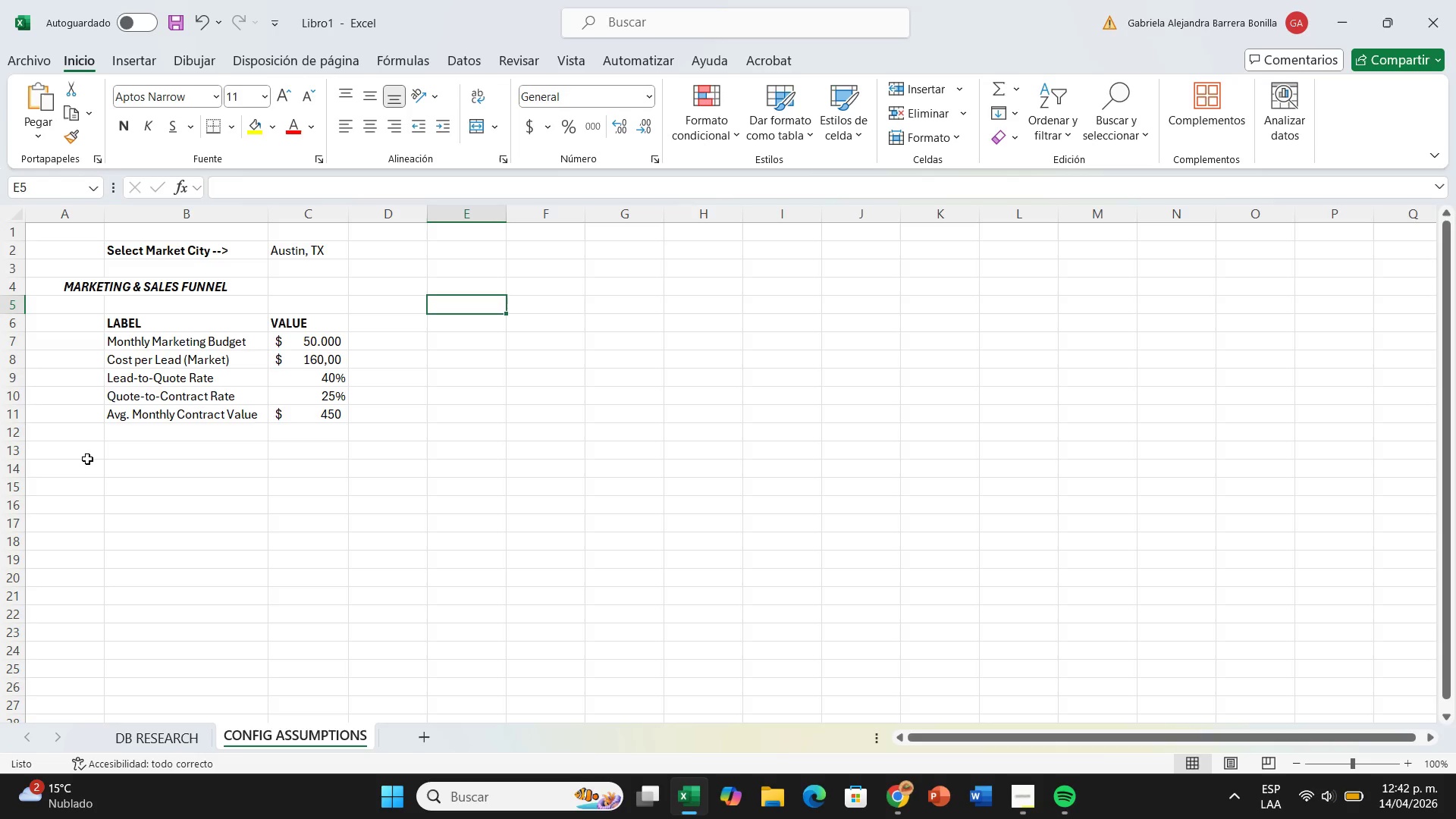 
left_click([87, 453])
 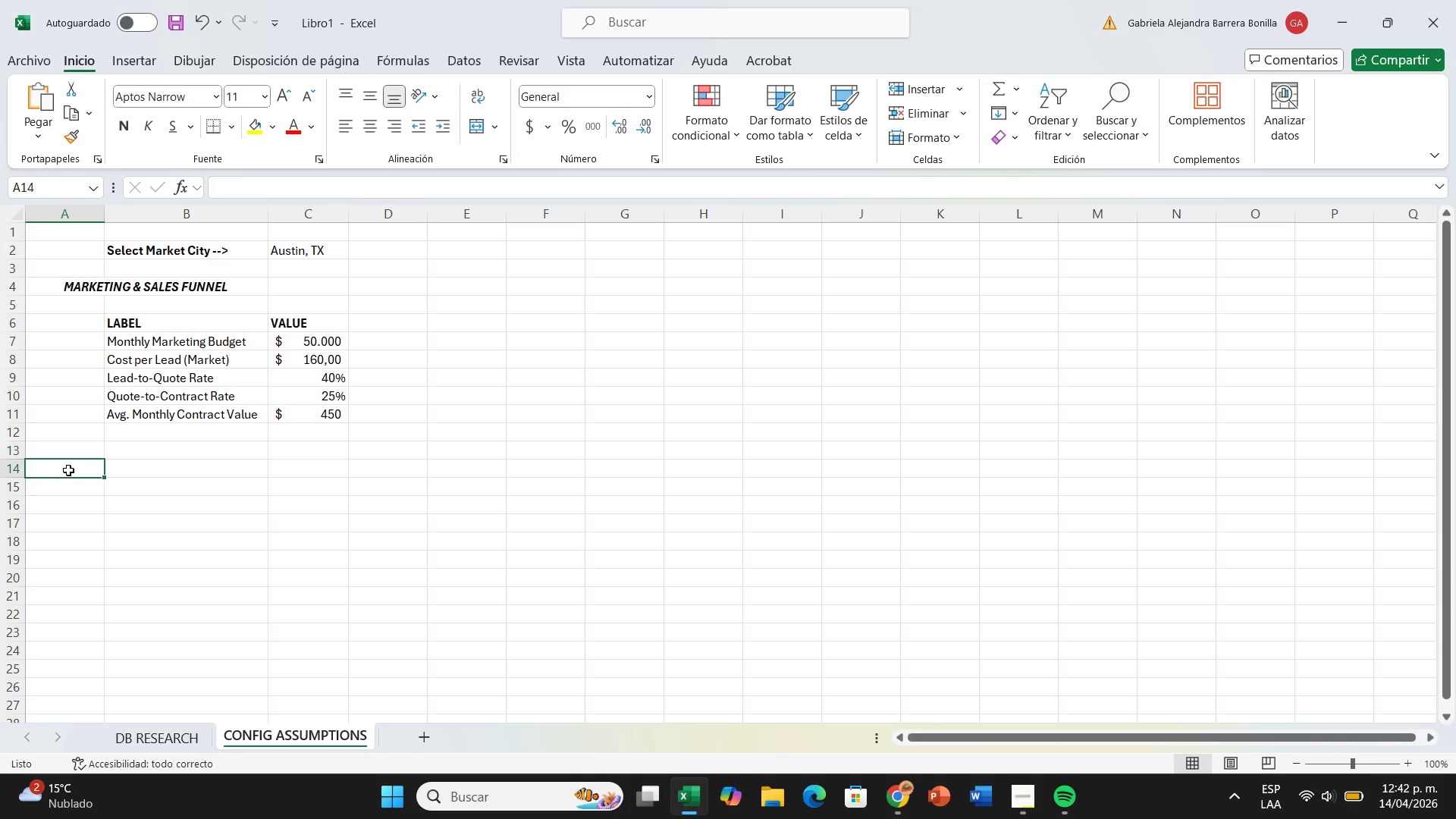 
left_click([68, 470])
 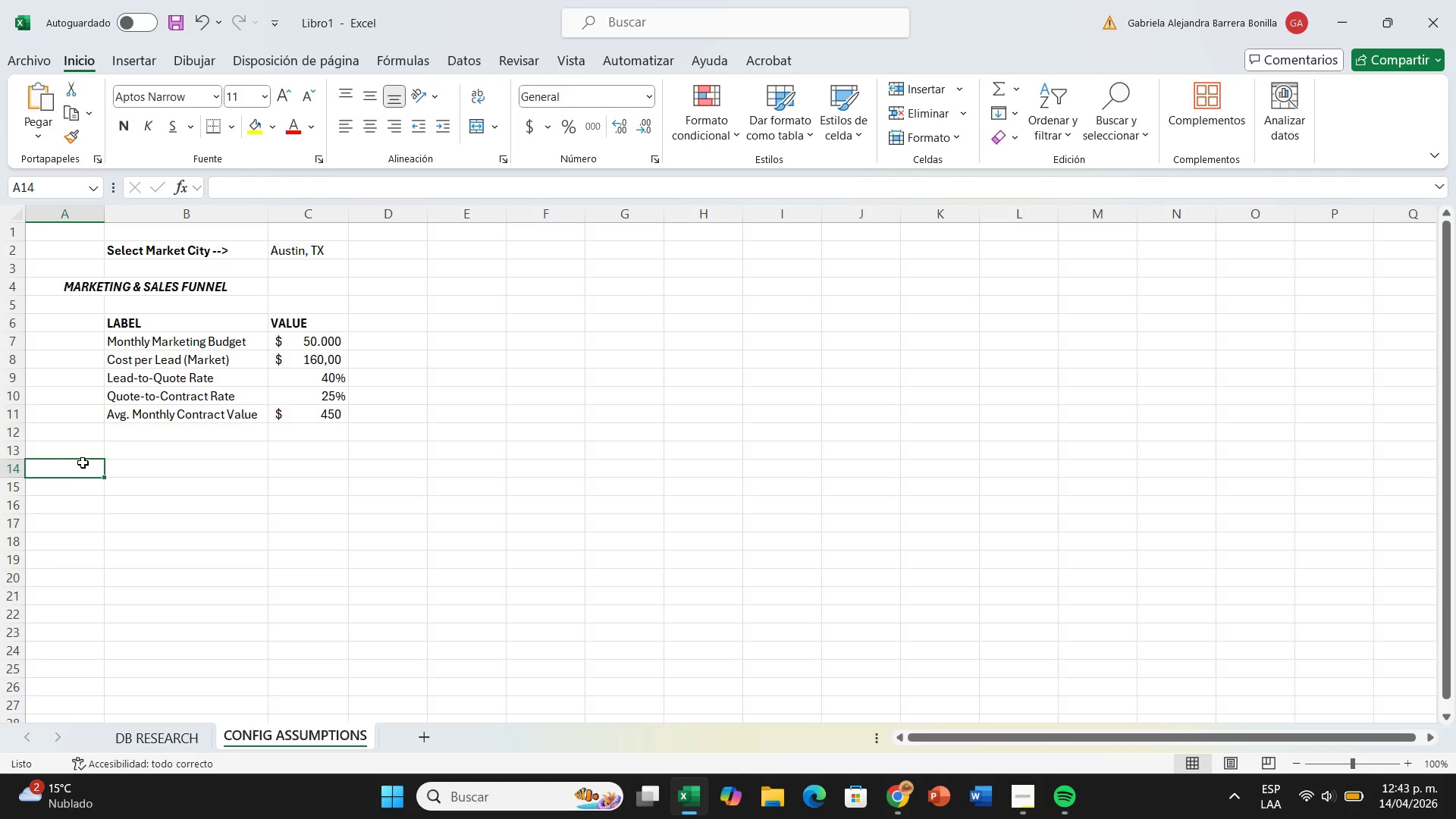 
wait(5.27)
 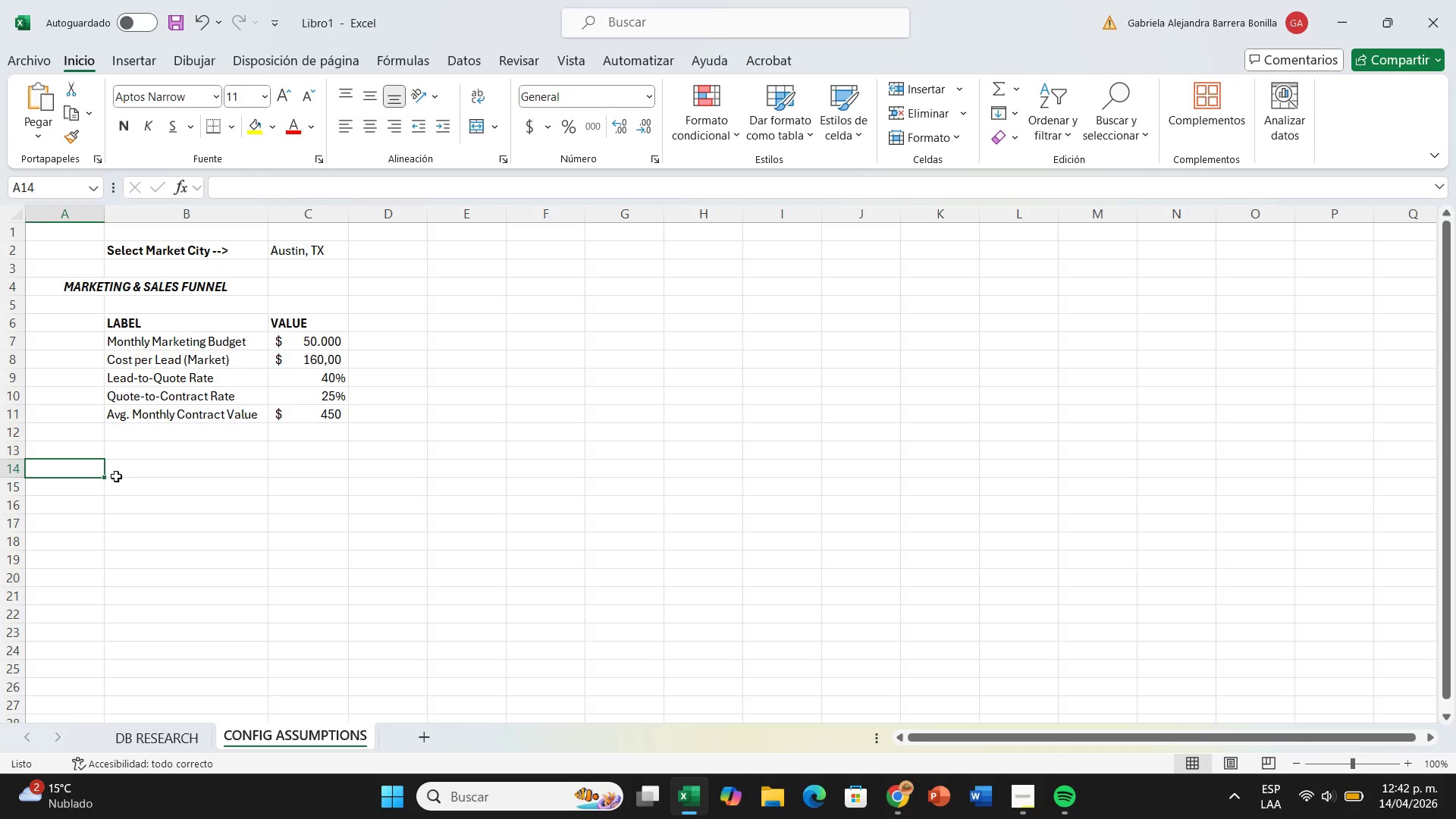 
type(l)
key(Backspace)
type(LAN)
key(Backspace)
type(BOR CAPACITY ^ HIRING)
 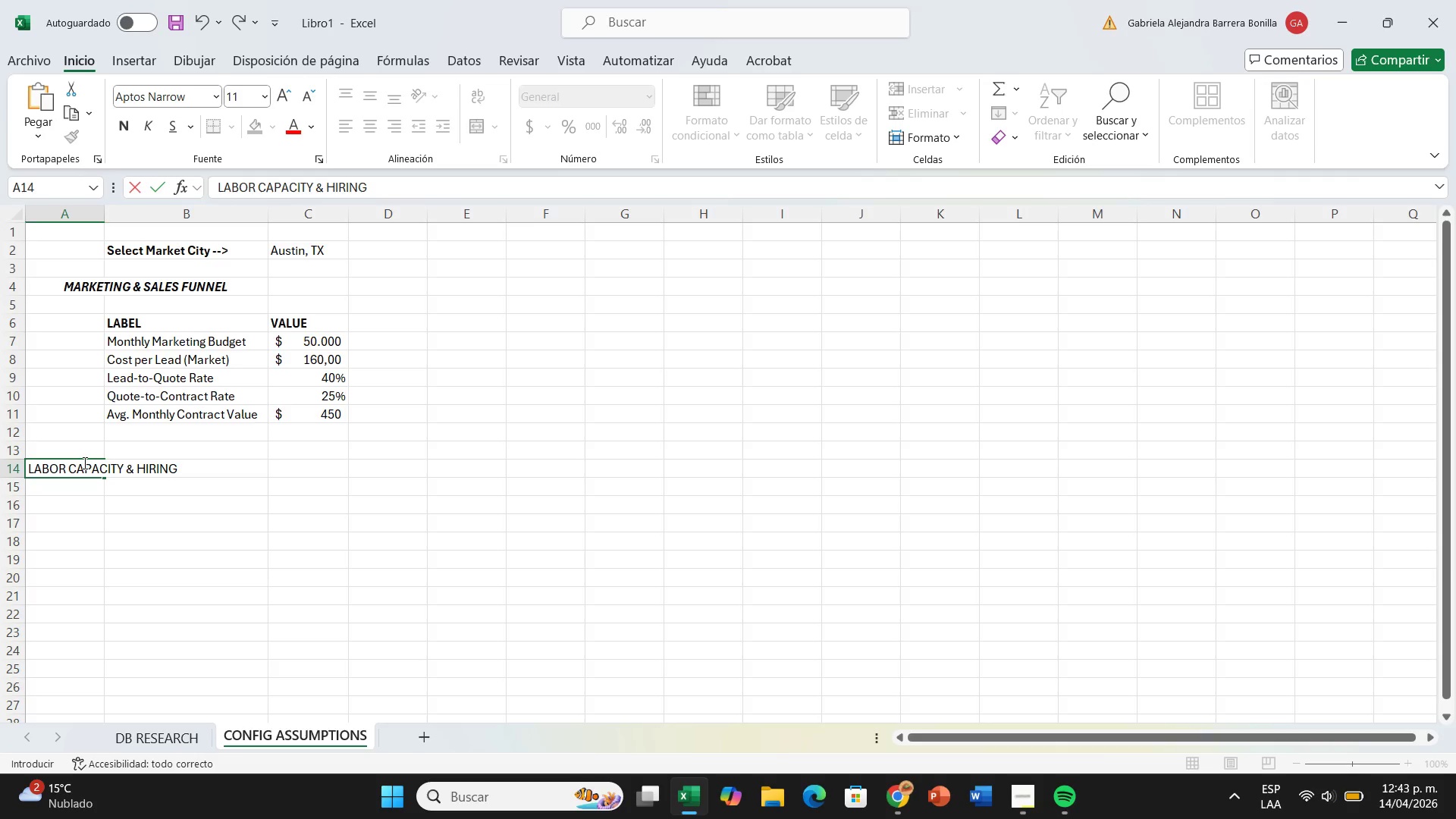 
key(Enter)
 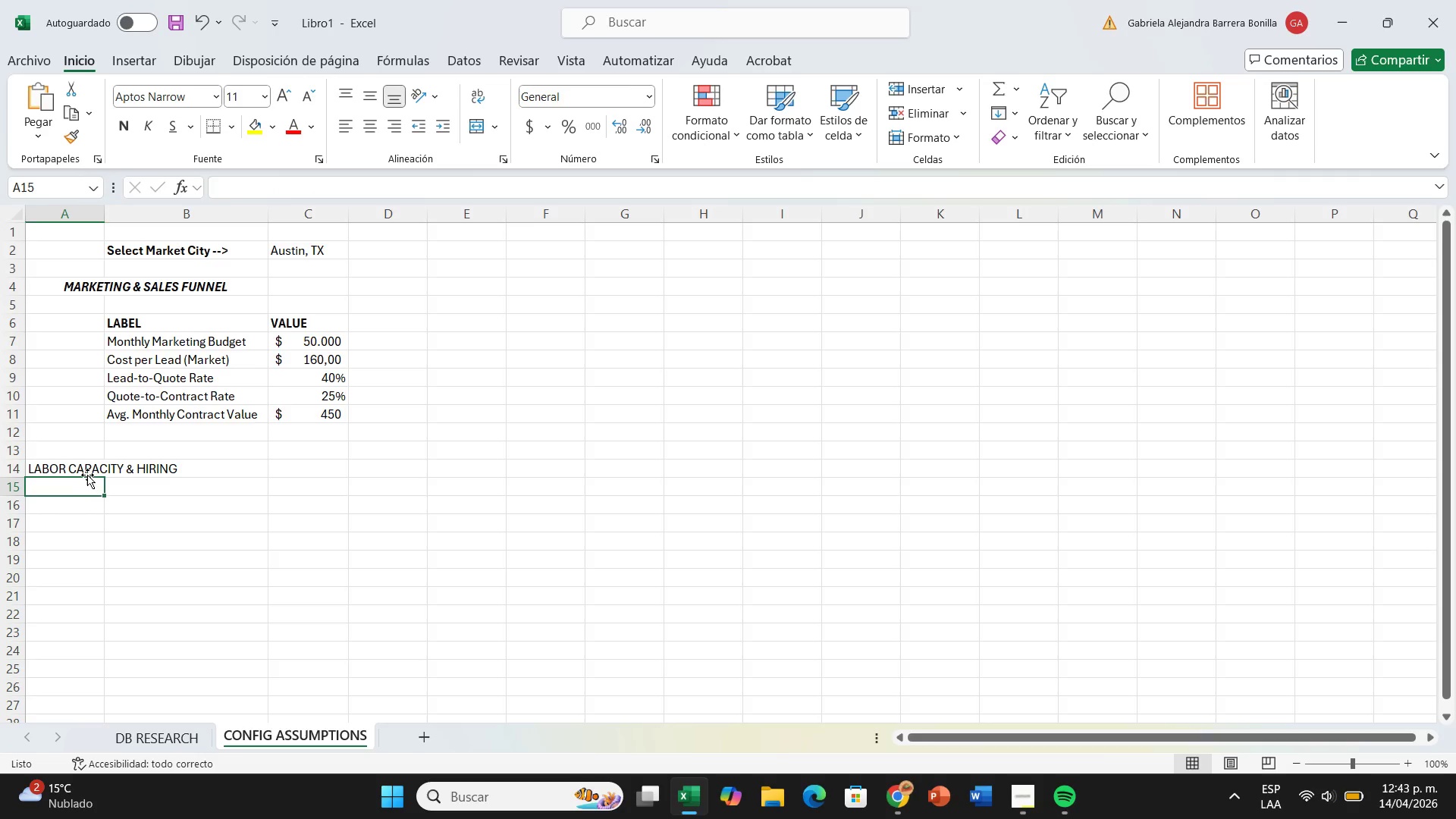 
left_click_drag(start_coordinate=[87, 469], to_coordinate=[136, 463])
 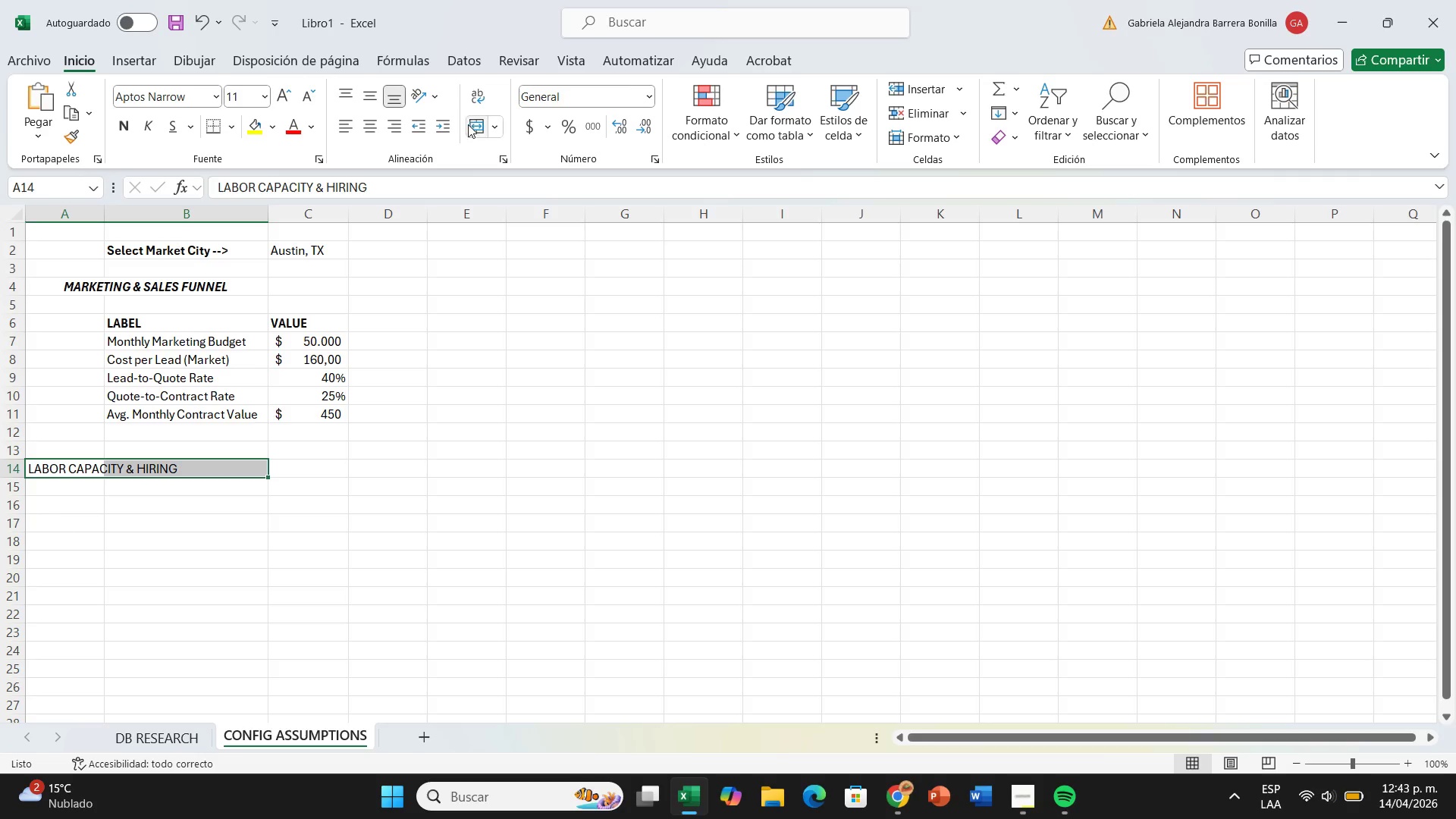 
left_click([474, 126])
 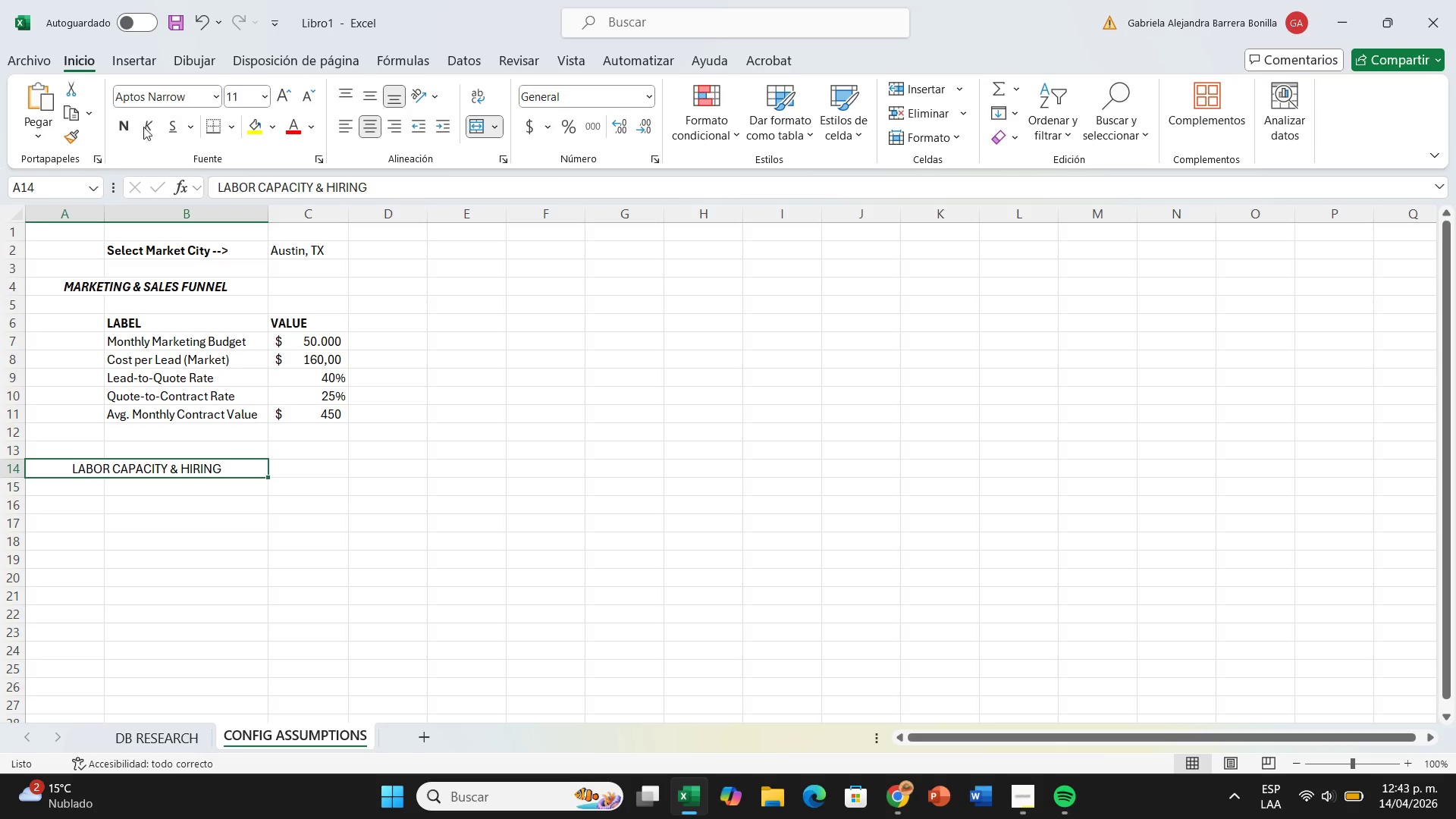 
left_click([126, 130])
 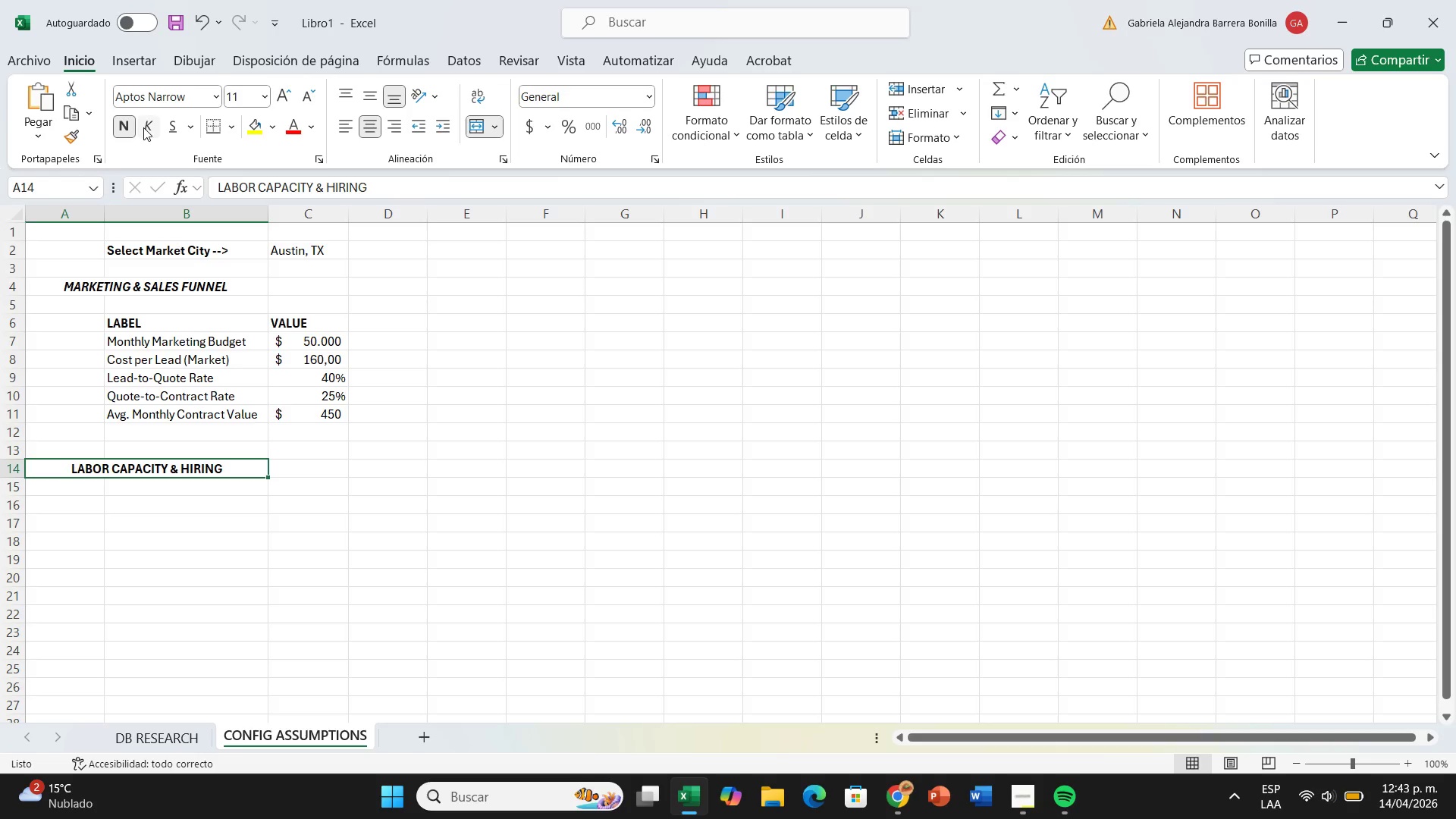 
left_click([143, 127])
 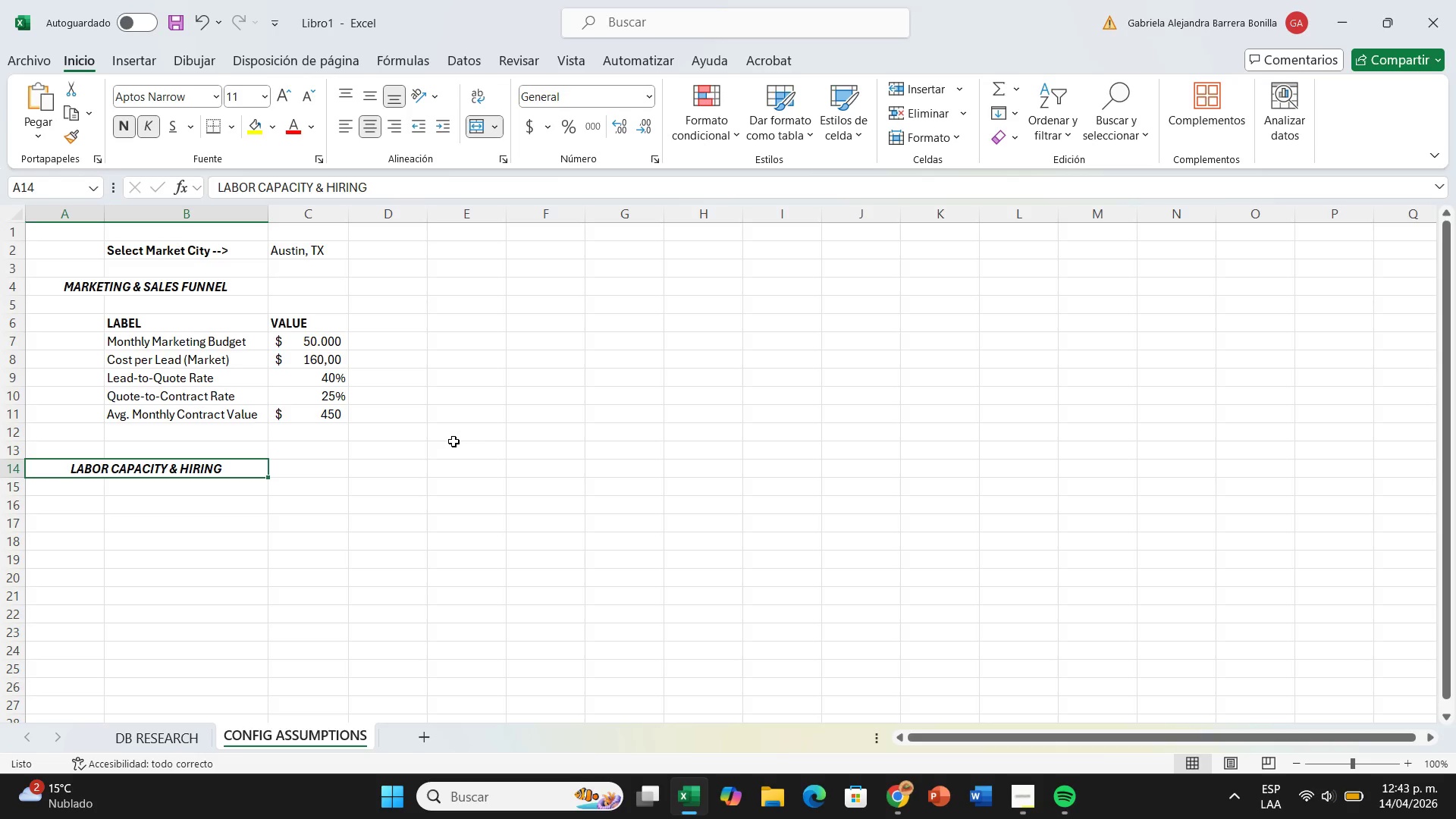 
left_click([453, 441])
 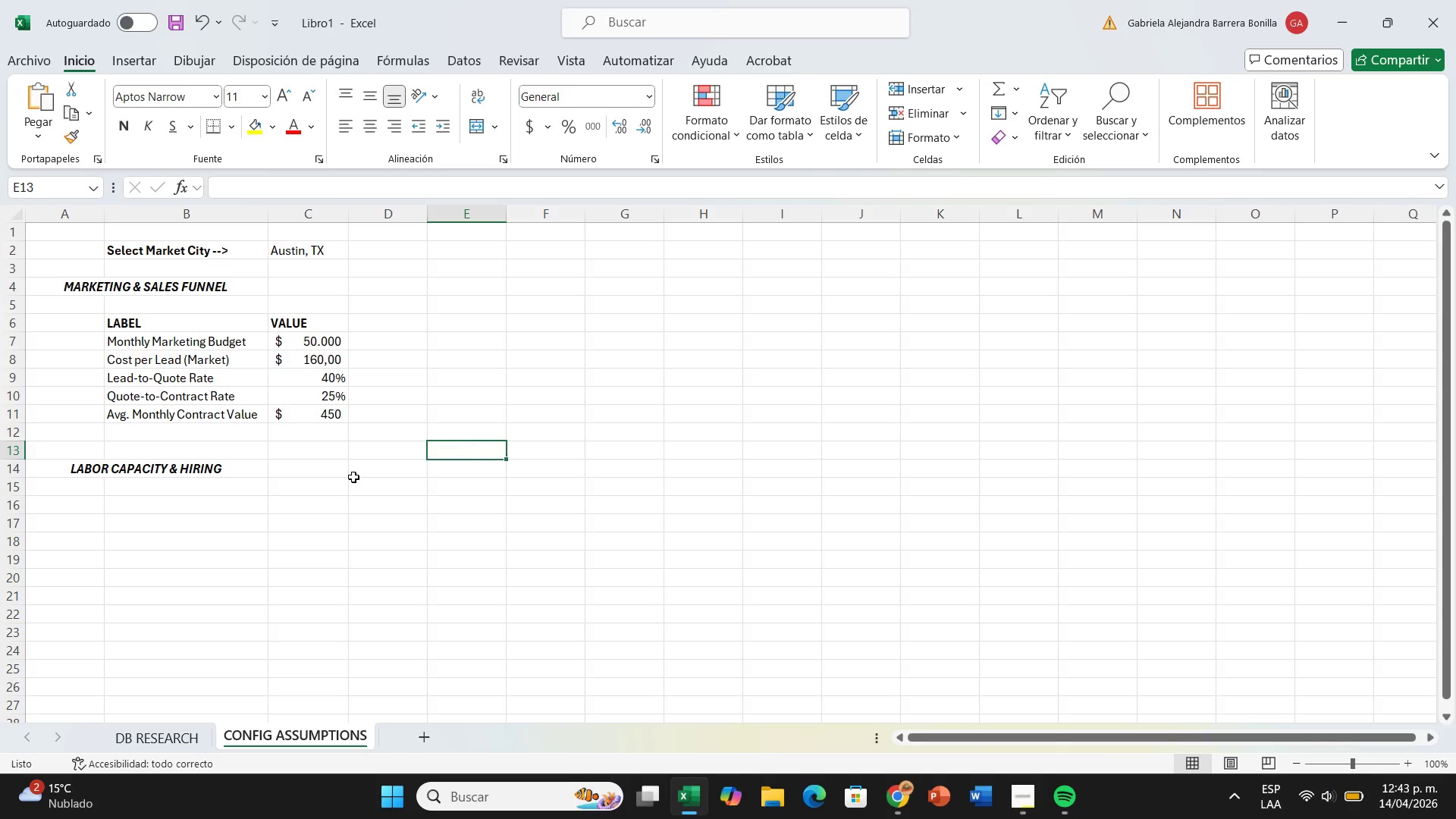 
wait(9.72)
 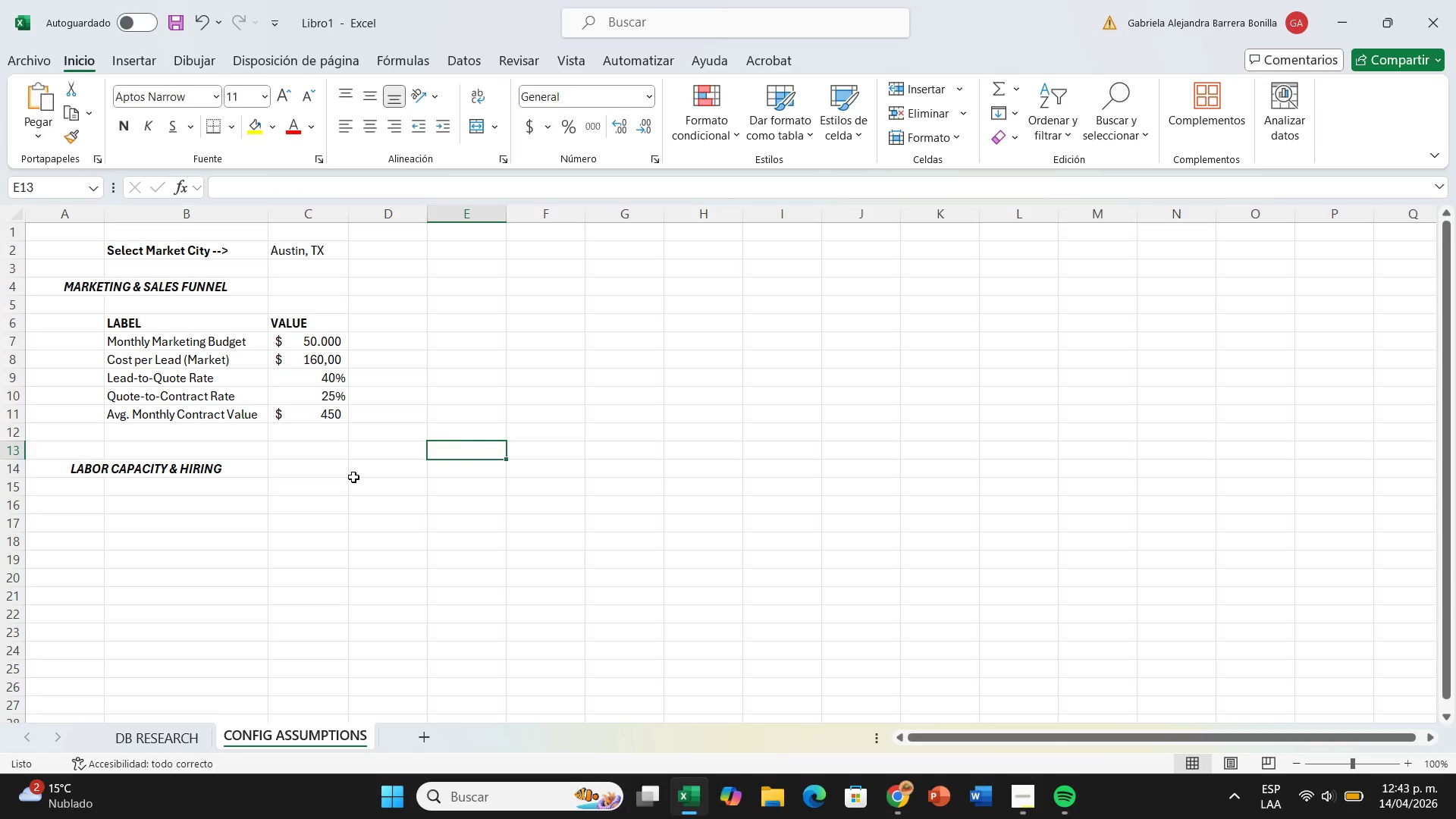 
scroll: coordinate [93, 428], scroll_direction: down, amount: 1.0
 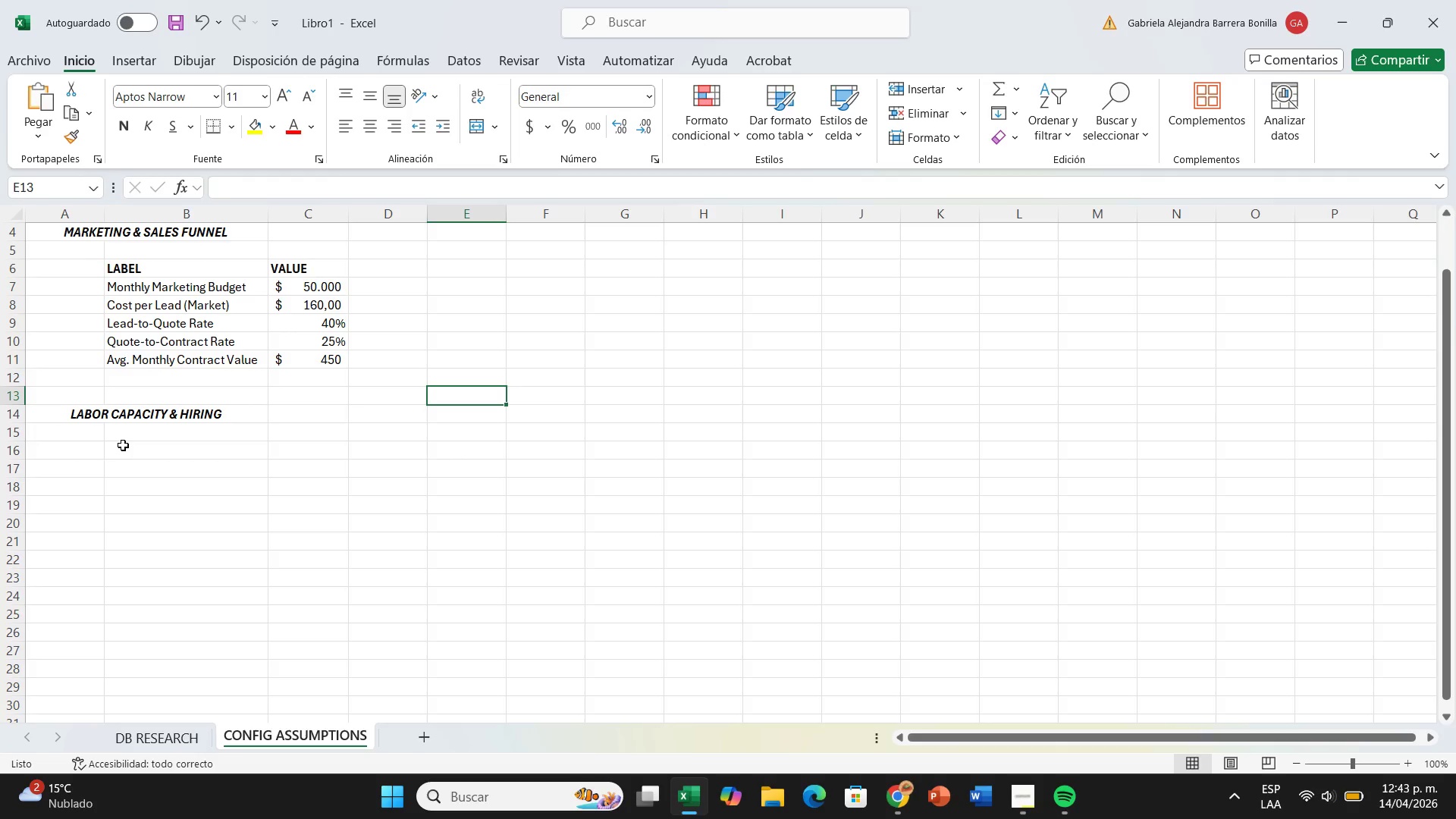 
left_click([123, 445])
 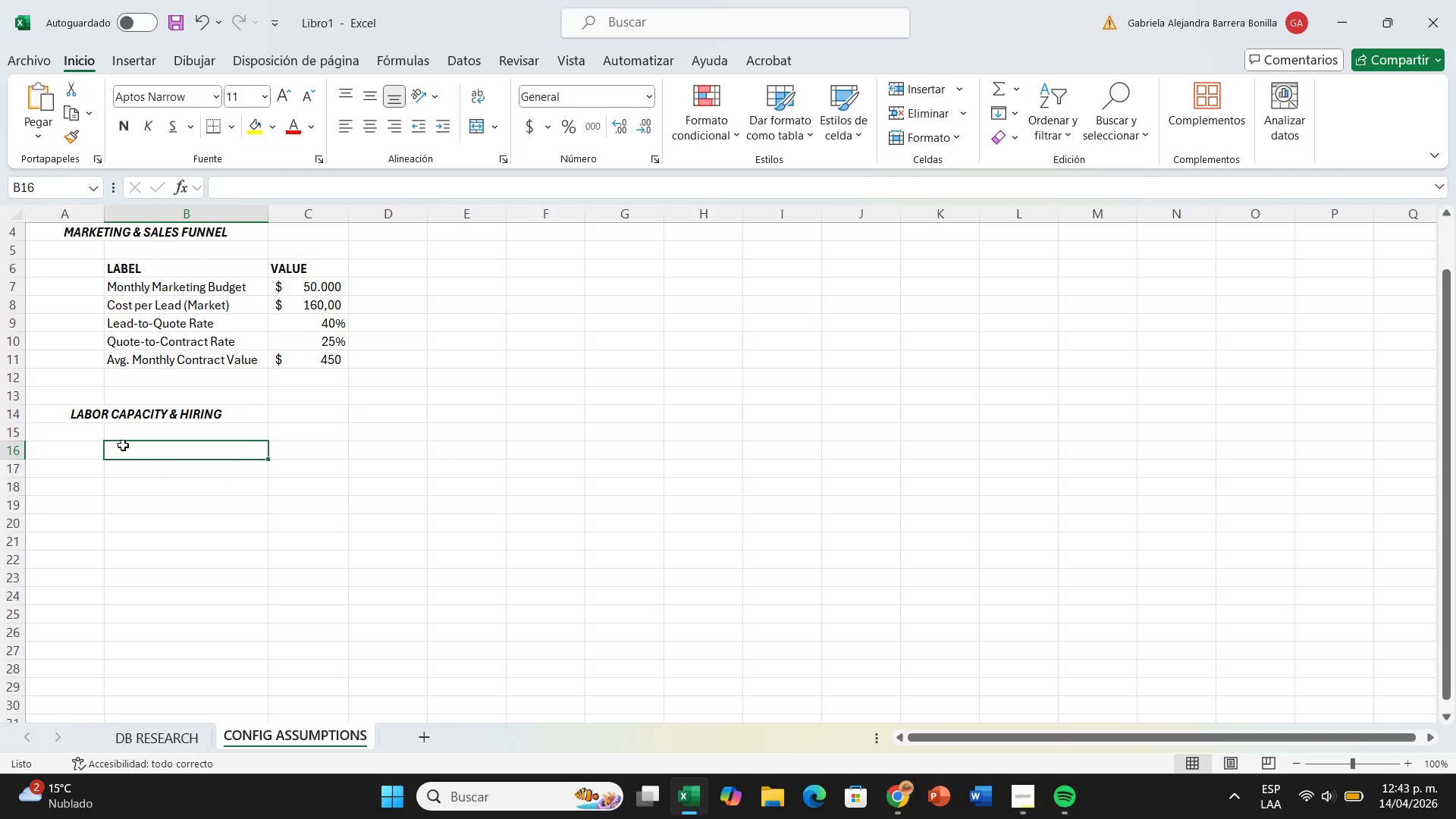 
type(LABEL)
 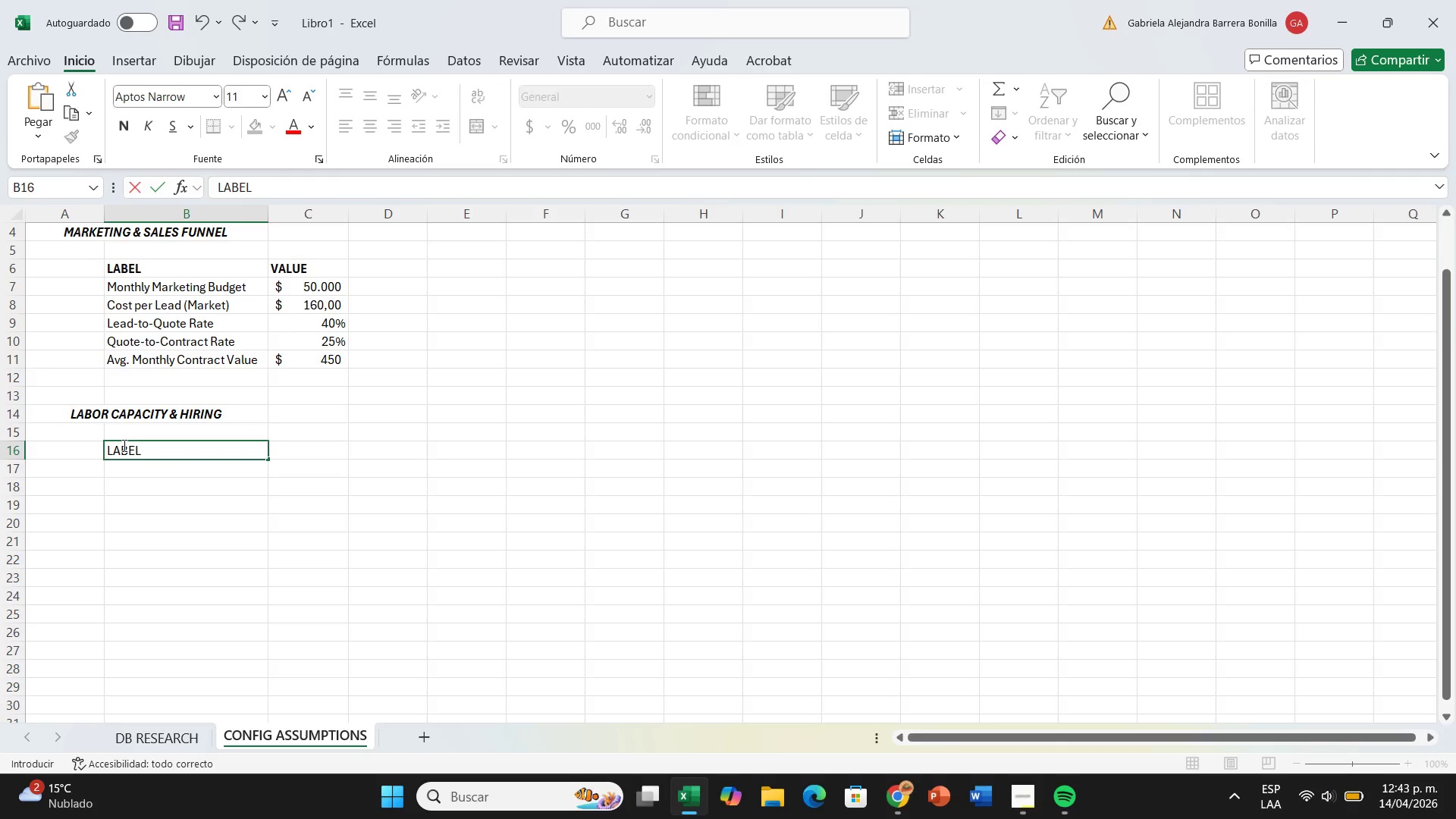 
key(ArrowRight)
 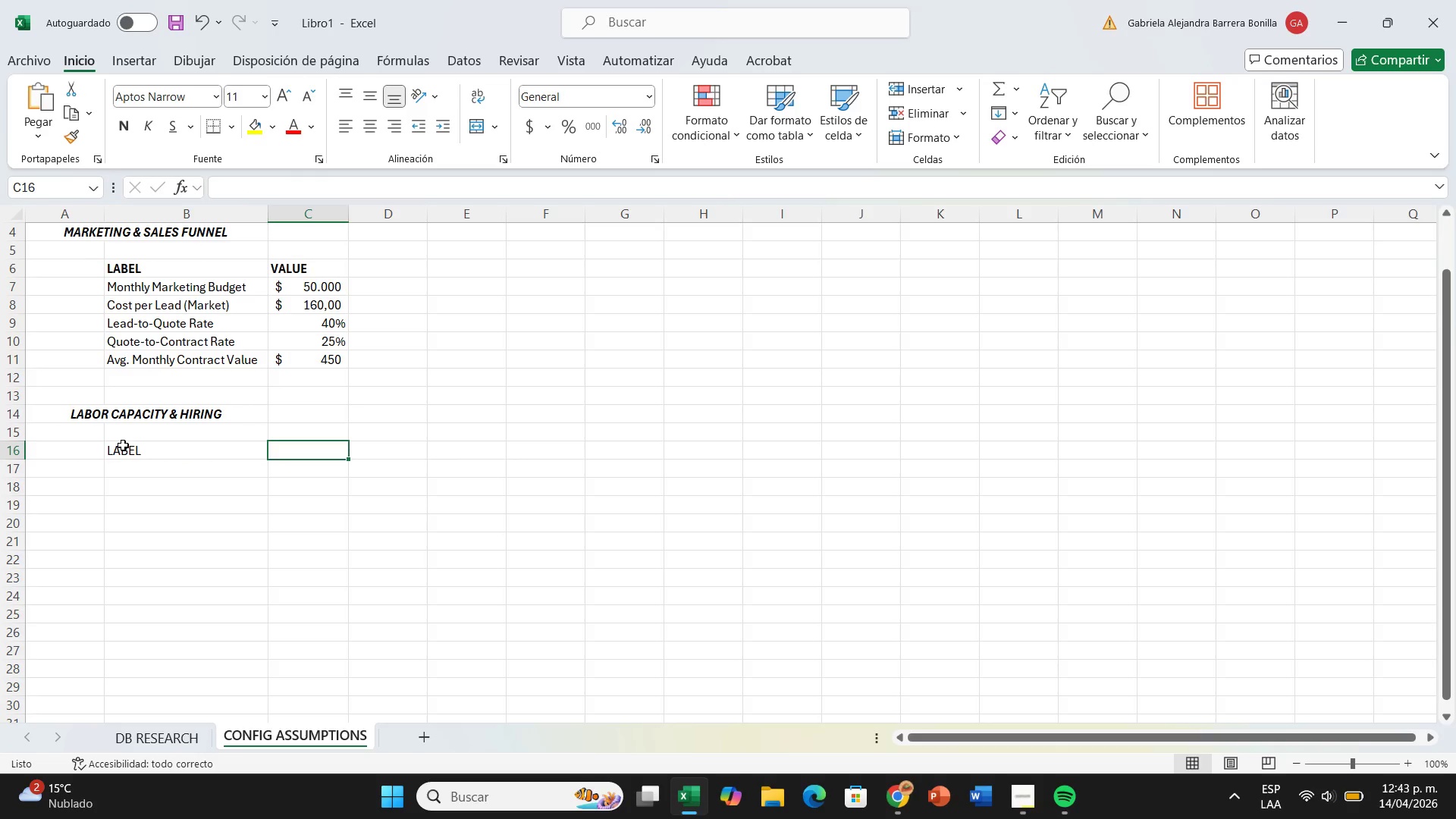 
type(VALUE)
 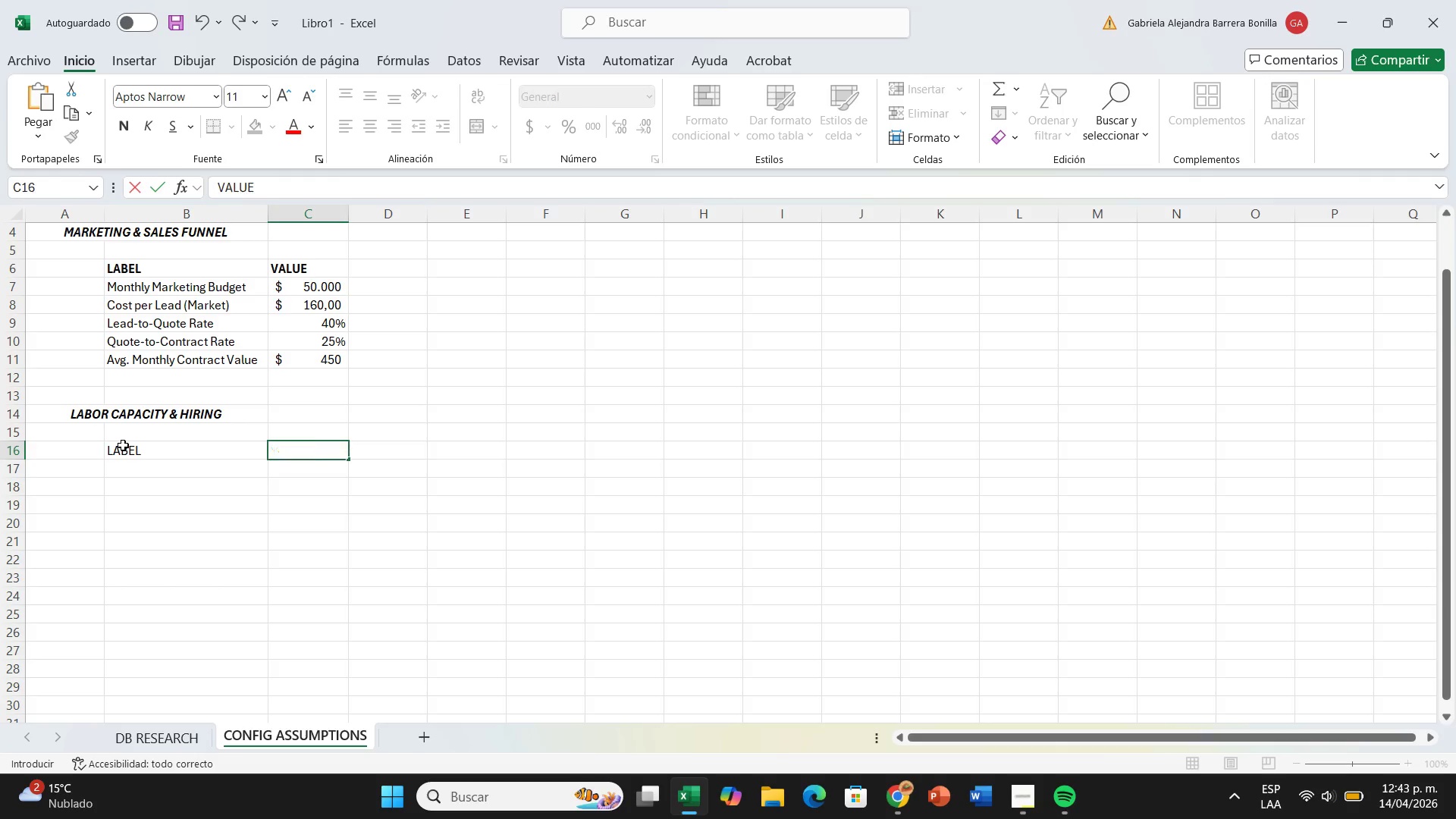 
key(ArrowRight)
 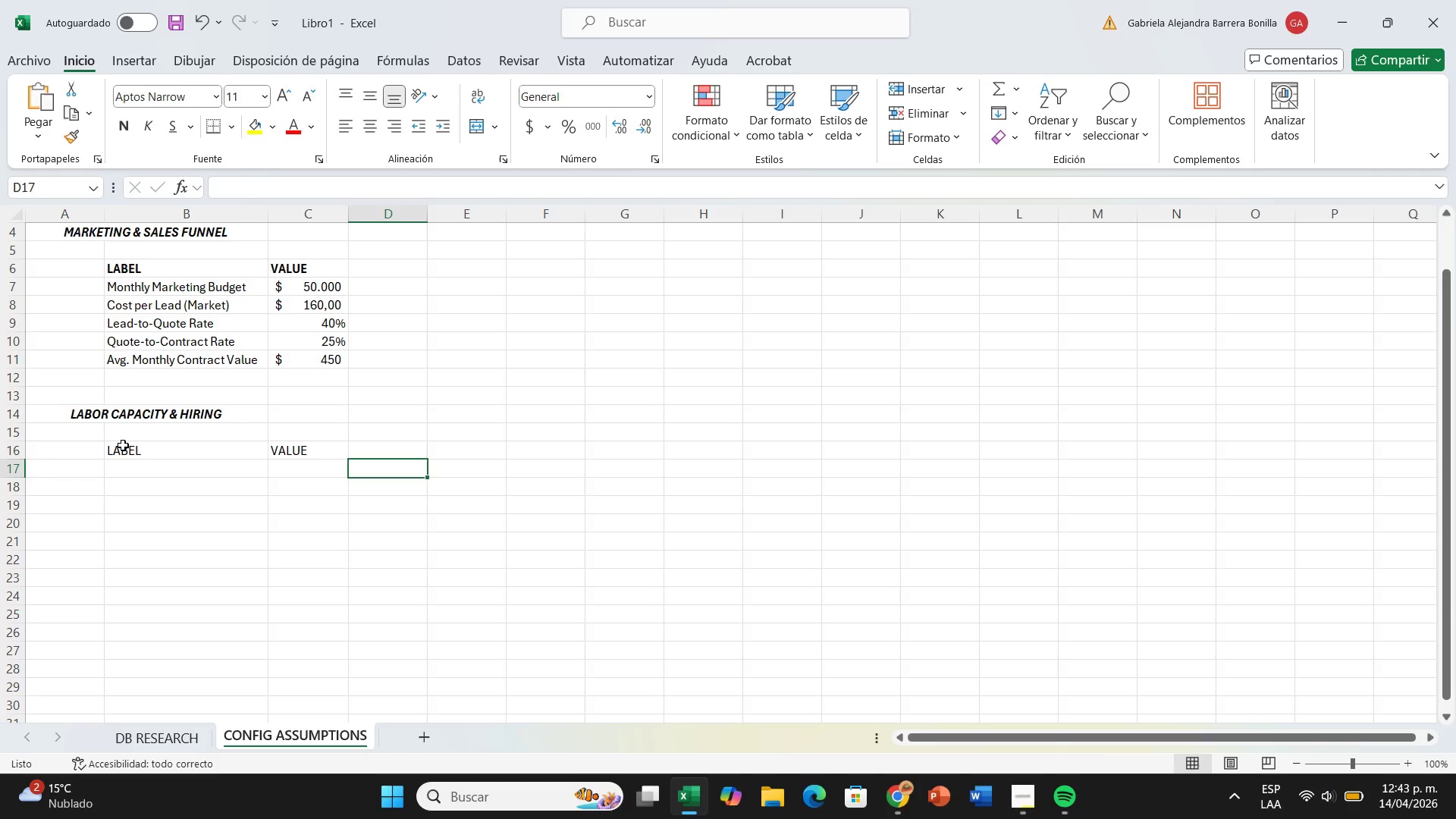 
key(ArrowDown)
 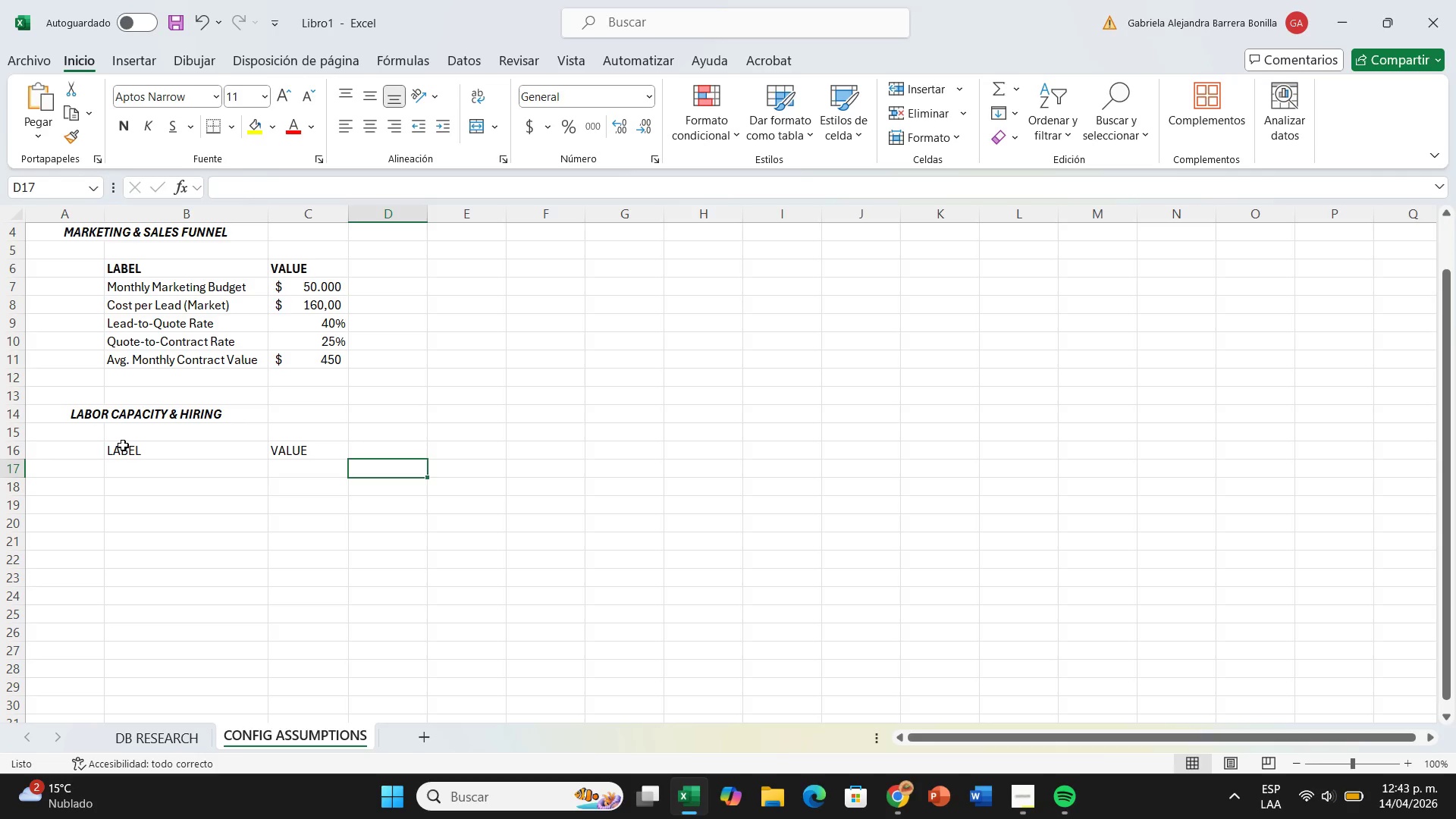 
key(ArrowDown)
 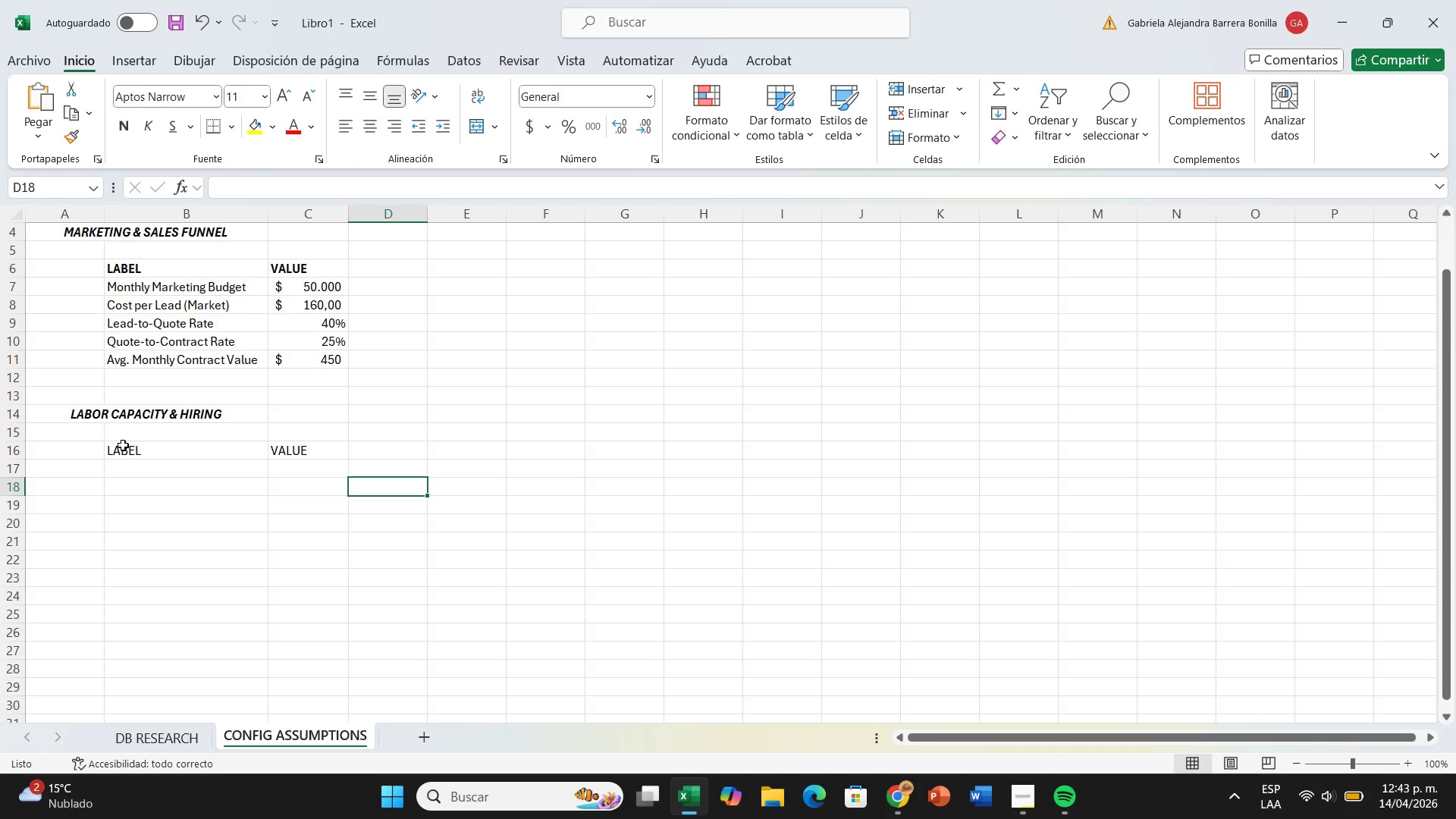 
key(ArrowLeft)
 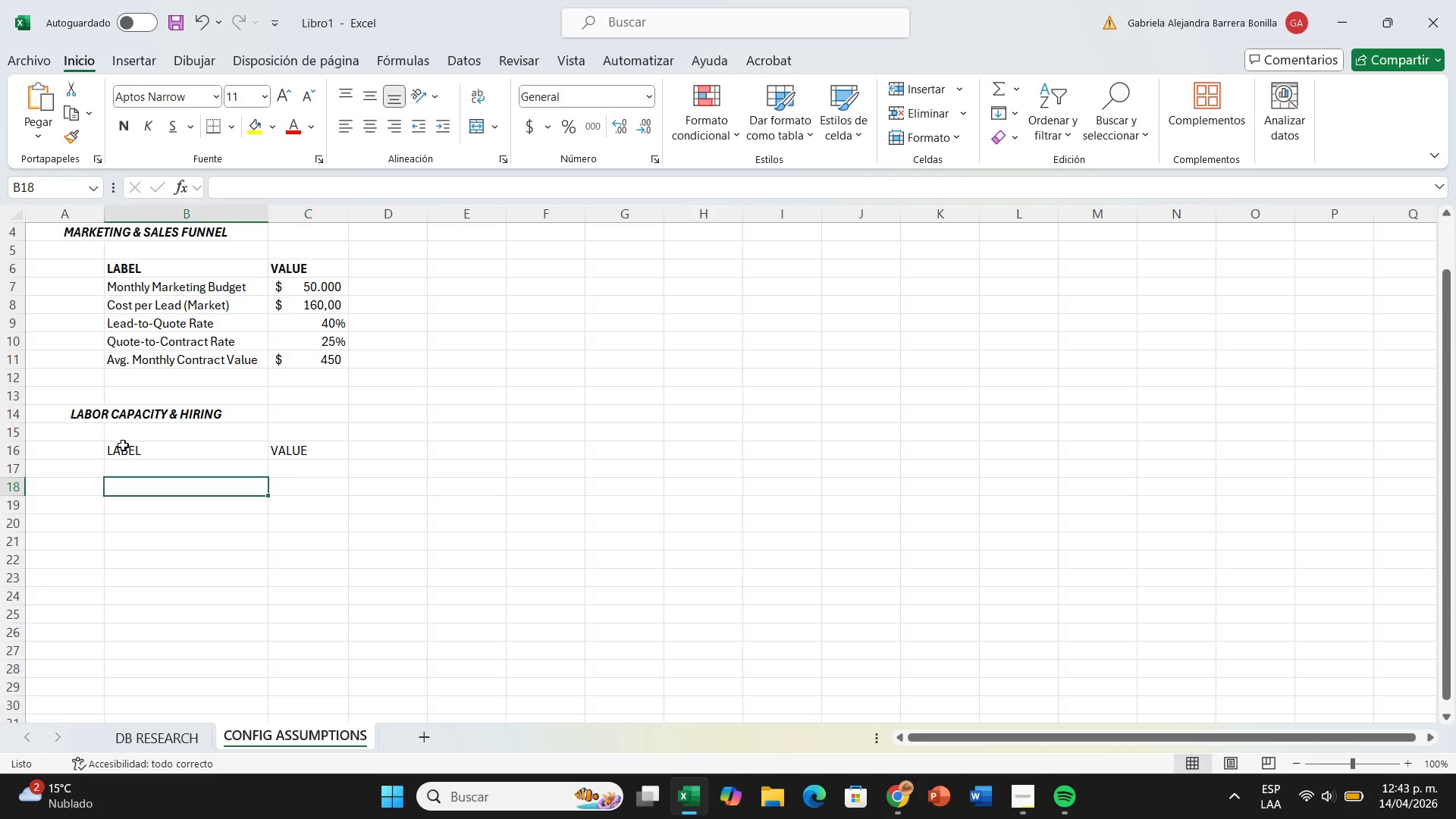 
key(ArrowLeft)
 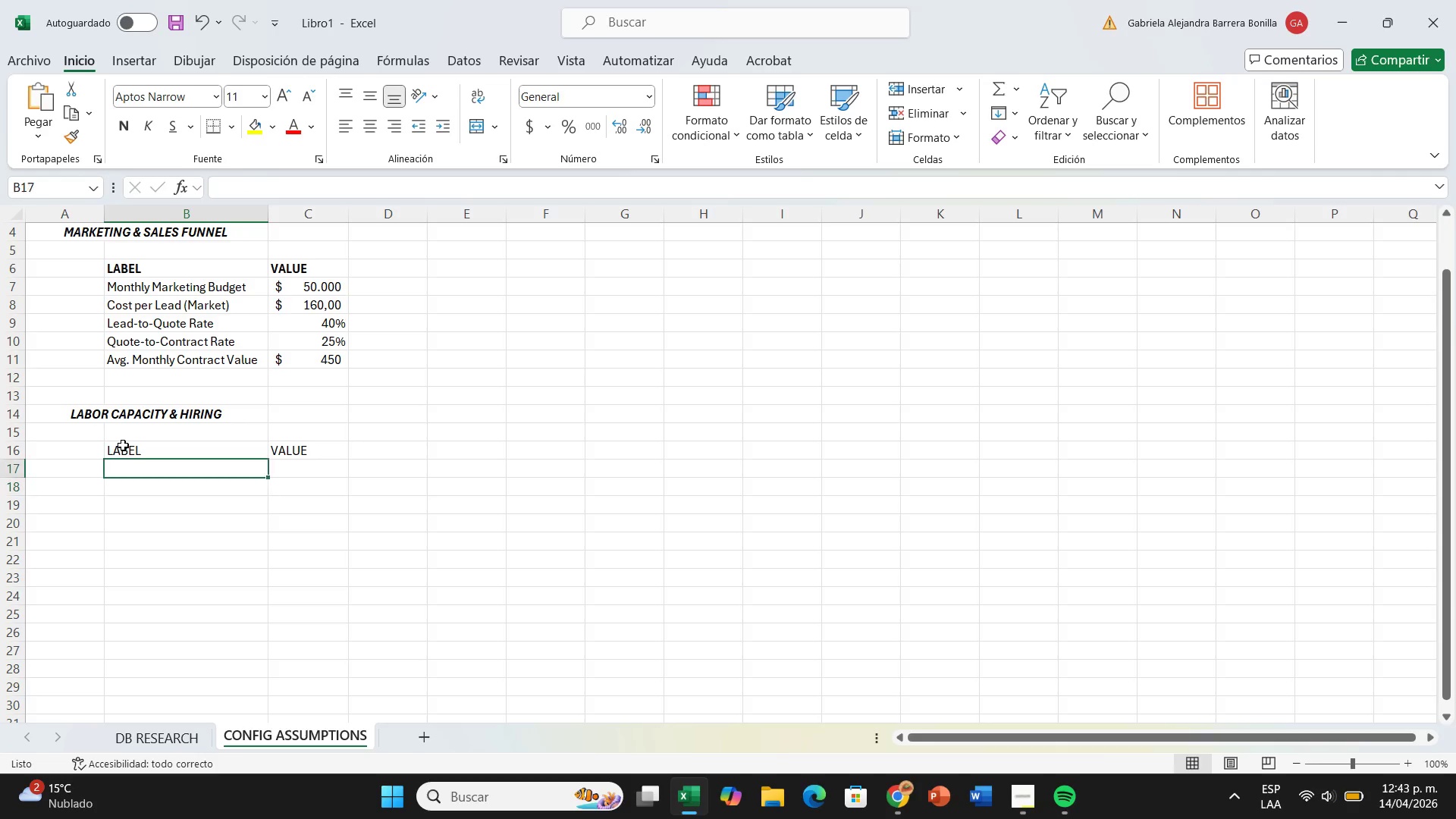 
key(ArrowUp)
 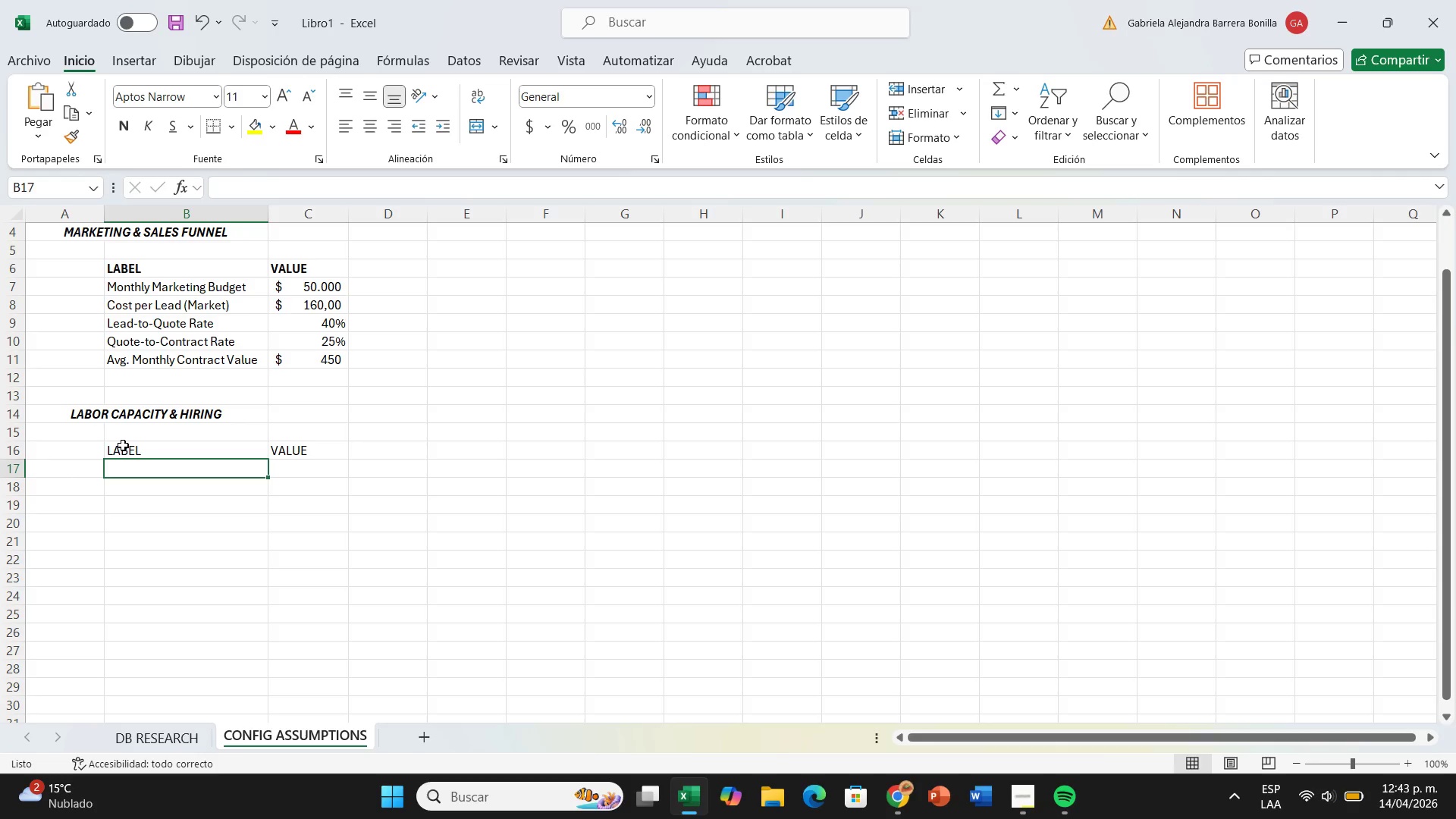 
type(Gross Working Hours&Month)
 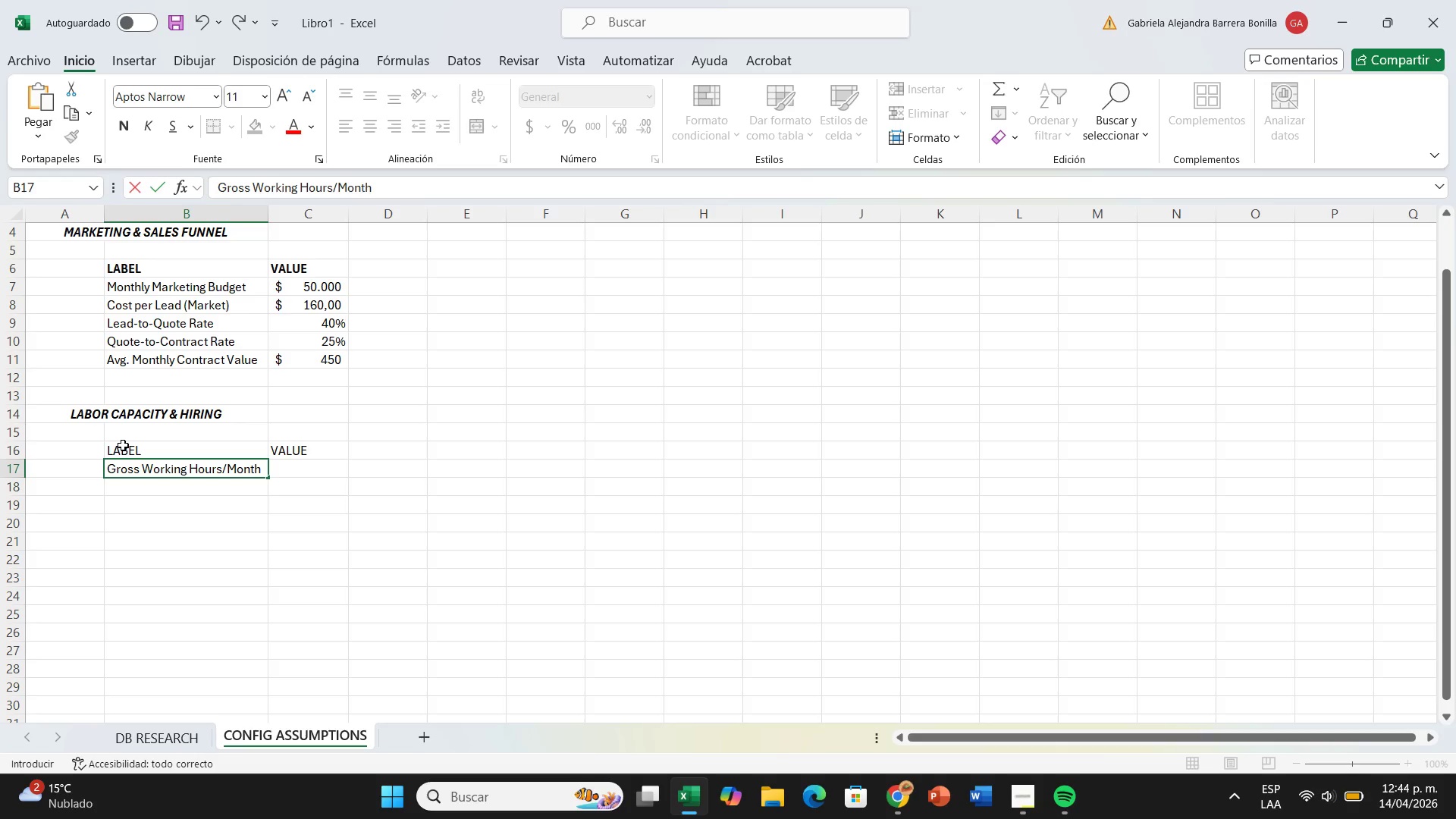 
key(ArrowRight)
 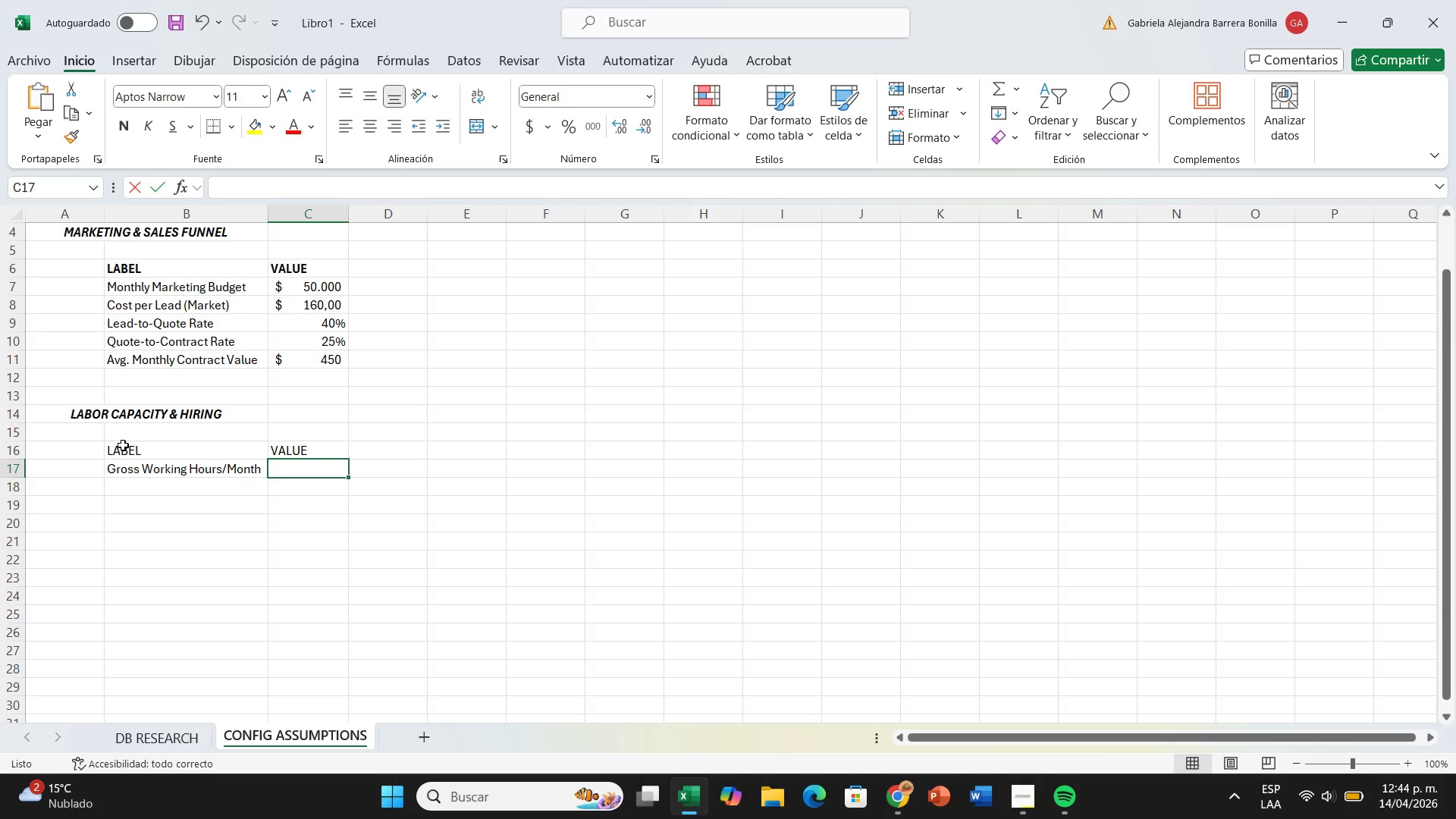 
type(160)
 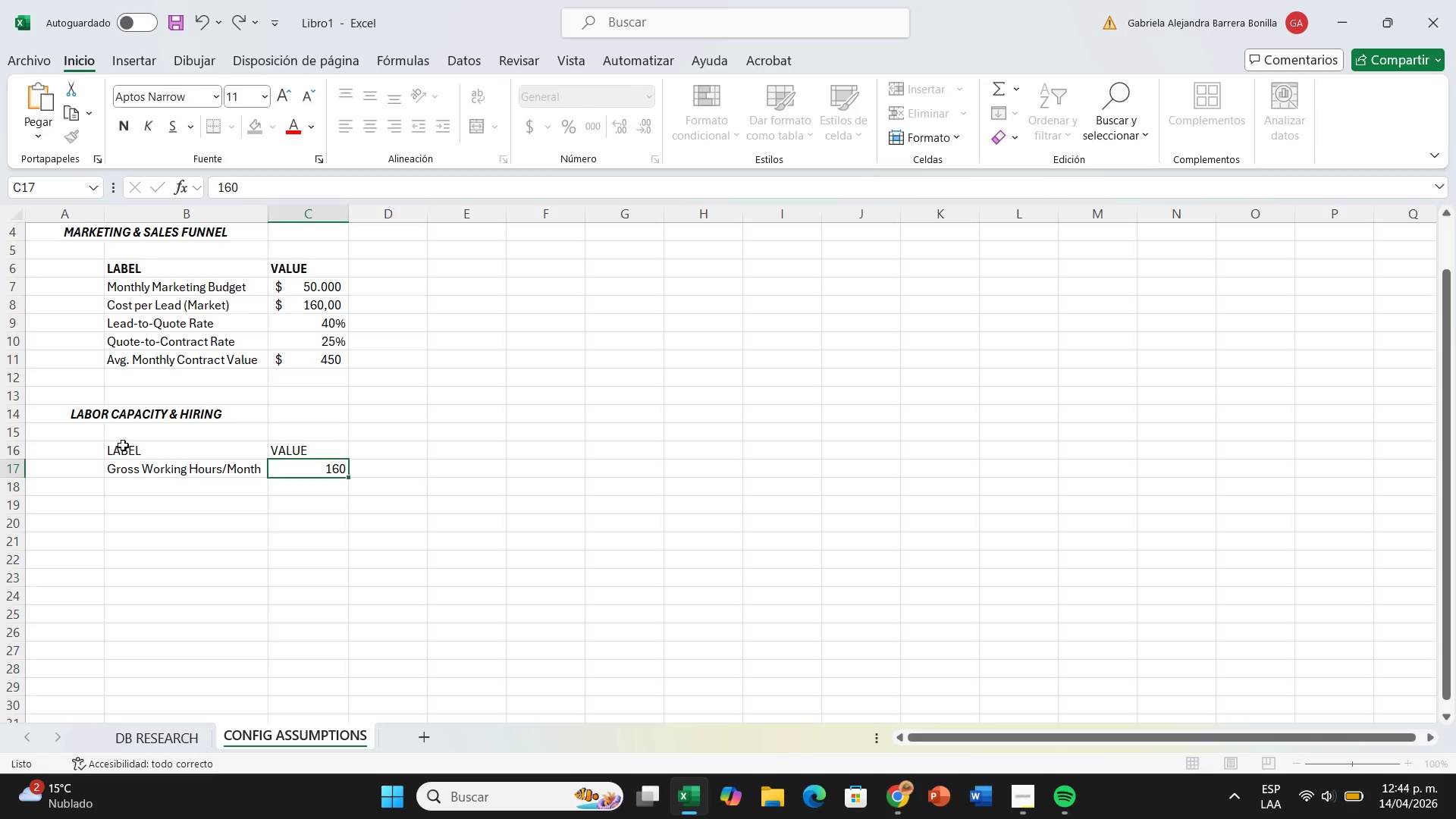 
key(ArrowRight)
 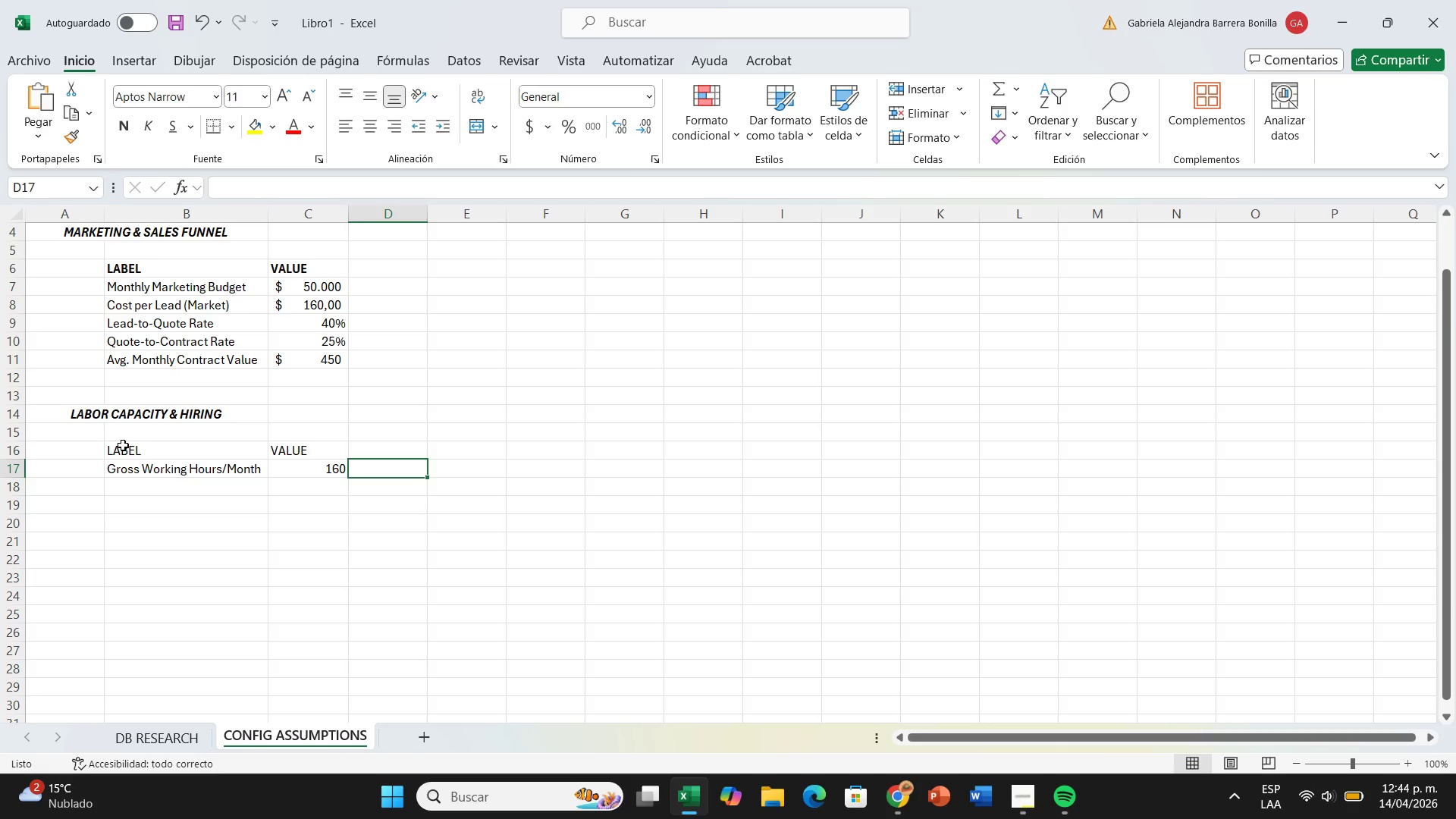 
key(ArrowDown)
 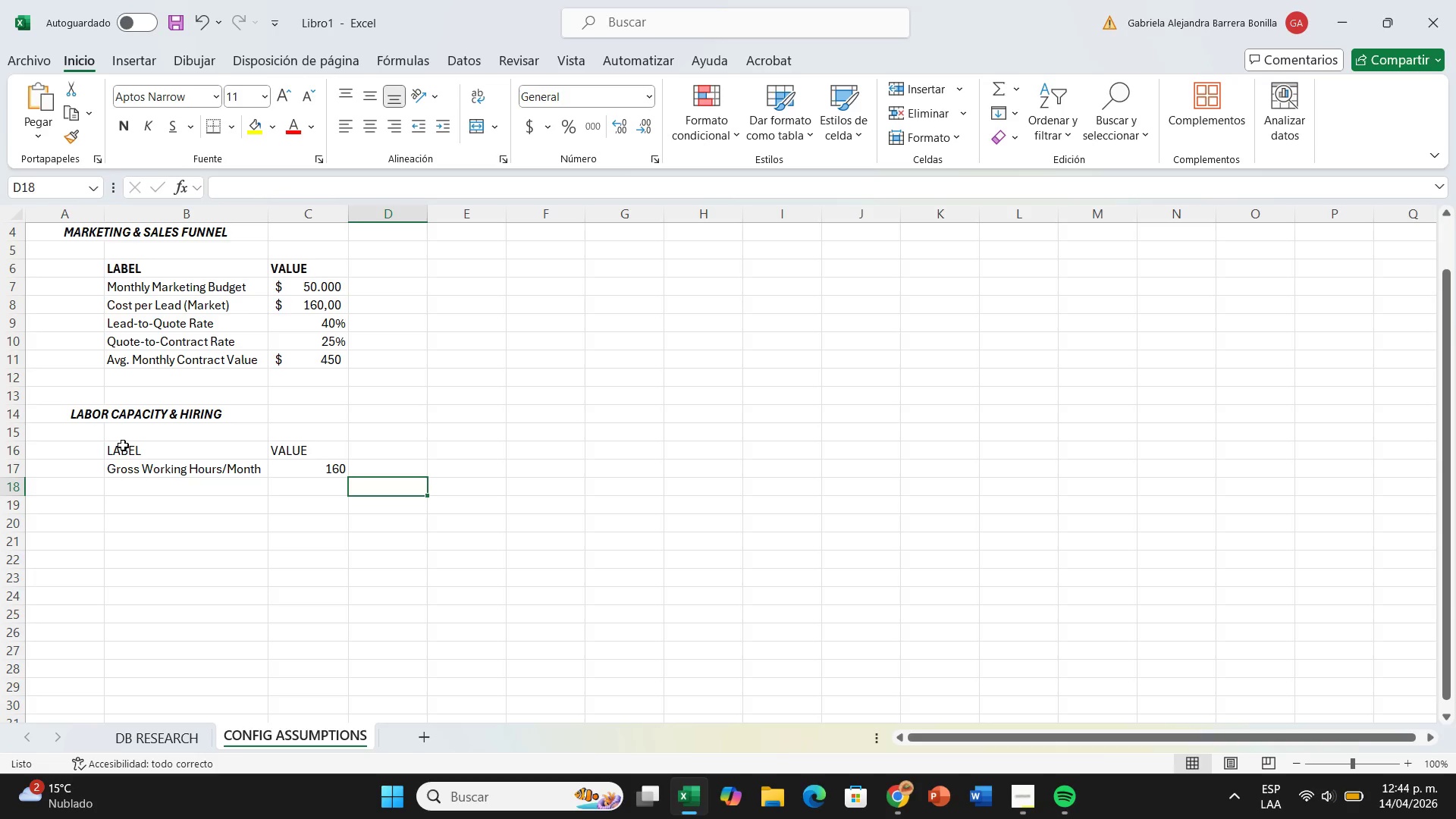 
key(ArrowLeft)
 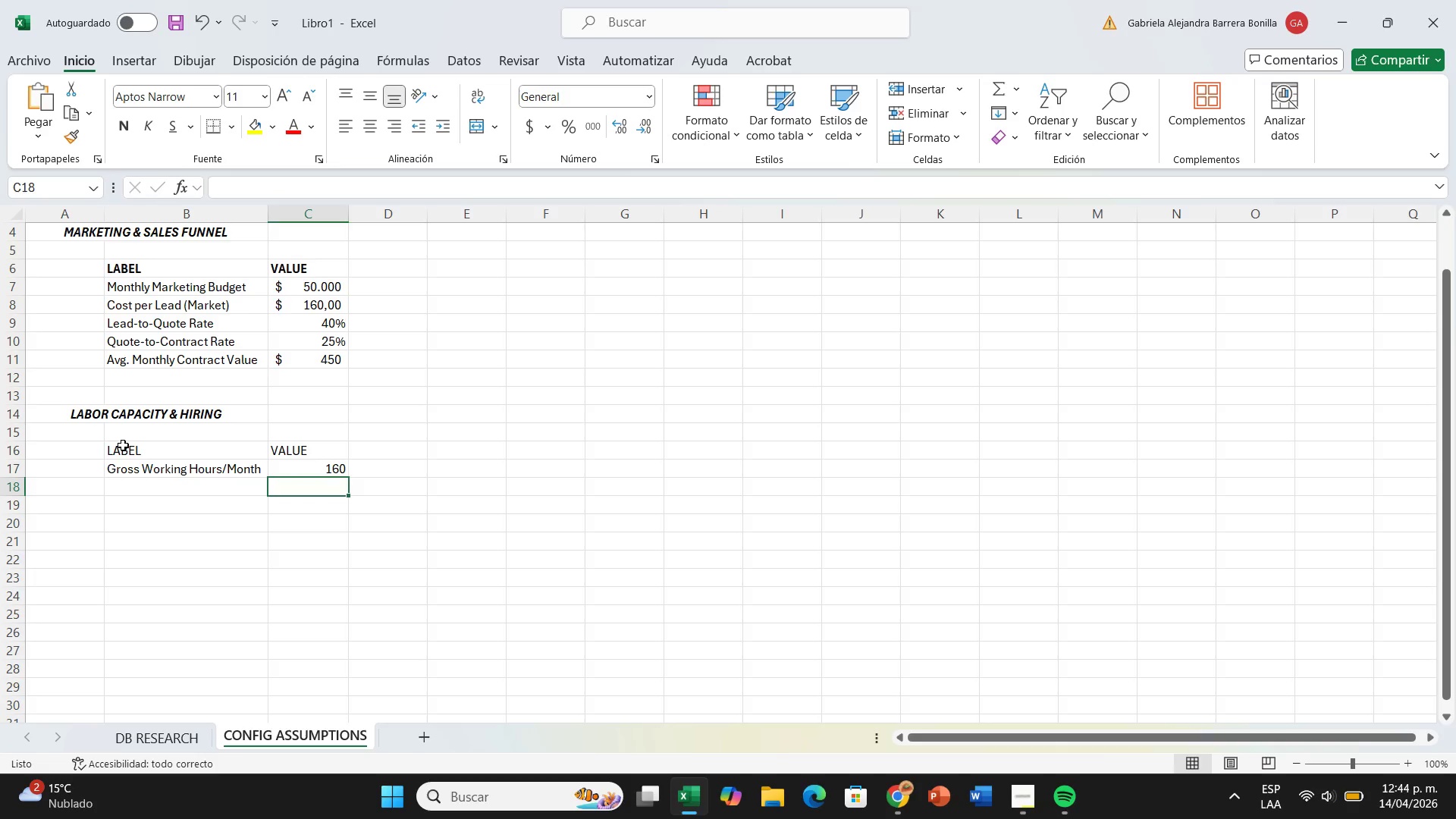 
key(ArrowLeft)
 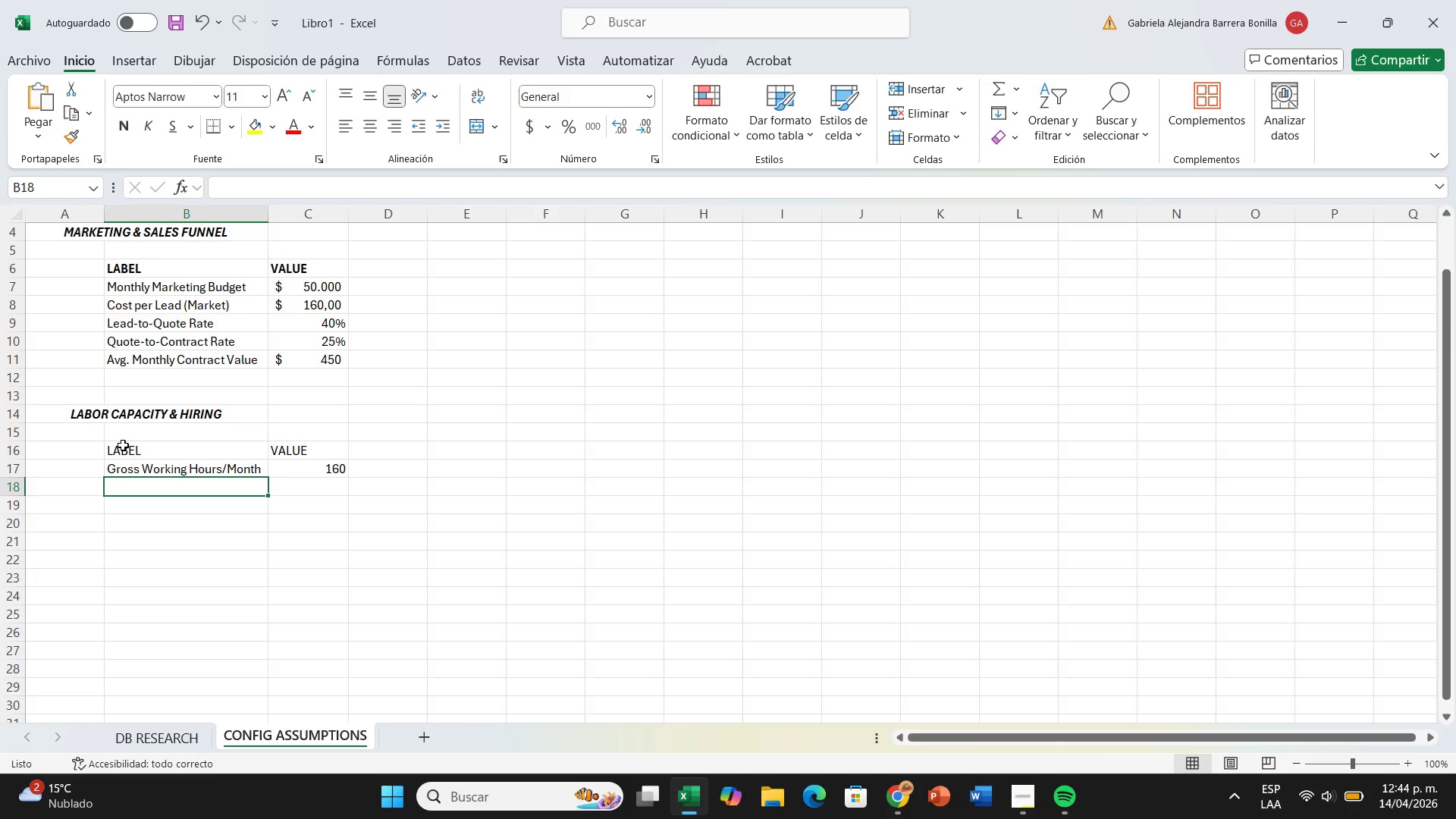 
type(Utilization Rate *Billable 5)
key(Backspace)
type(%()
 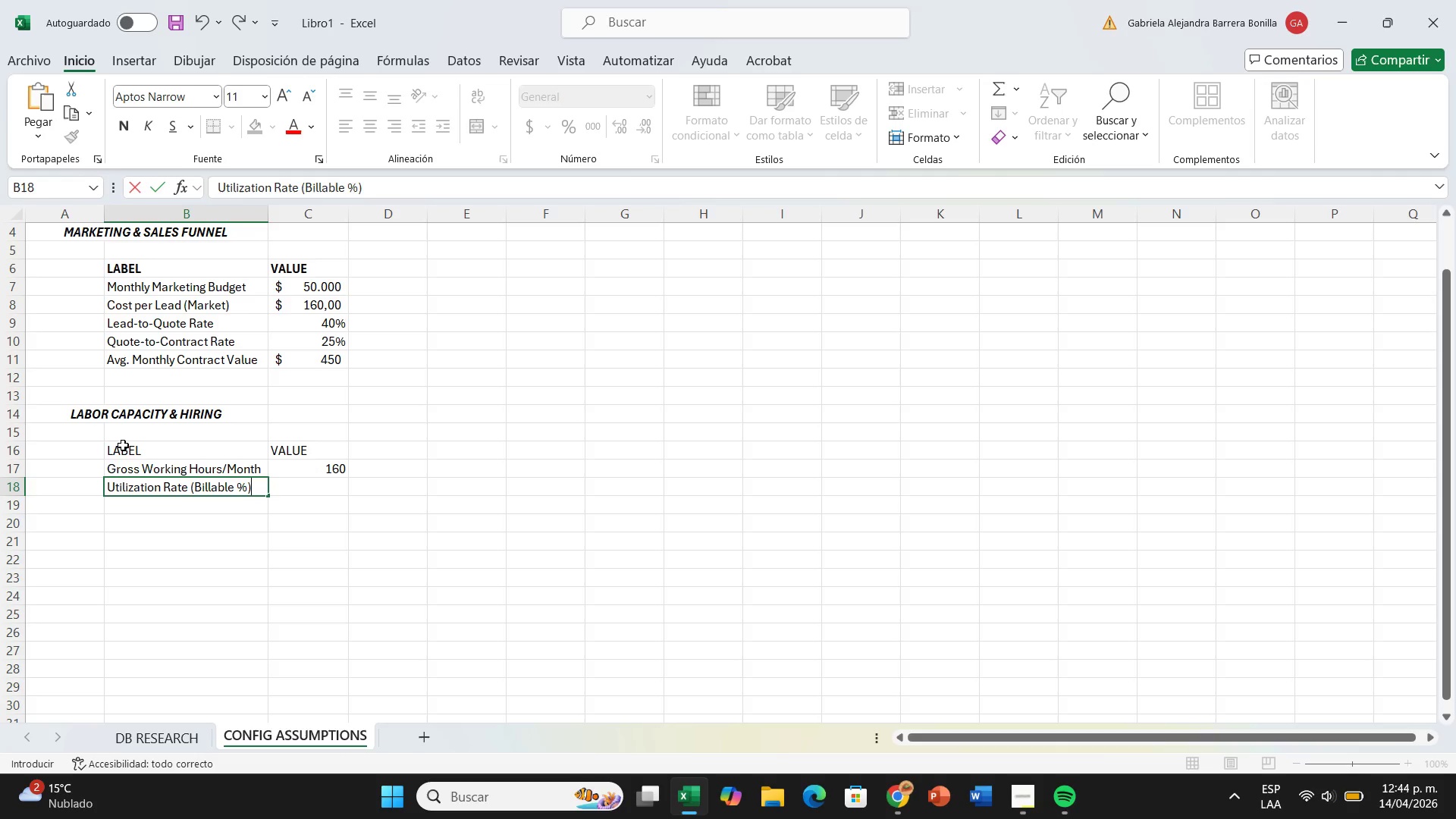 
key(ArrowRight)
 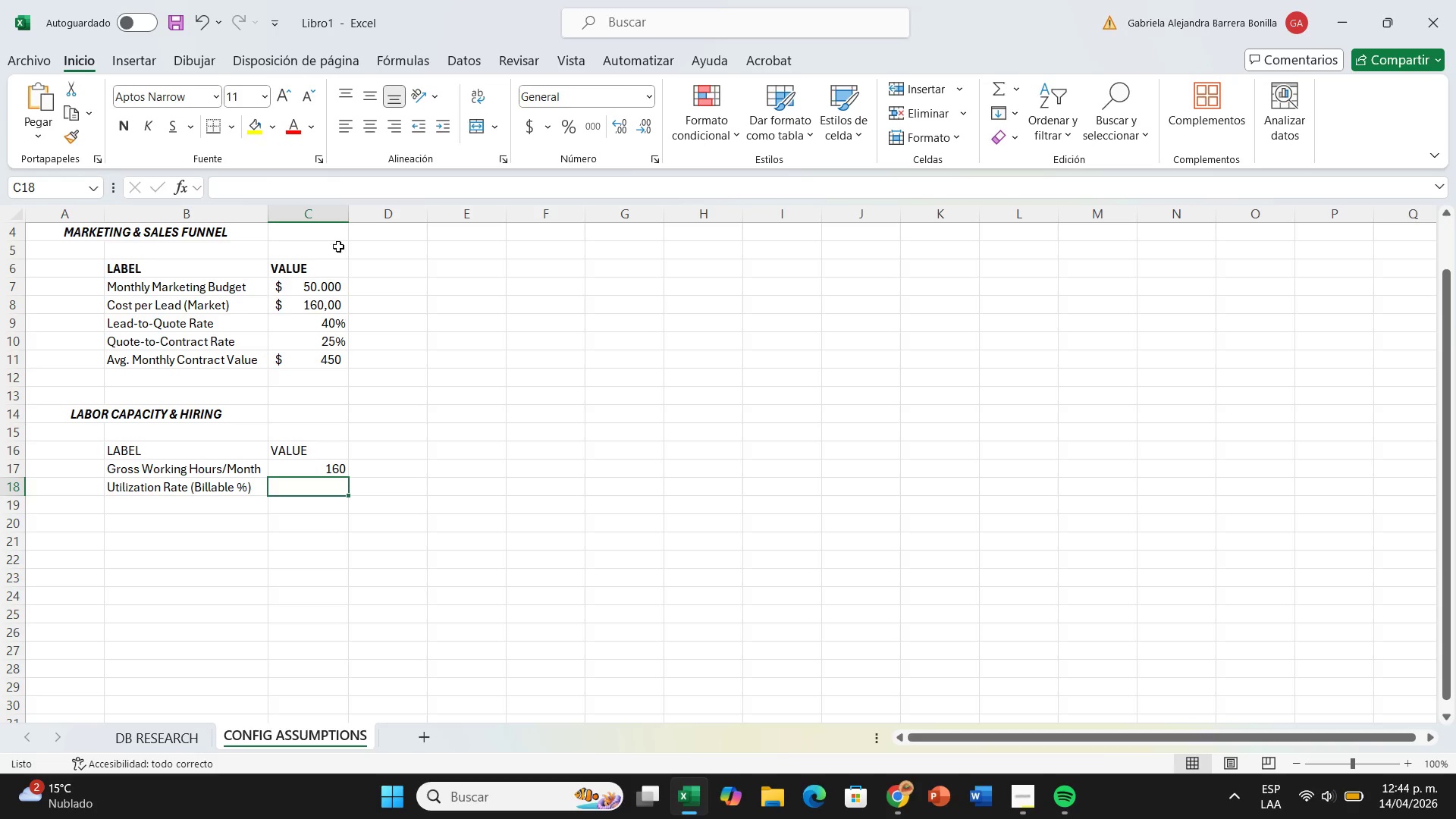 
wait(5.23)
 